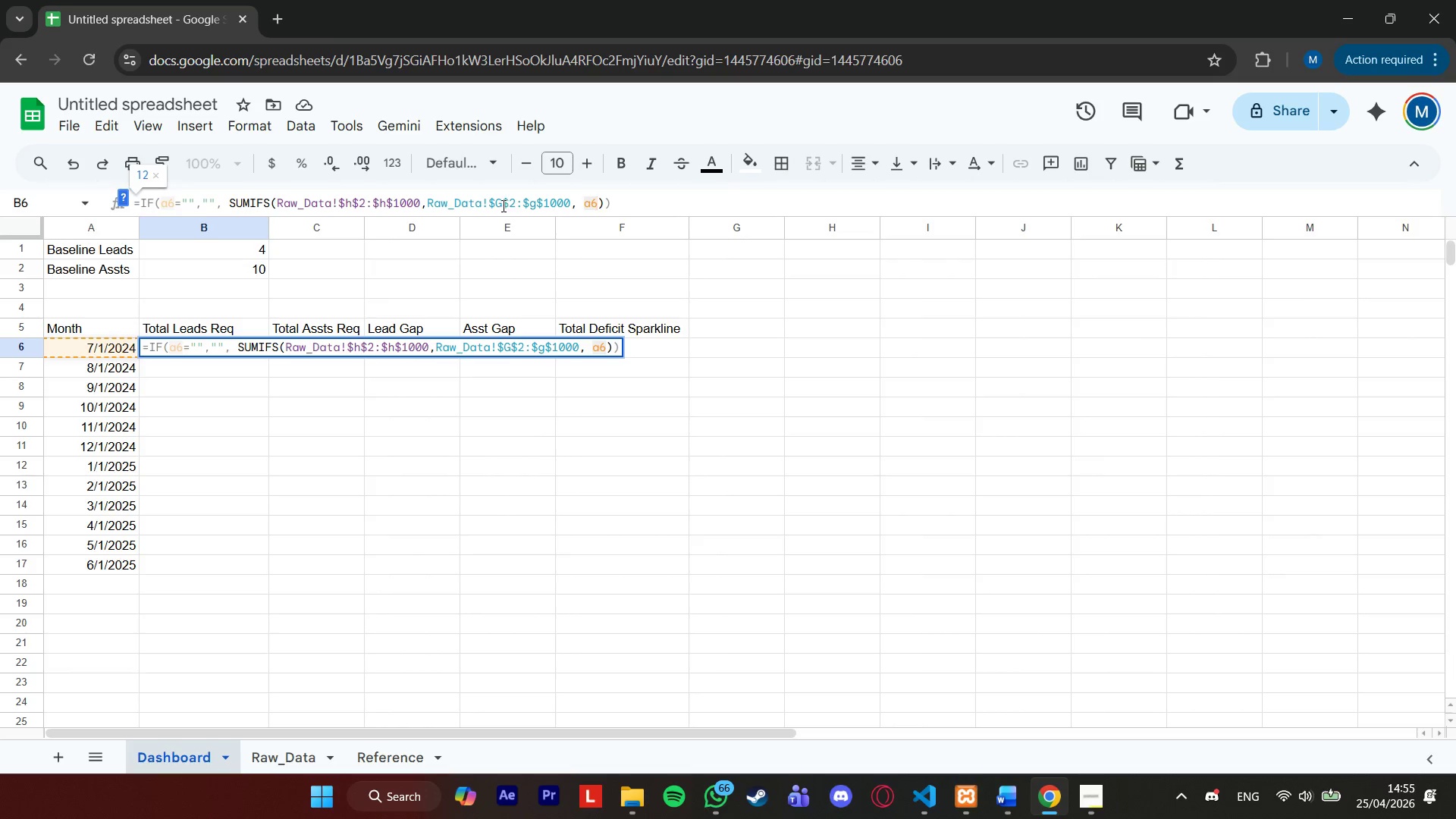 
left_click([633, 197])
 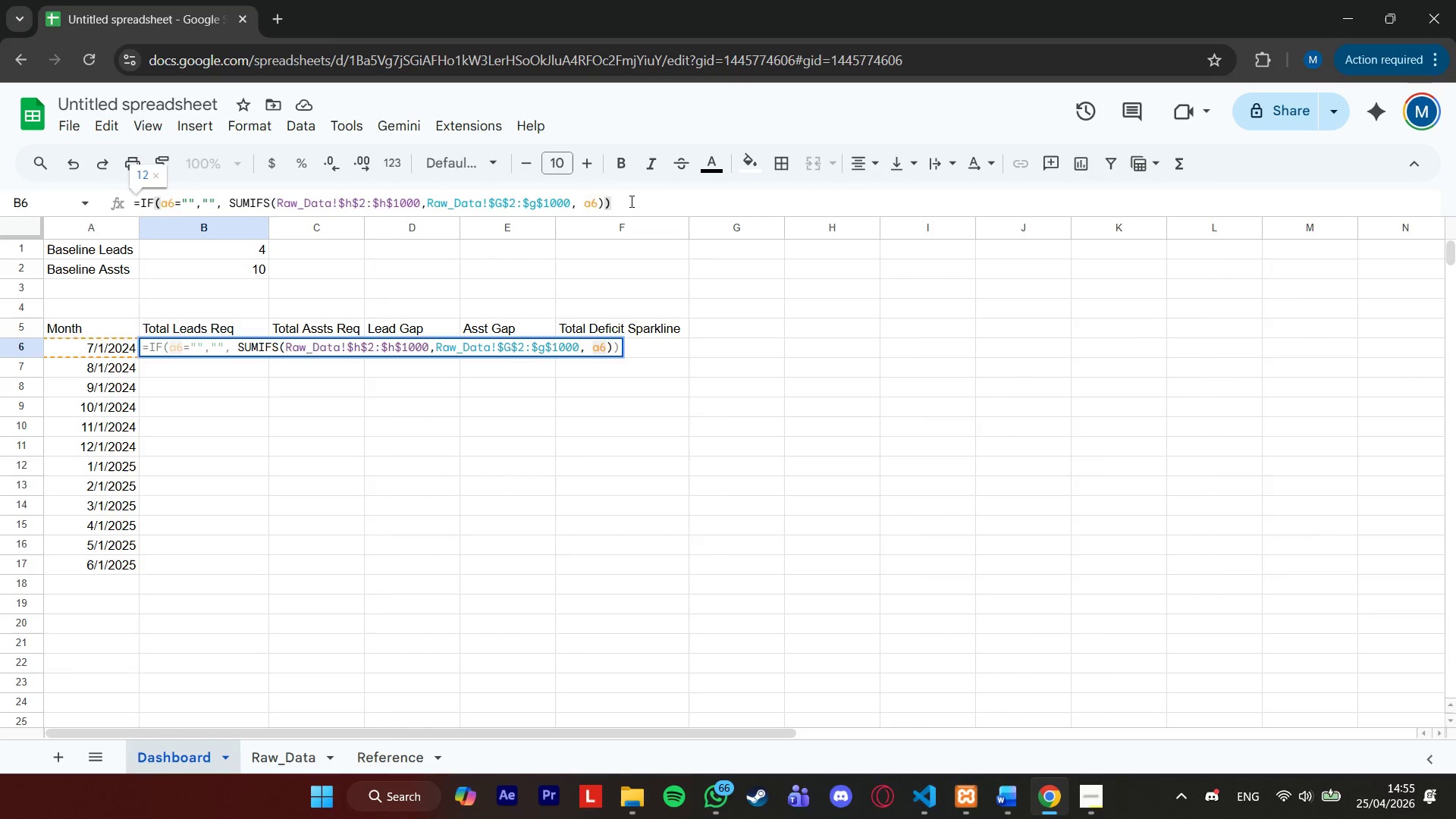 
left_click_drag(start_coordinate=[267, 354], to_coordinate=[261, 562])
 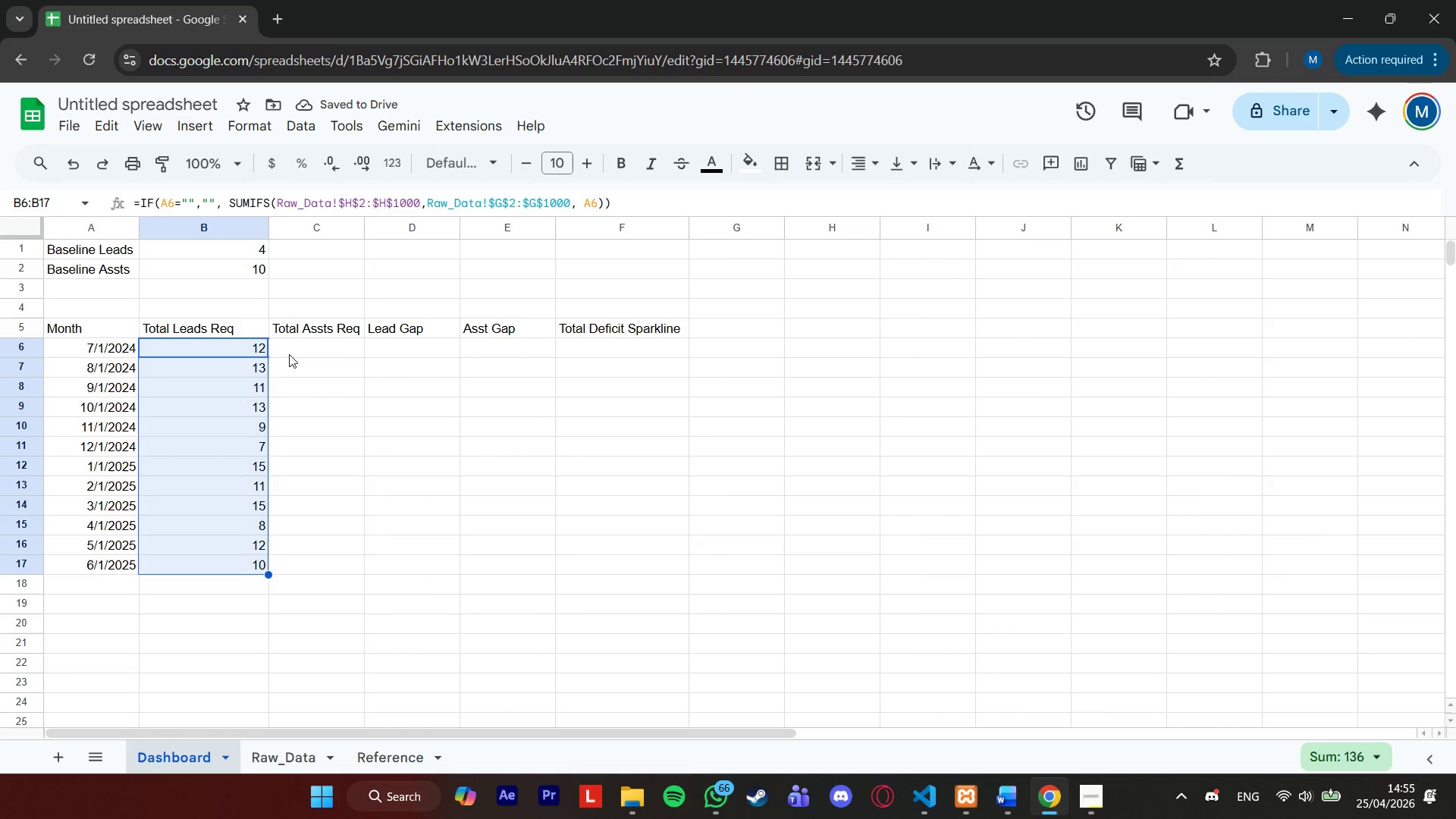 
wait(5.31)
 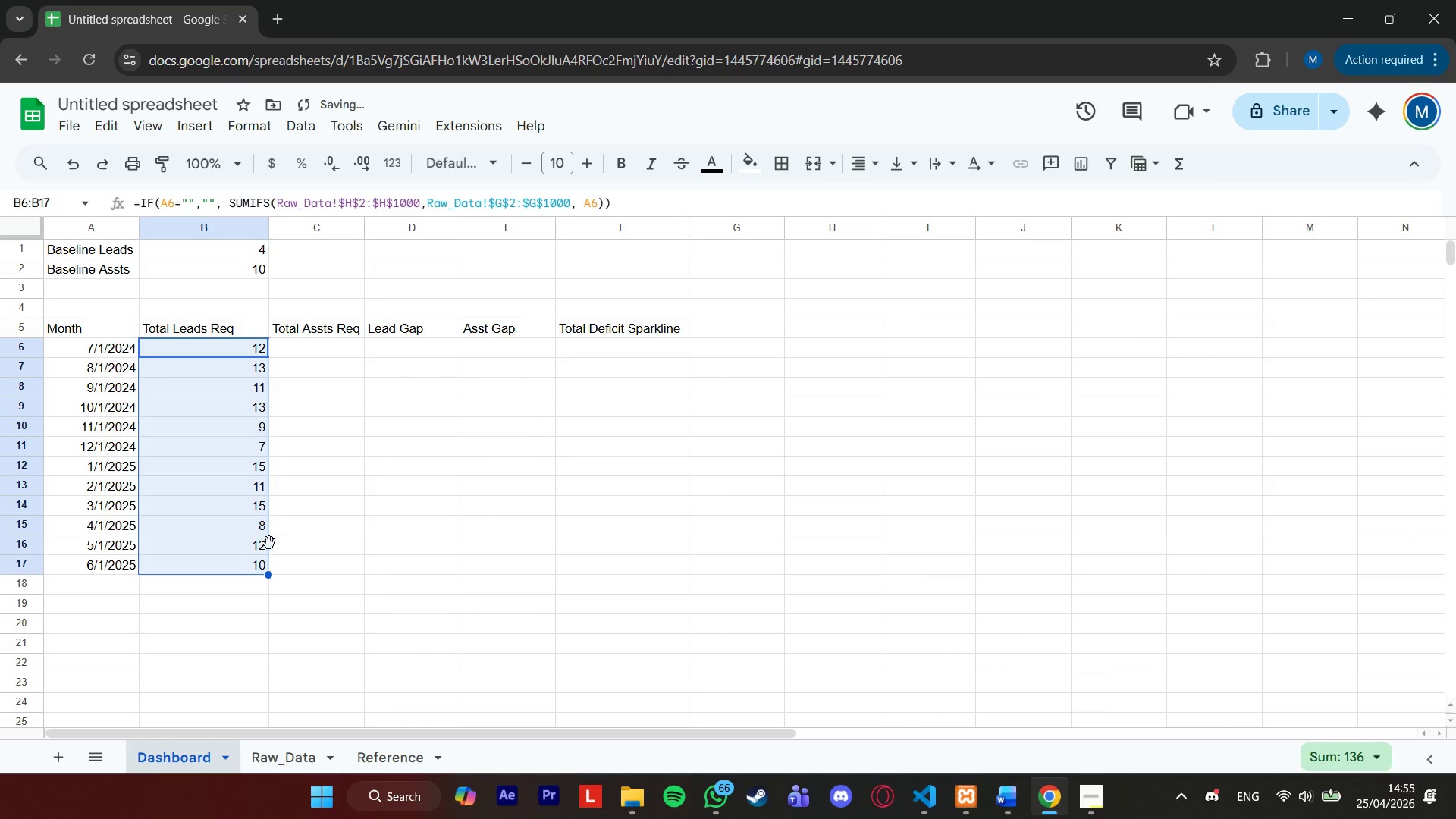 
left_click_drag(start_coordinate=[638, 199], to_coordinate=[65, 204])
 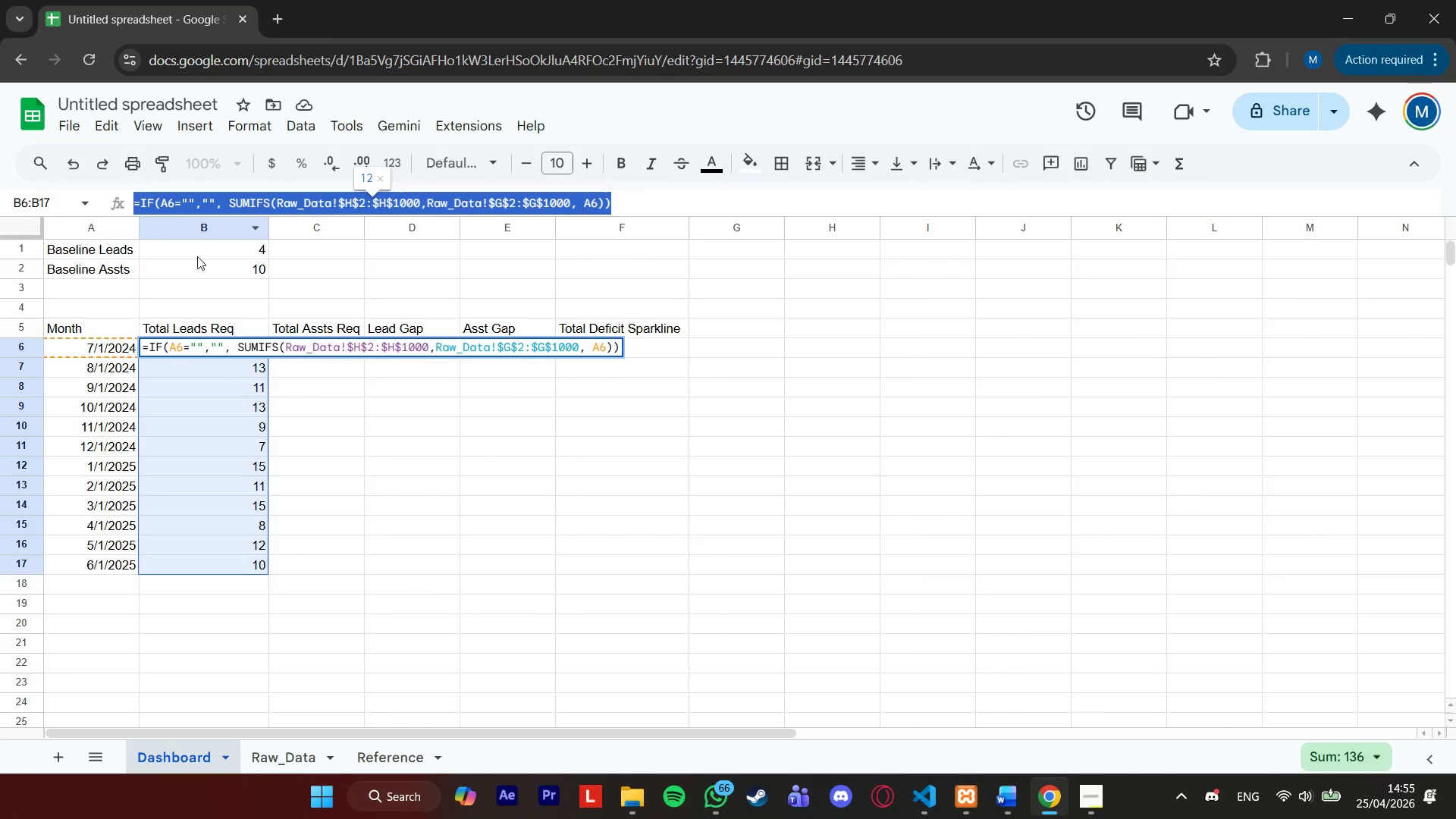 
key(Control+C)
 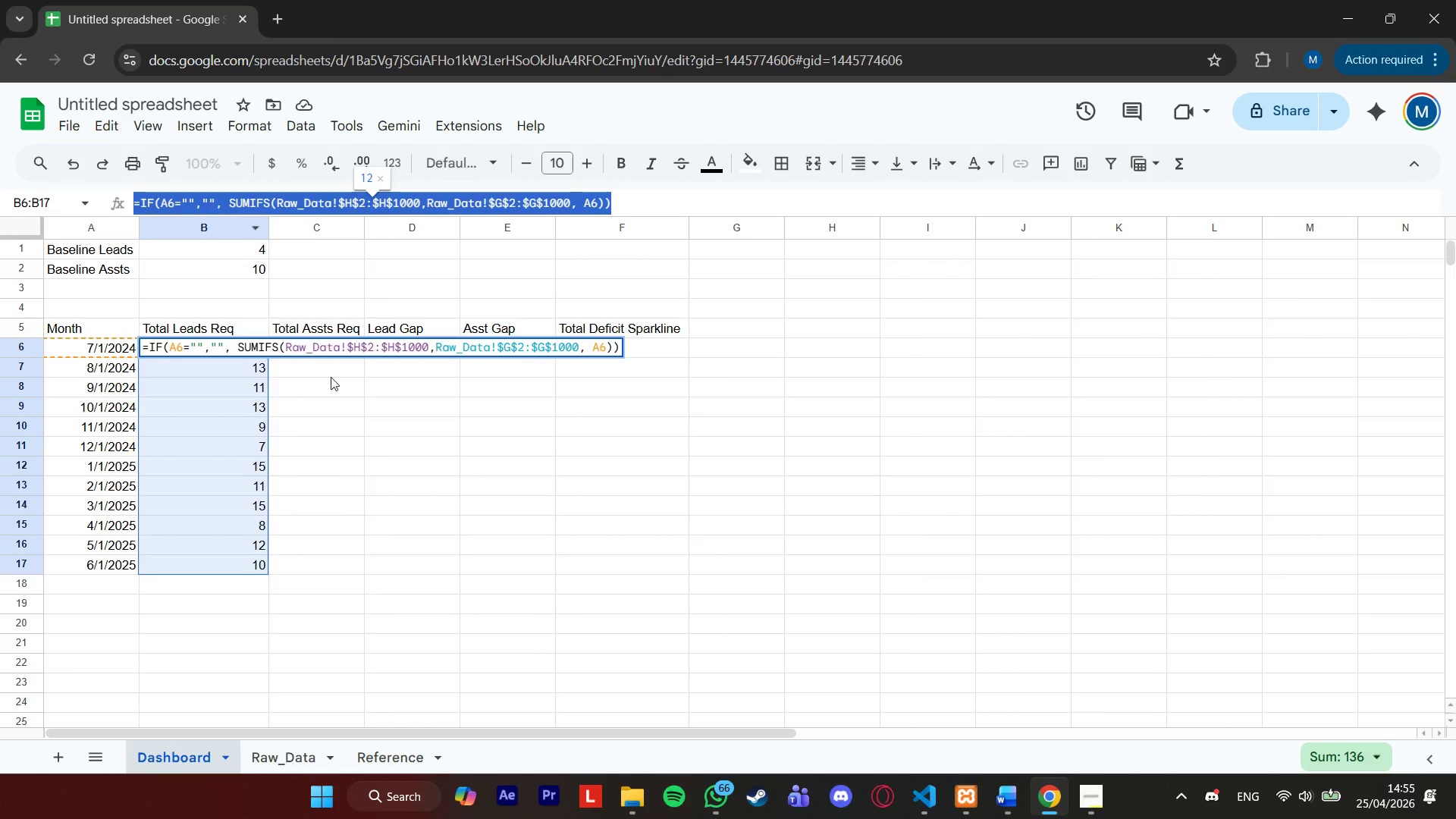 
left_click([331, 377])
 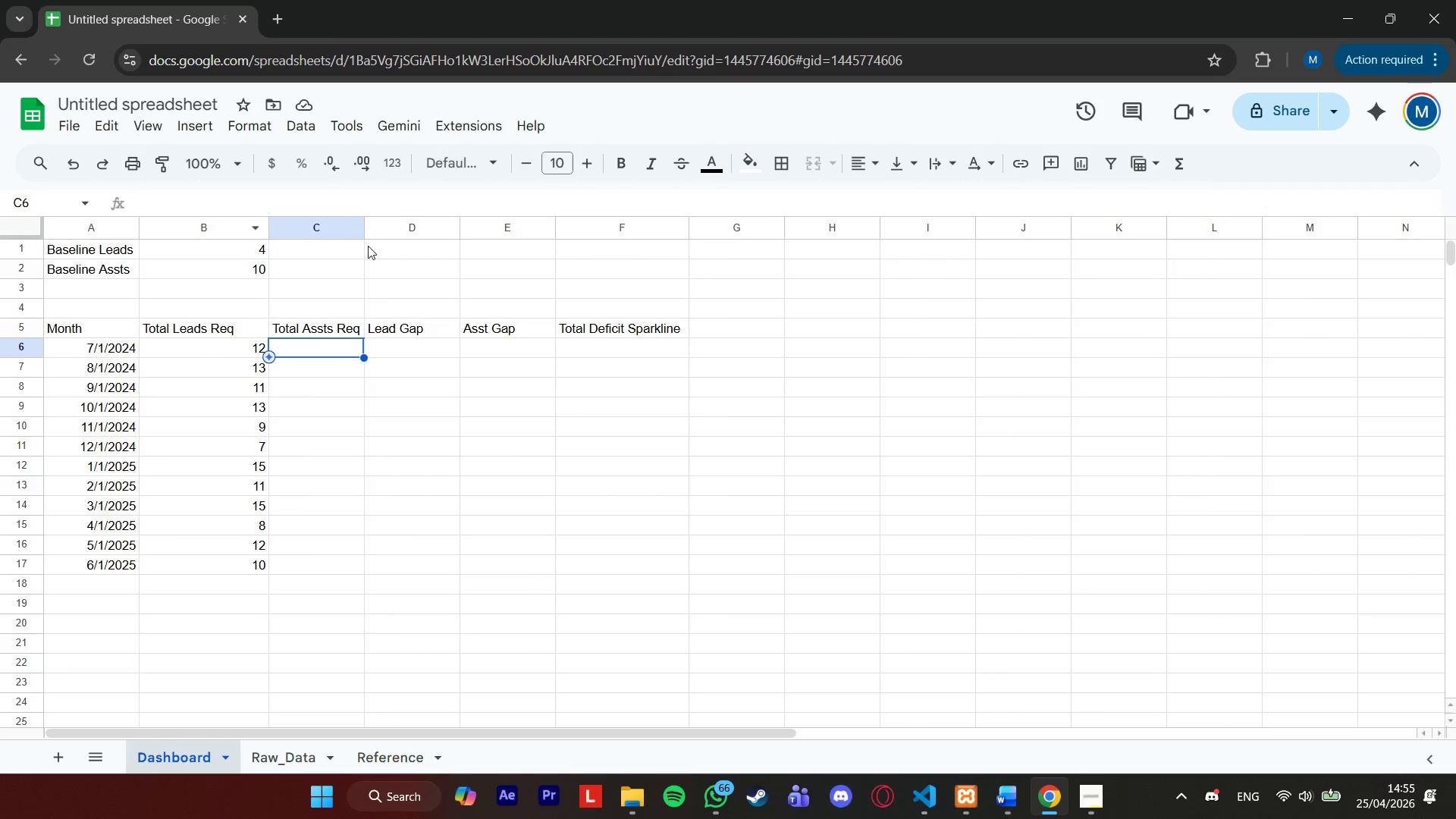 
left_click([372, 192])
 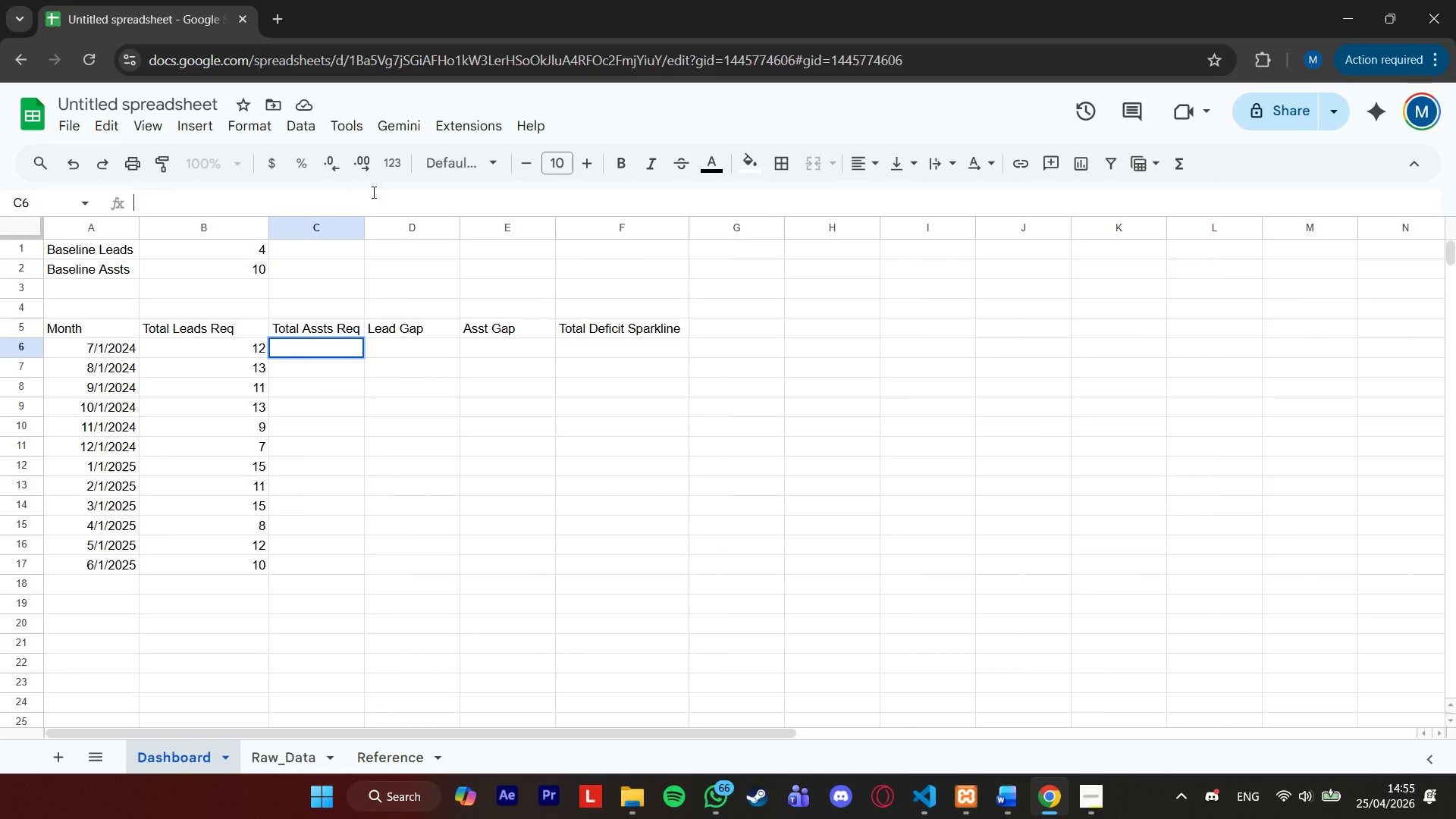 
key(Control+ControlLeft)
 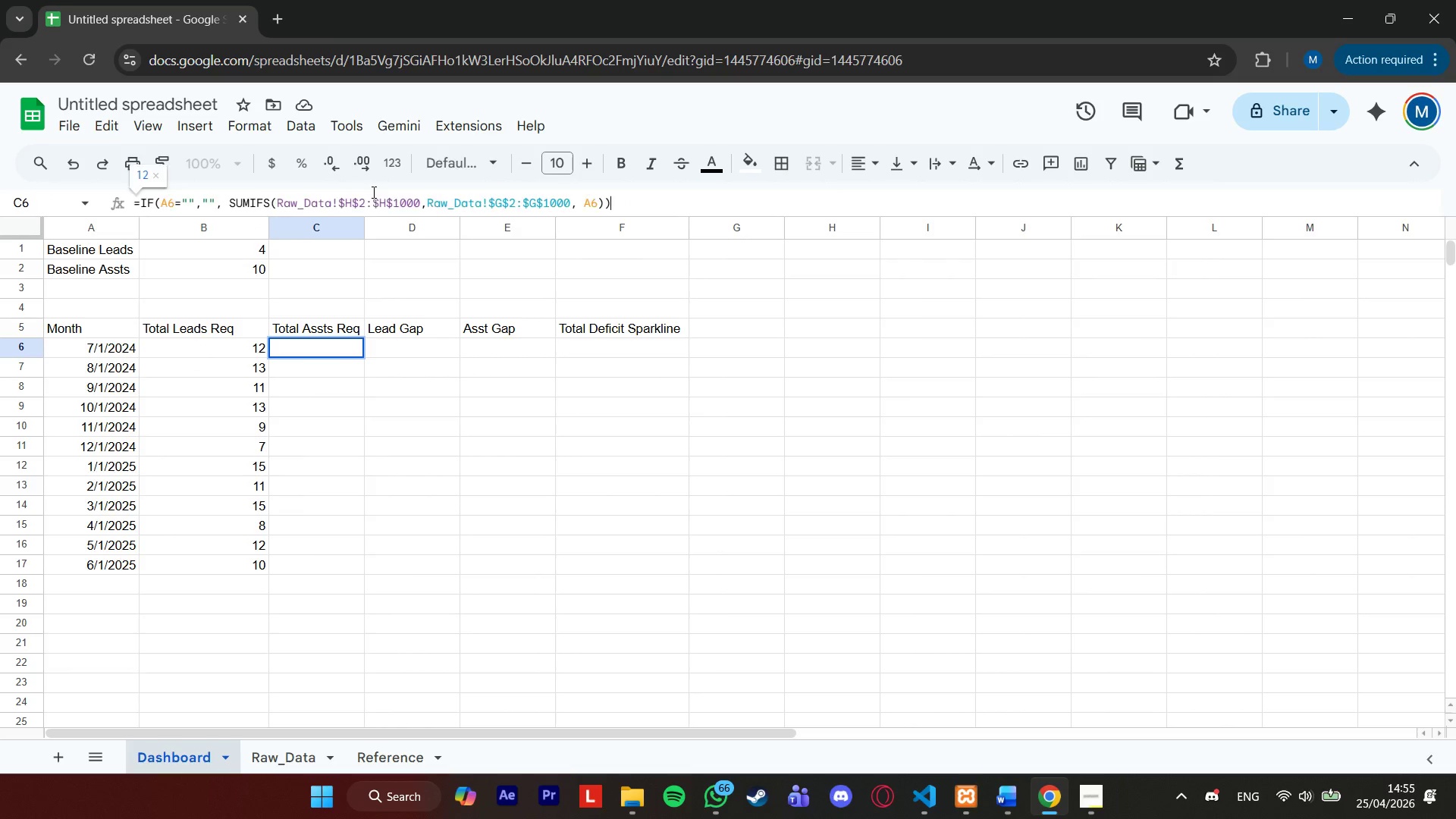 
key(Control+V)
 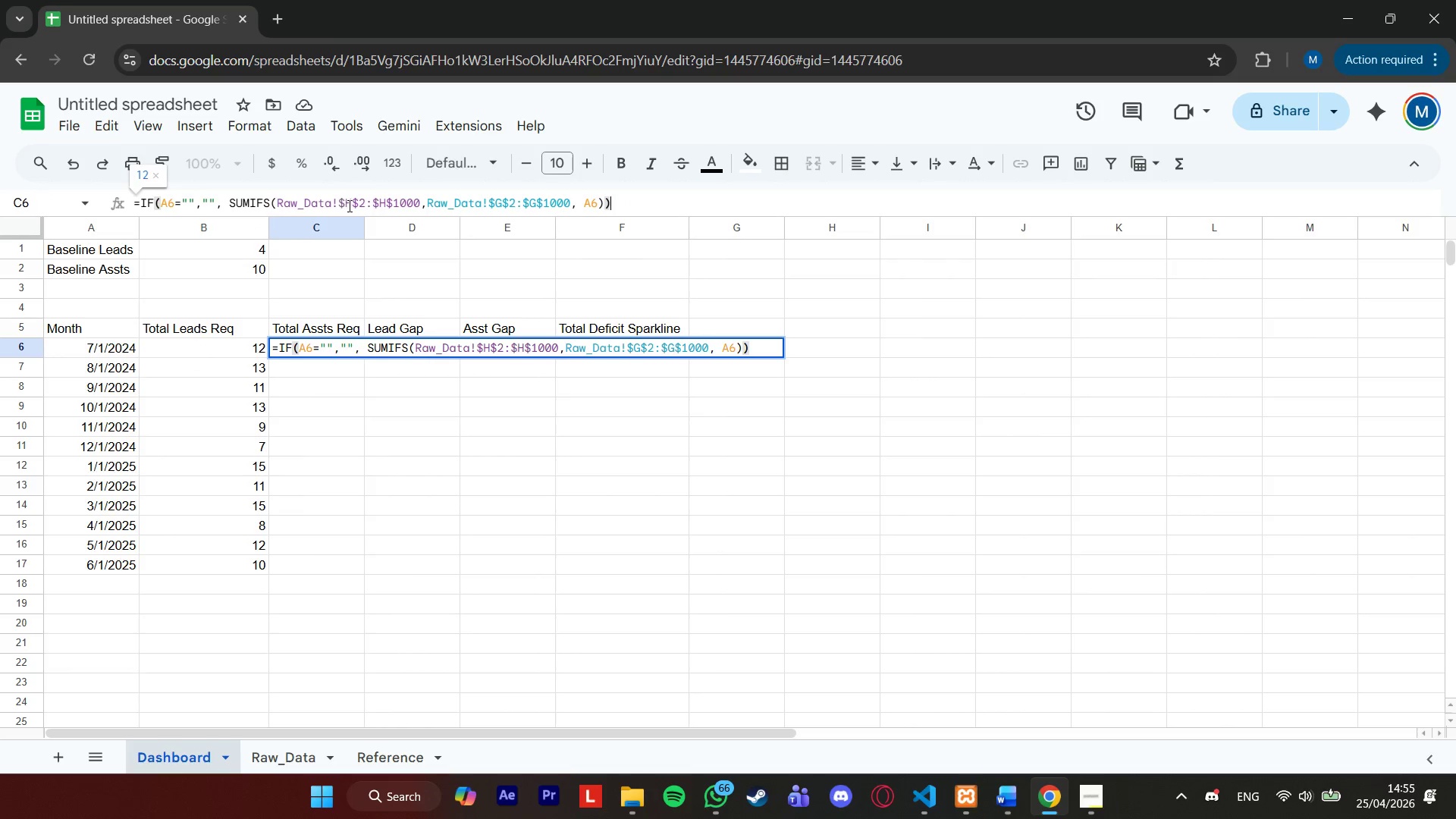 
left_click([350, 206])
 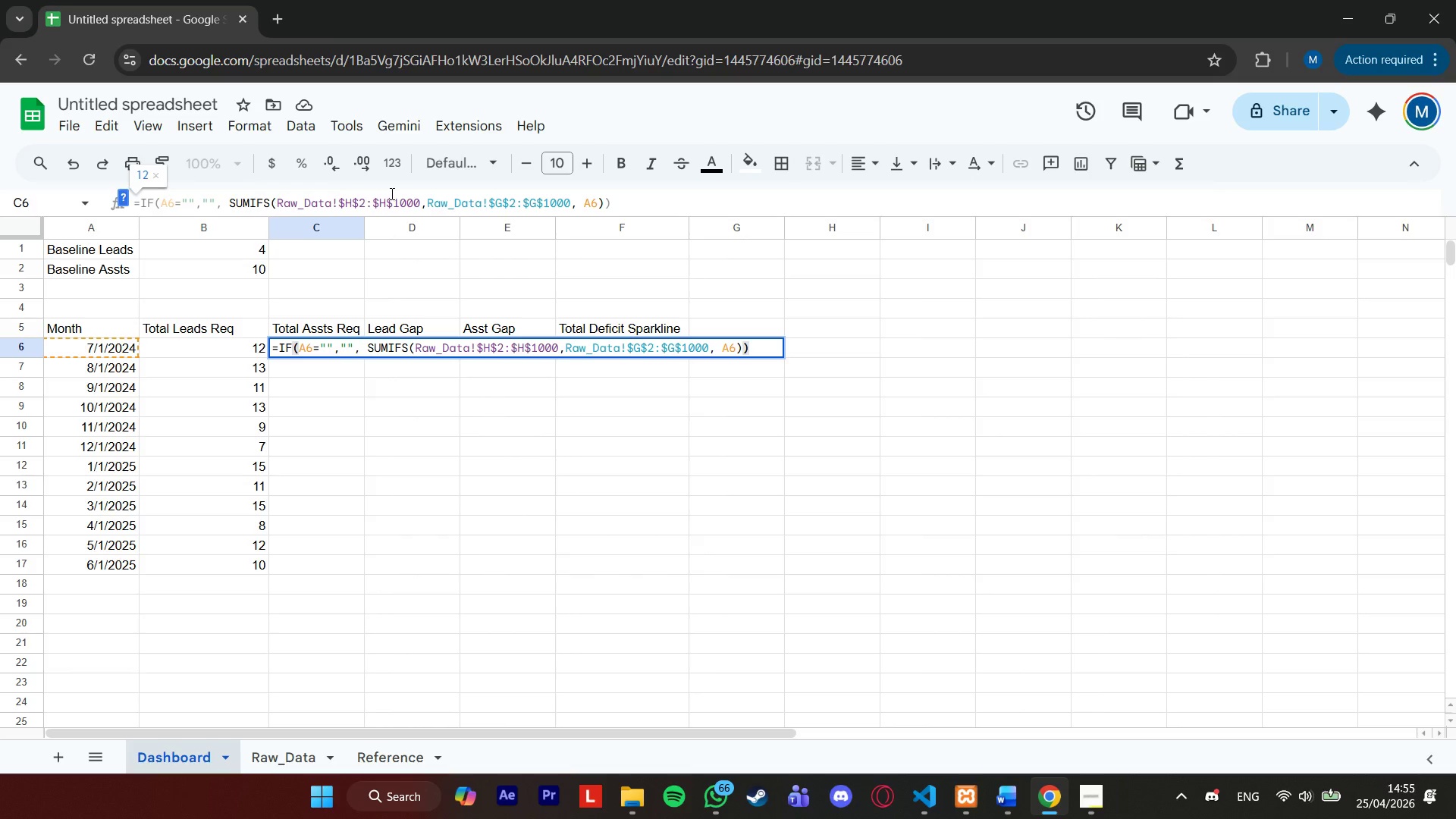 
key(Backspace)
 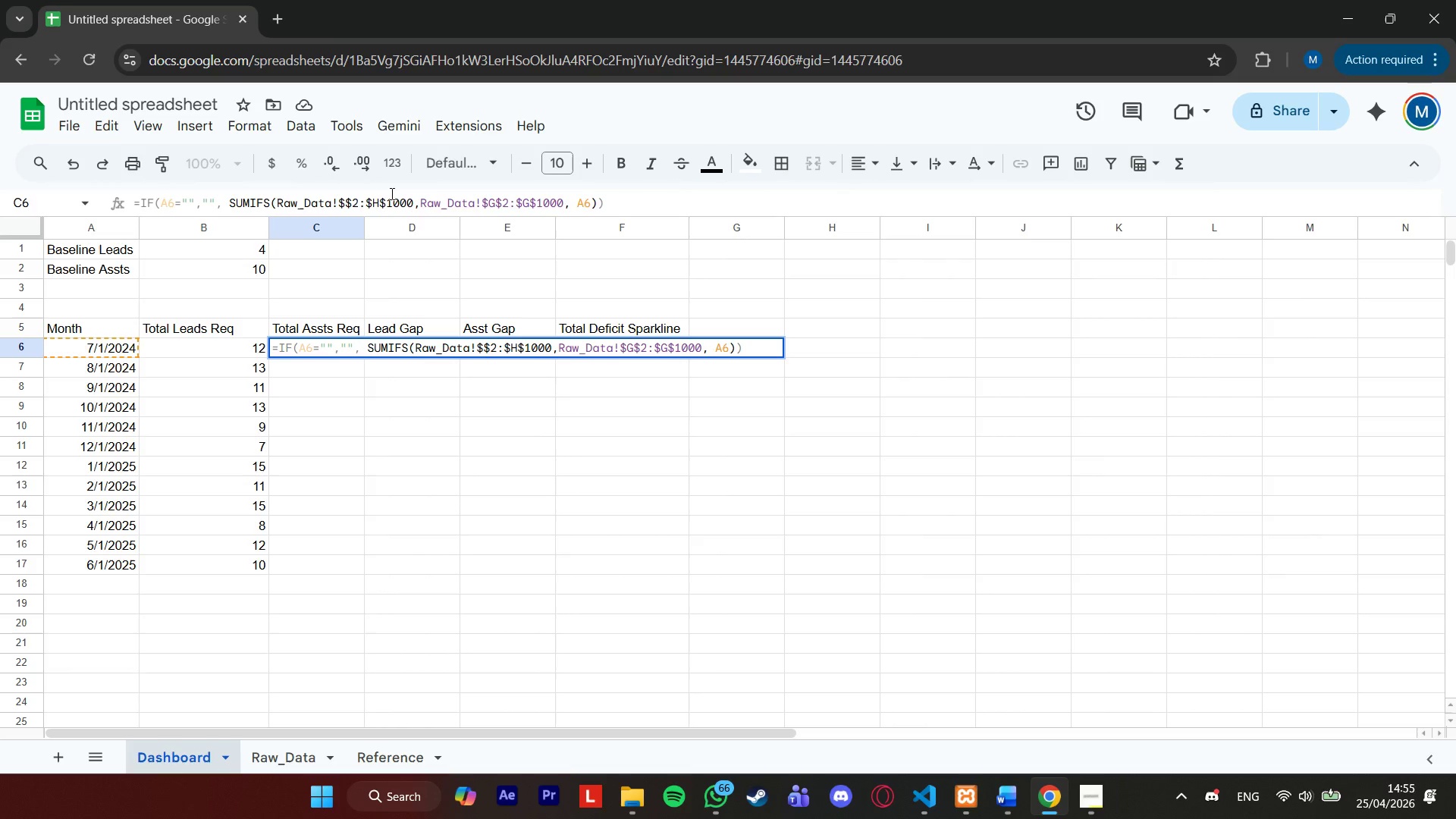 
key(I)
 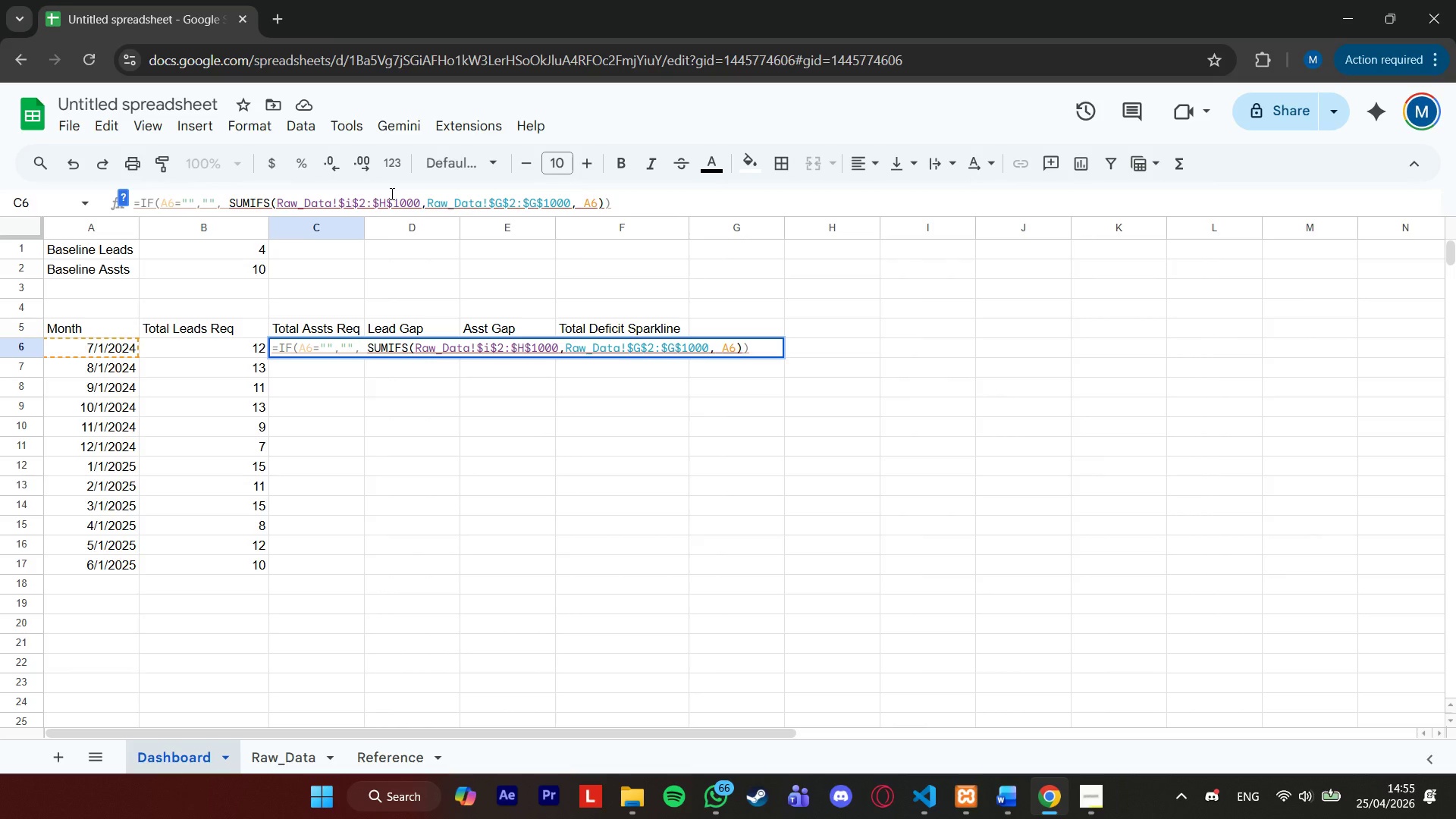 
key(ArrowRight)
 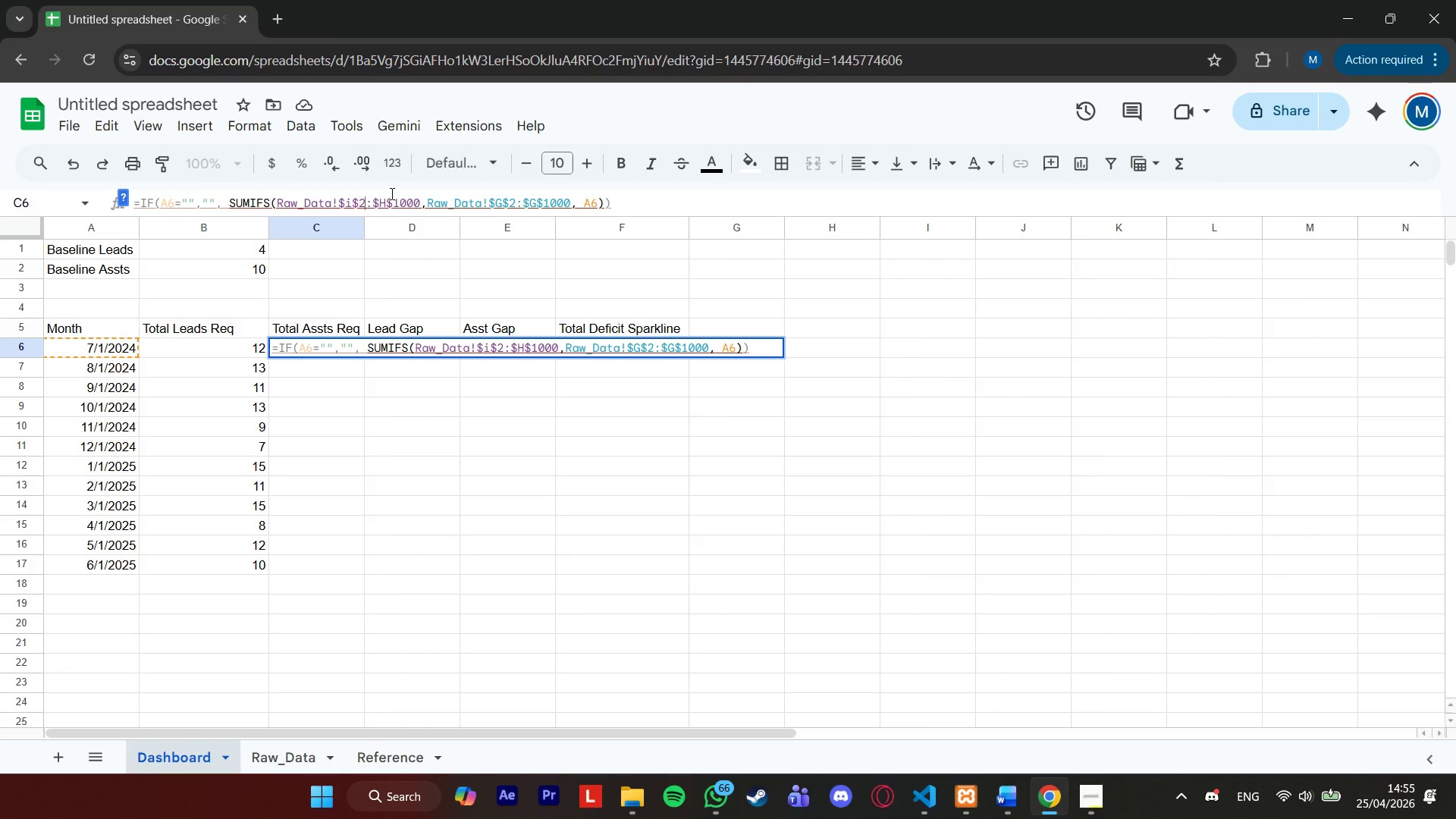 
key(ArrowRight)
 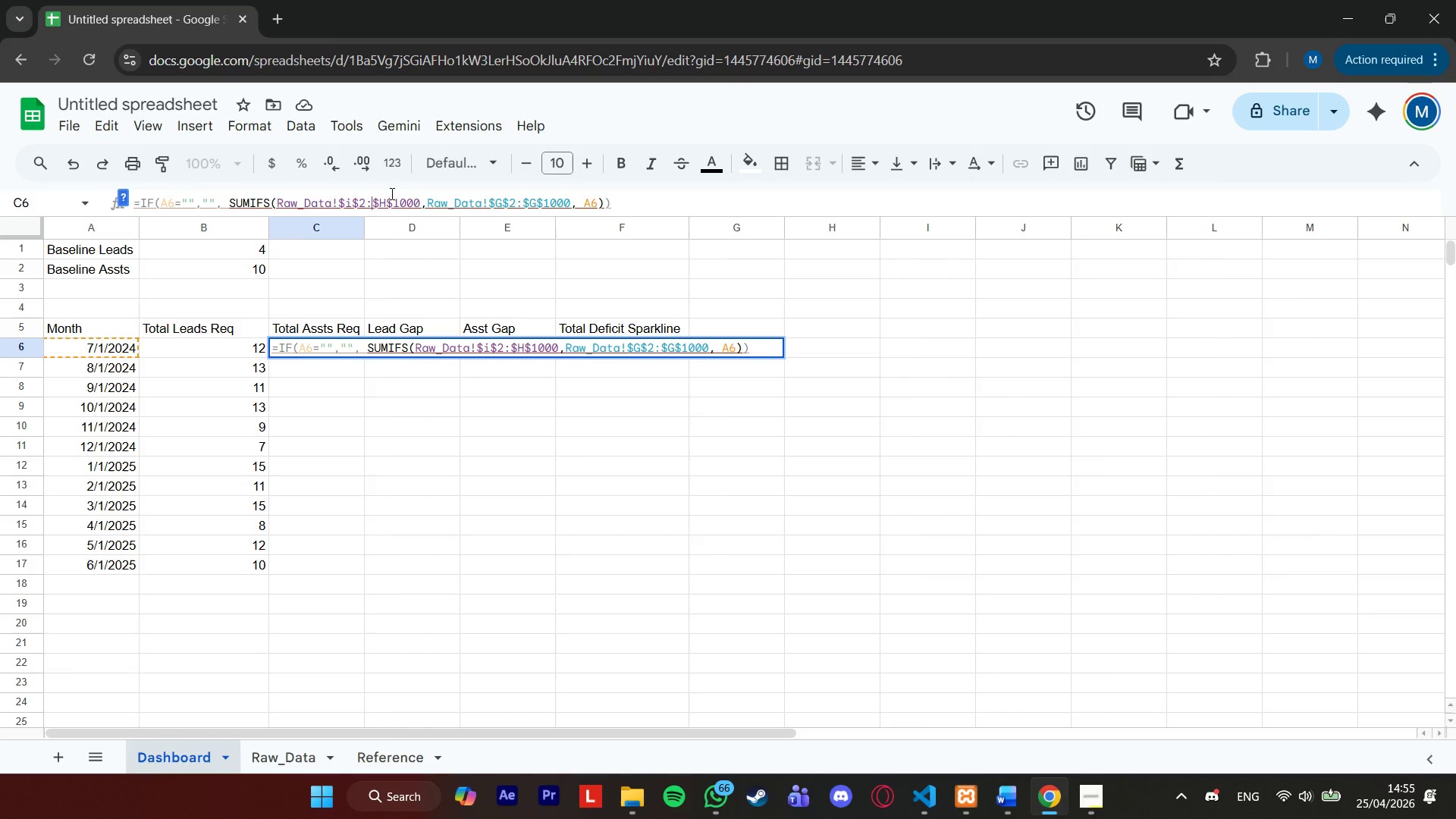 
key(ArrowRight)
 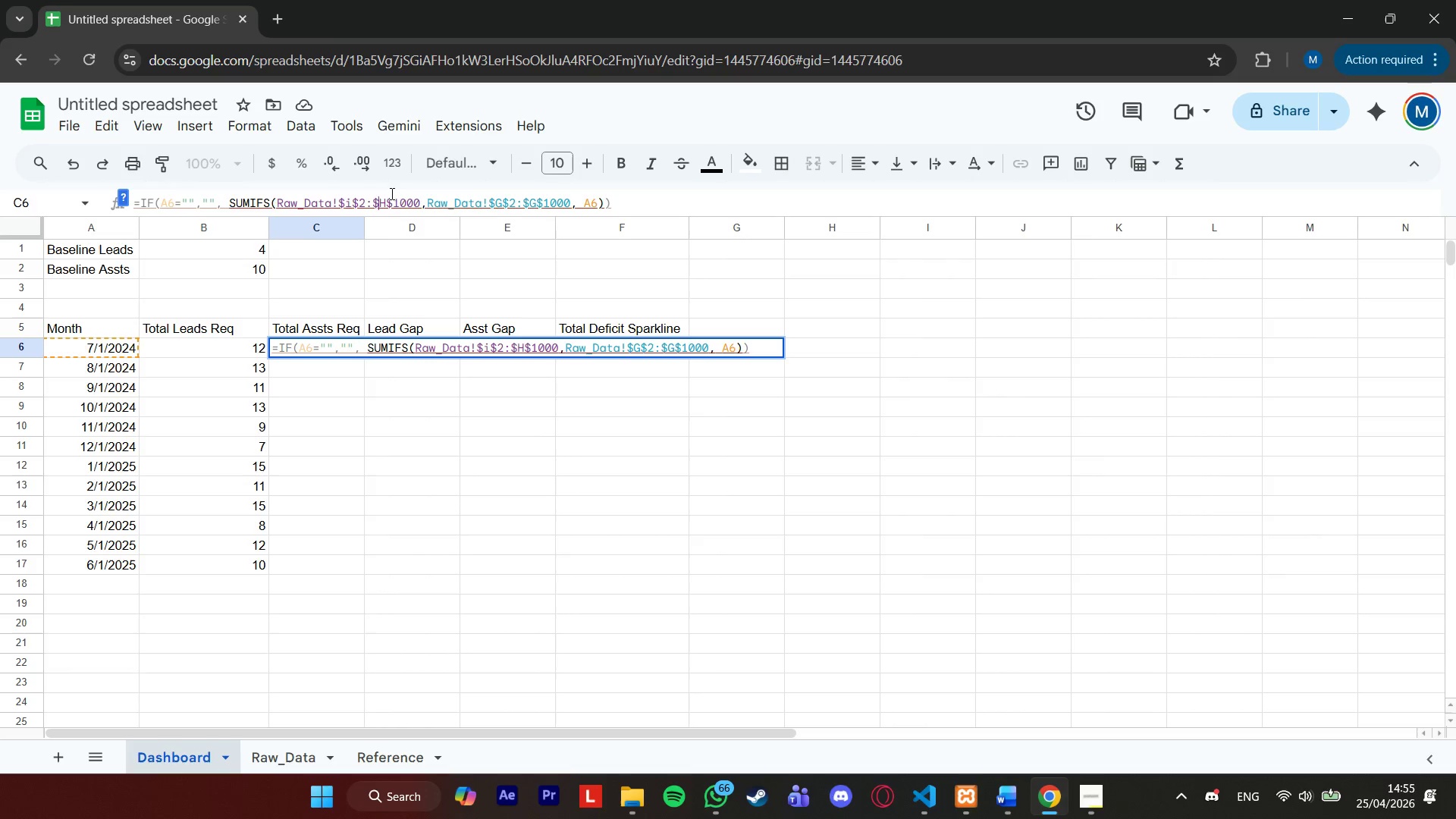 
key(ArrowRight)
 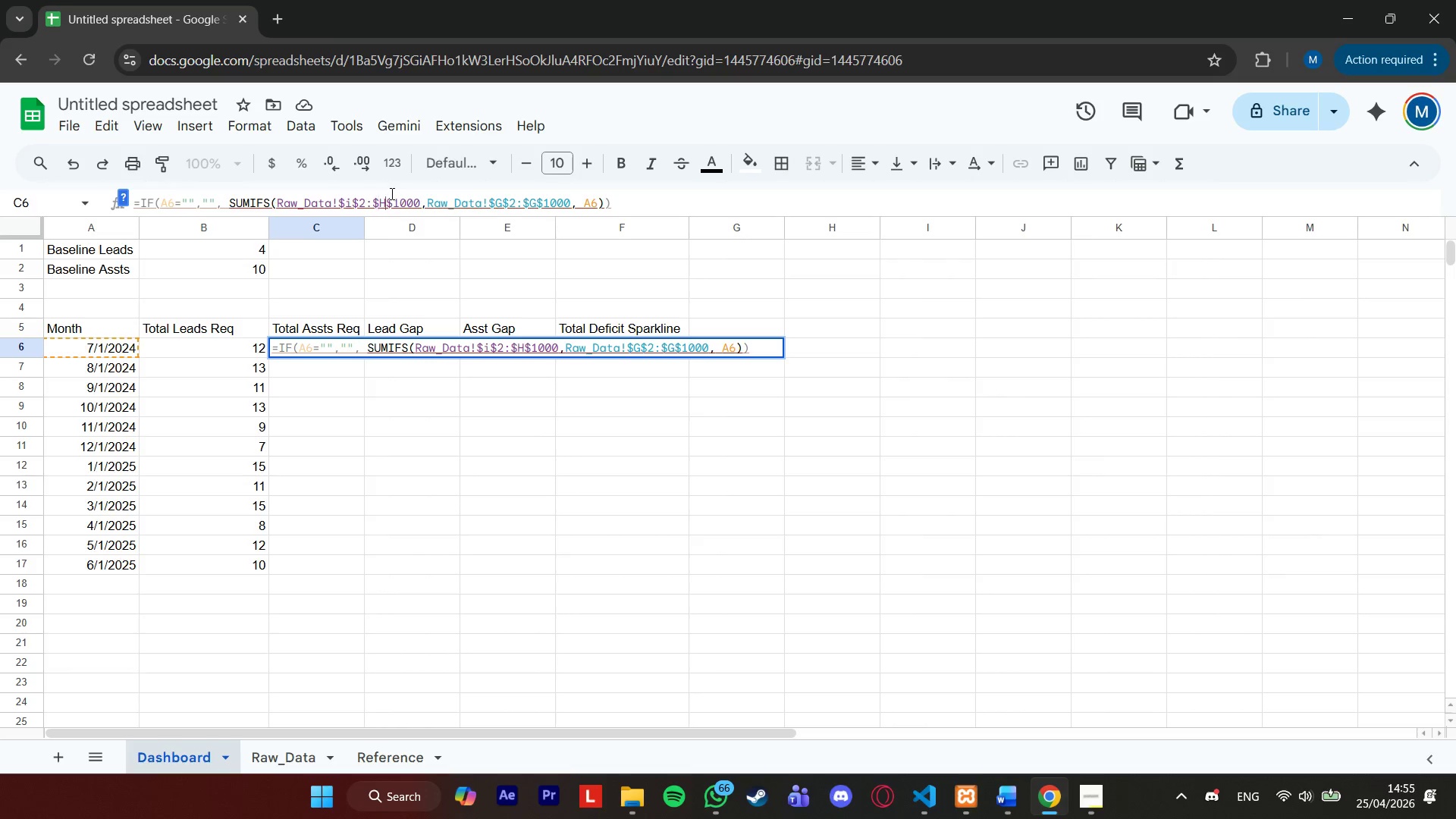 
key(ArrowRight)
 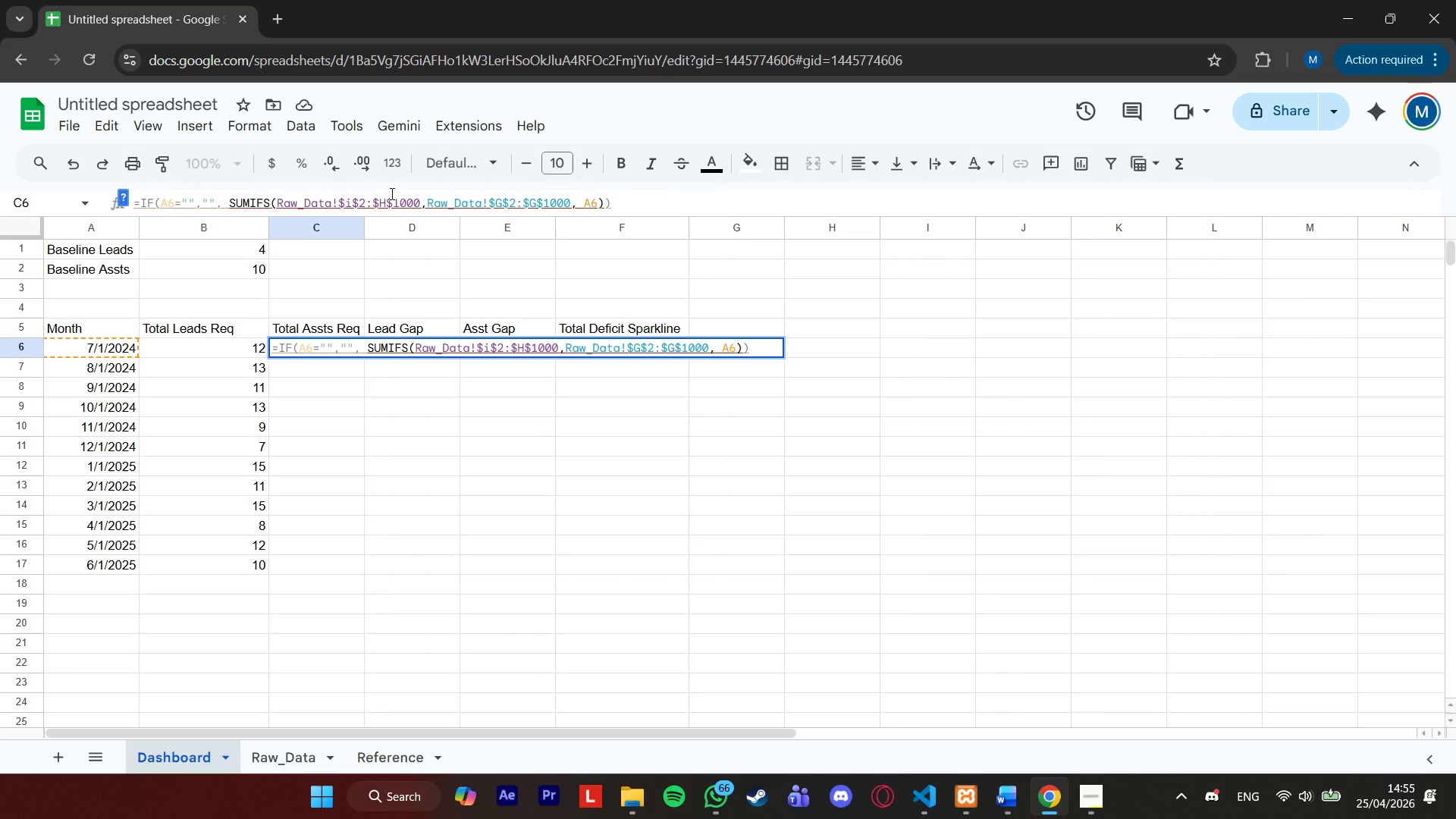 
key(Backspace)
 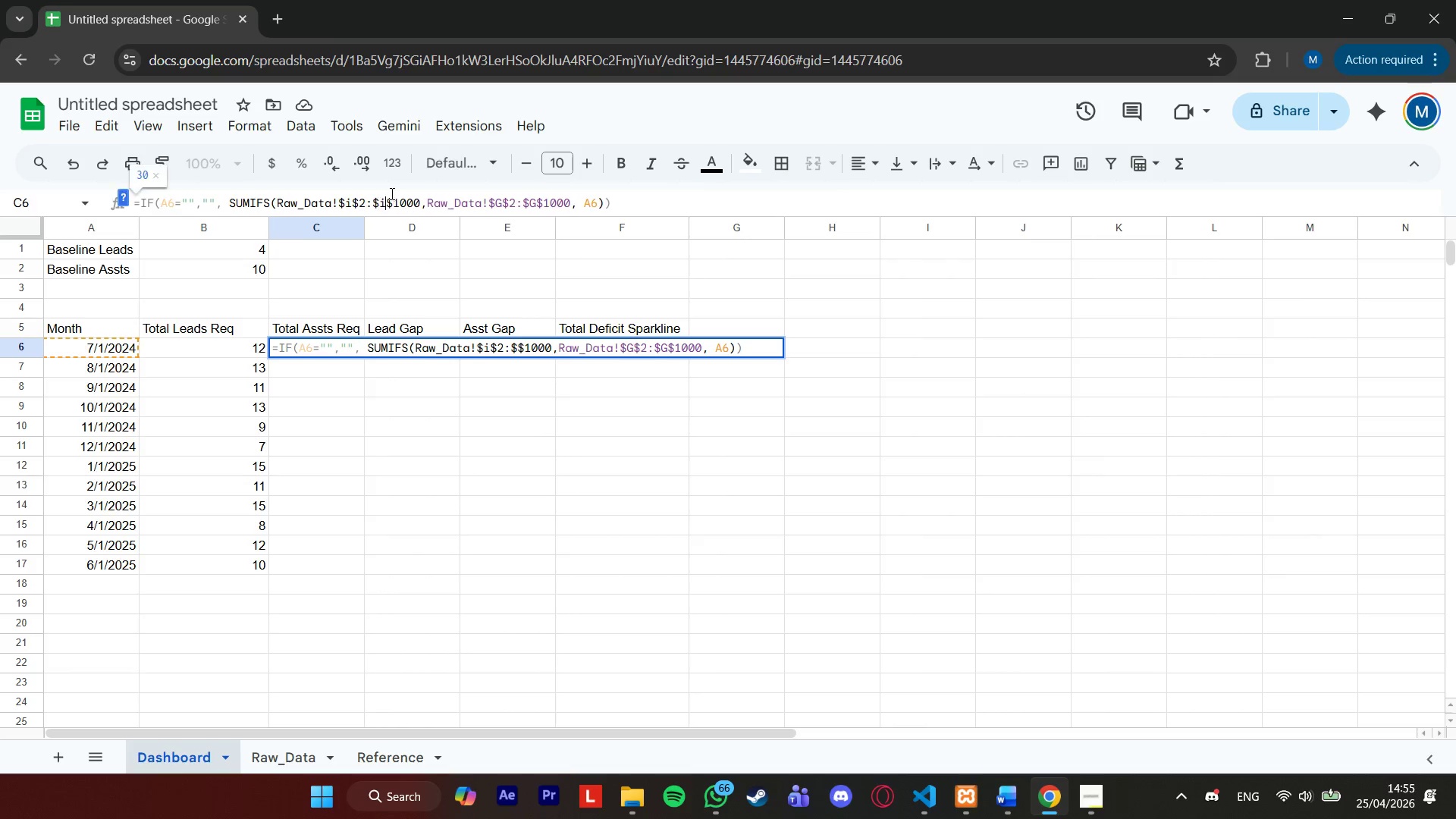 
key(I)
 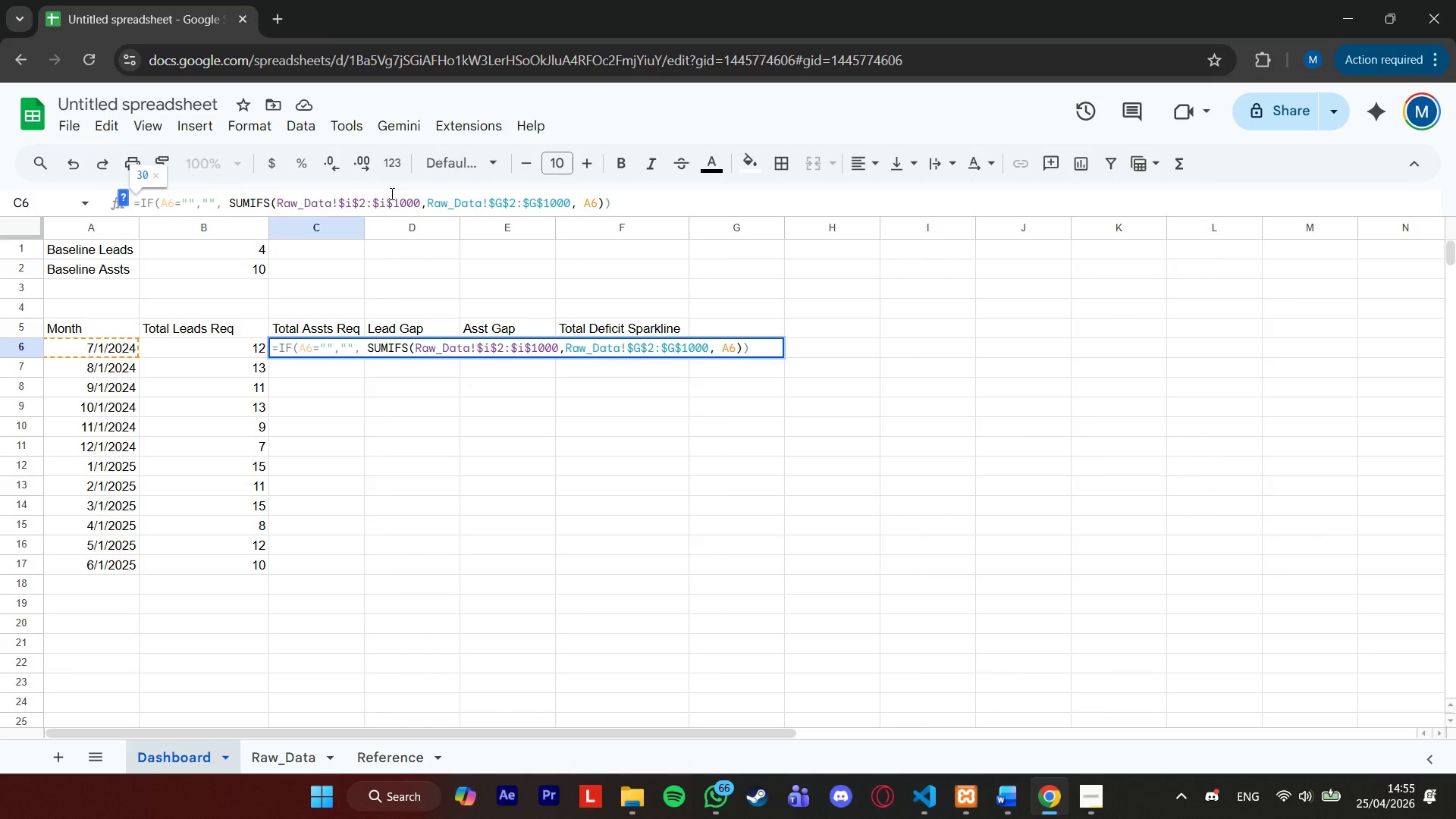 
key(ArrowRight)
 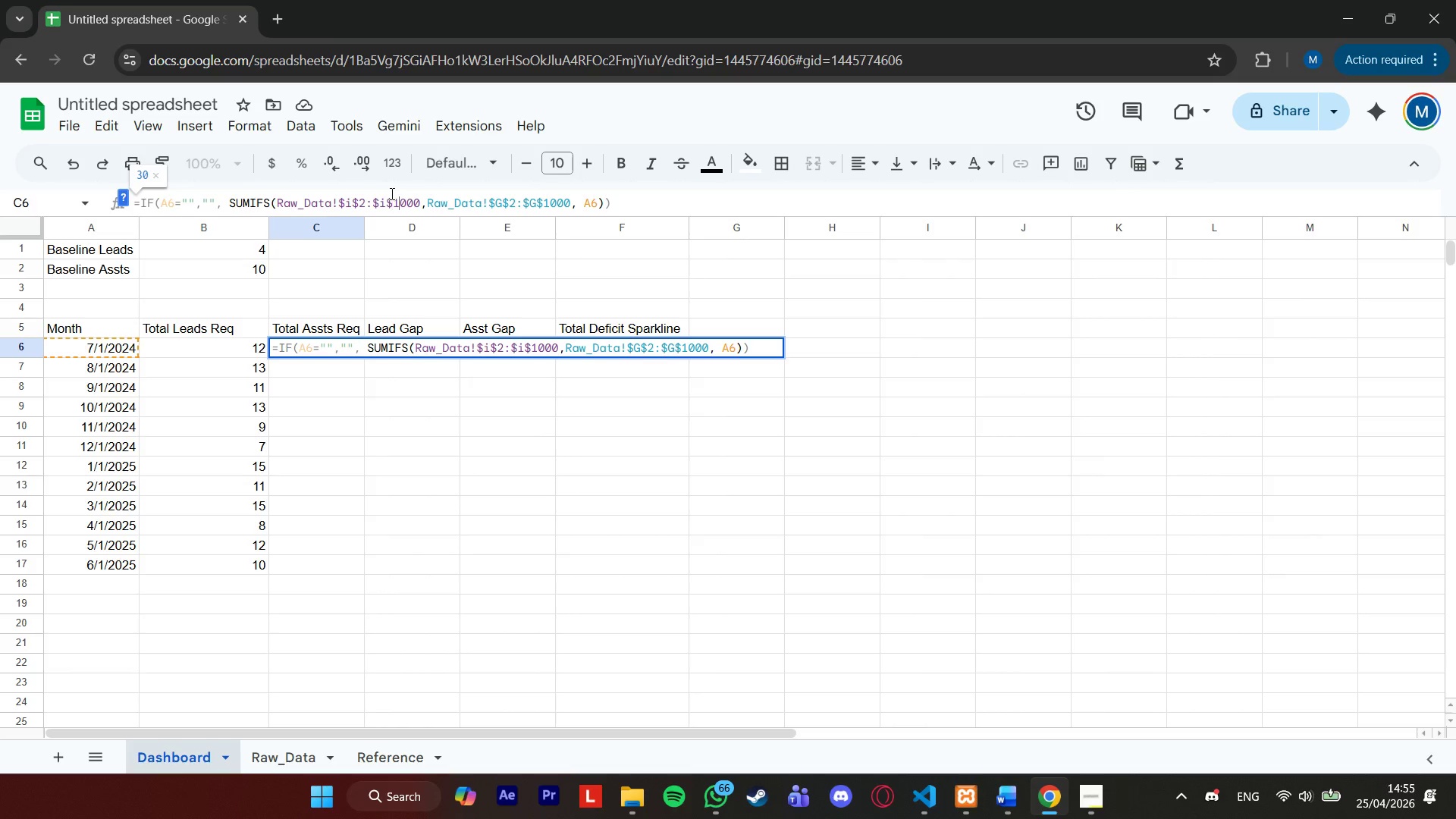 
key(ArrowRight)
 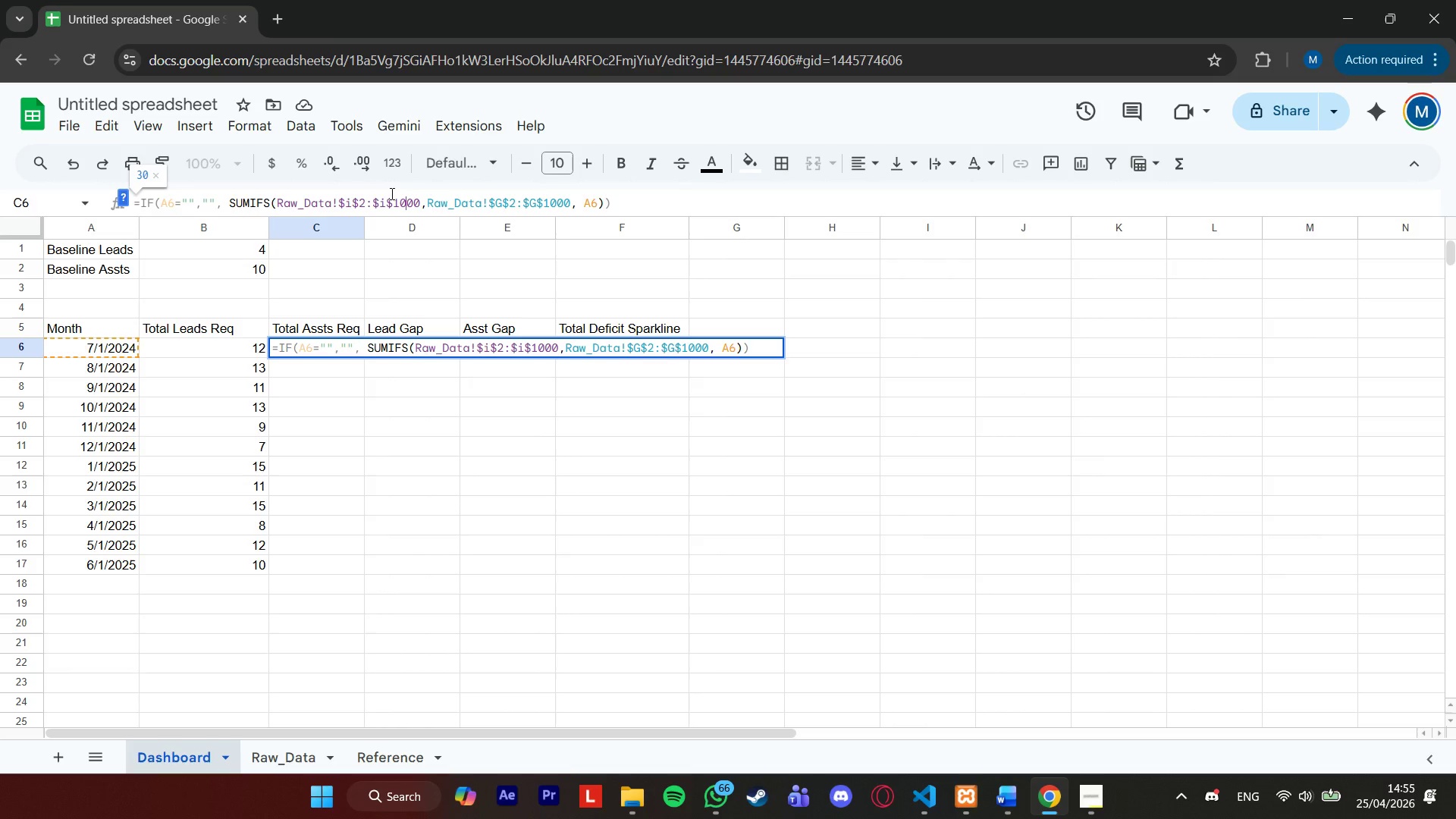 
key(ArrowRight)
 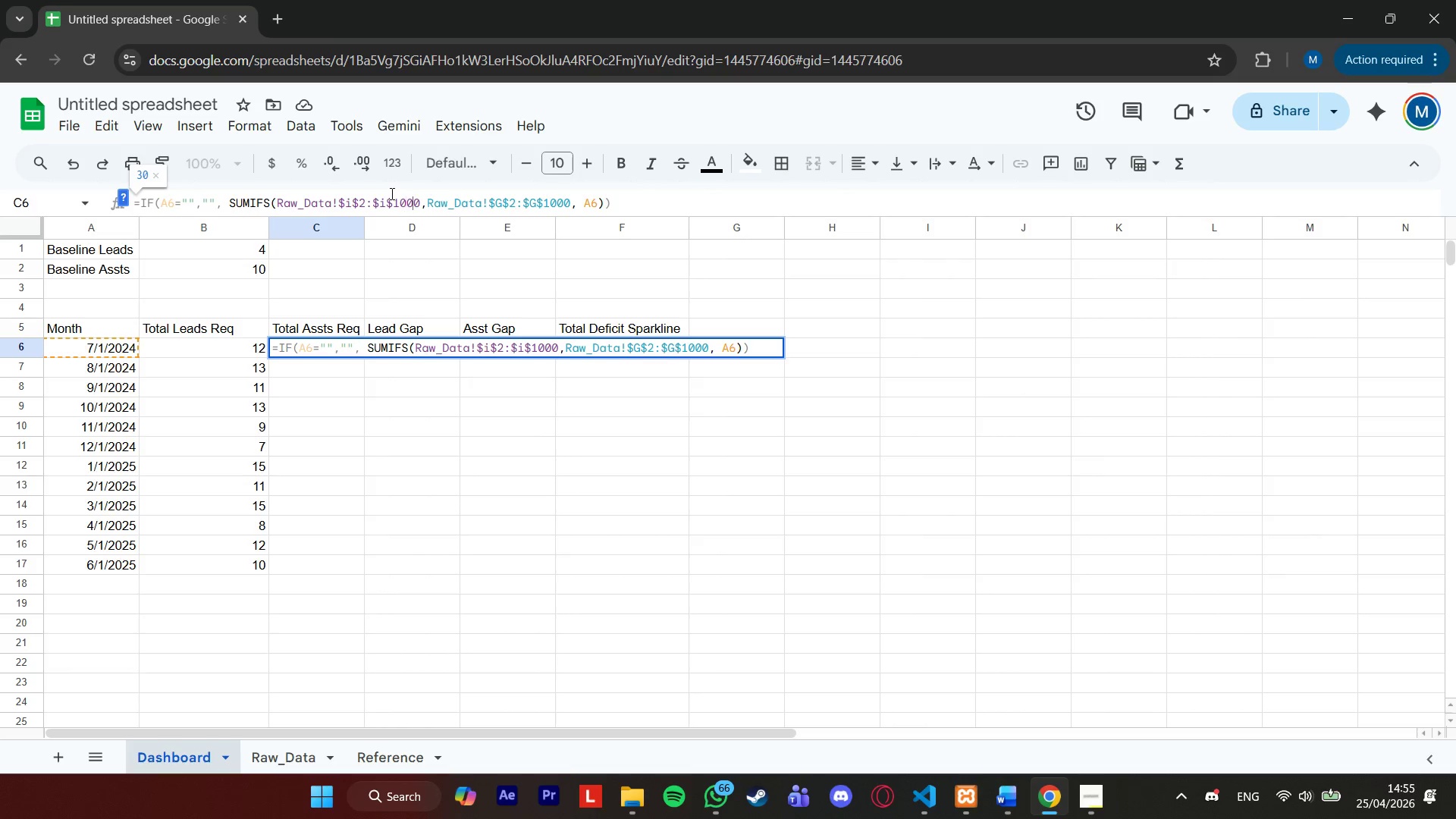 
key(ArrowRight)
 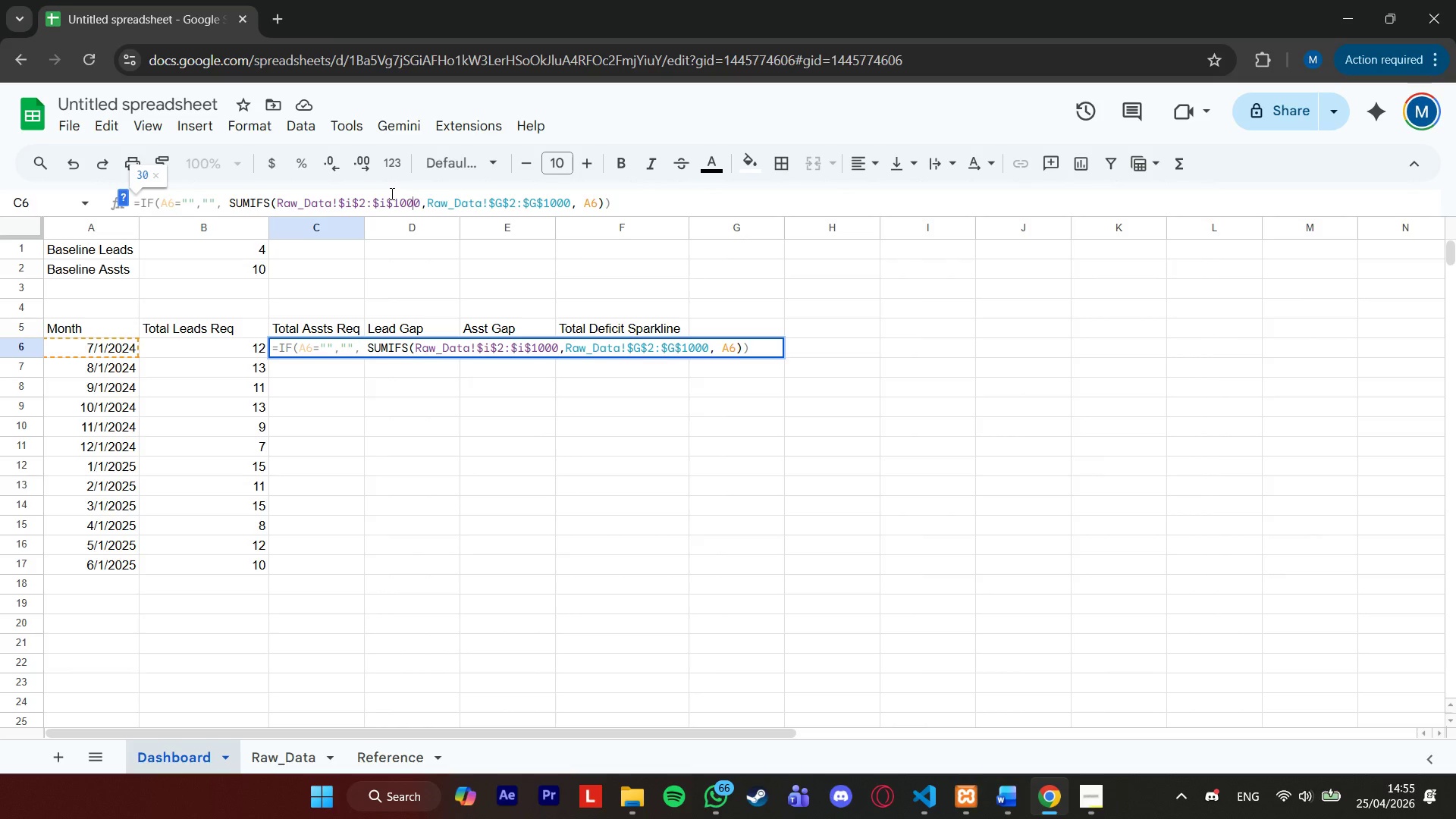 
key(ArrowRight)
 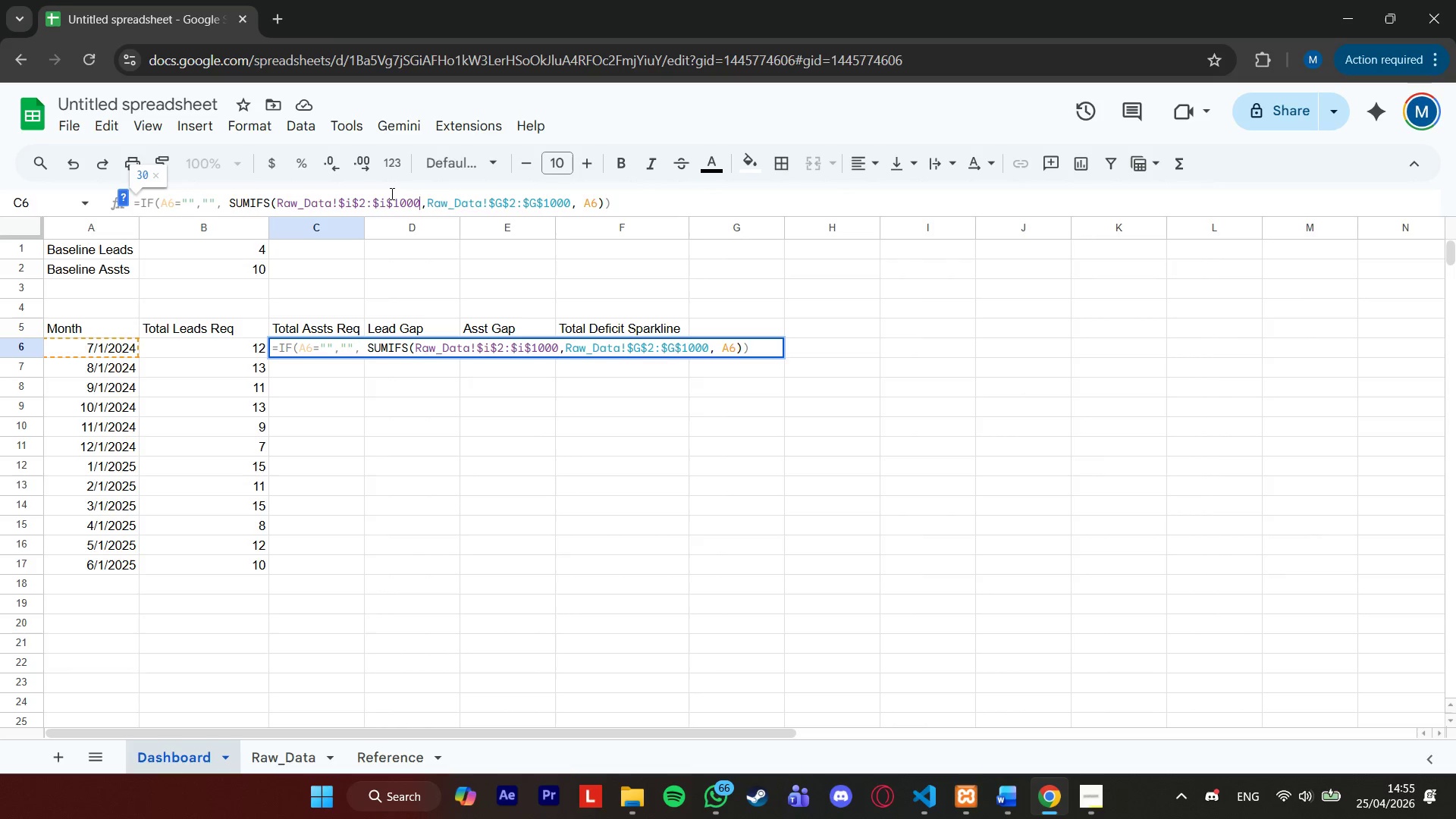 
key(ArrowRight)
 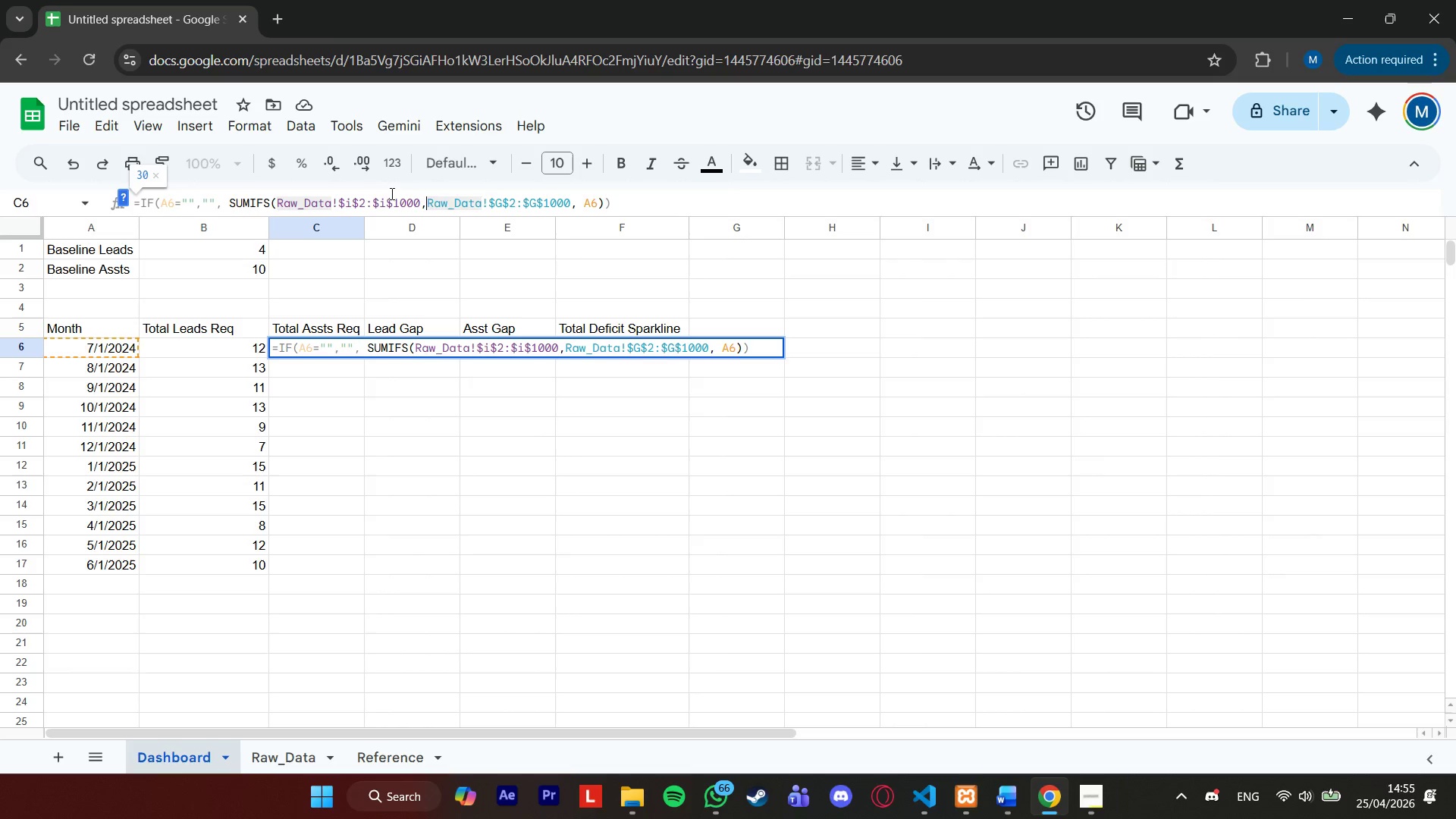 
key(ArrowRight)
 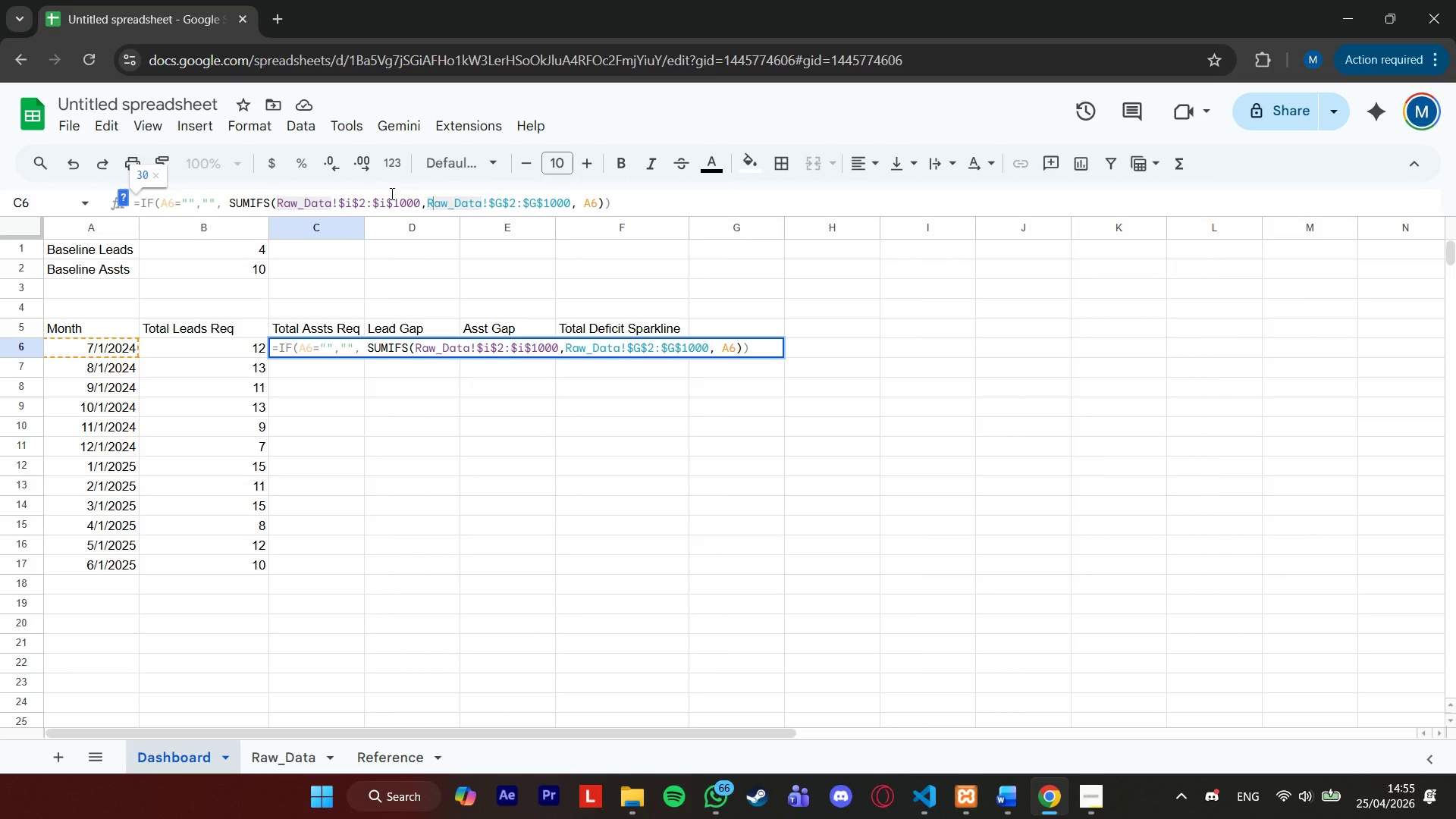 
hold_key(key=ArrowRight, duration=0.62)
 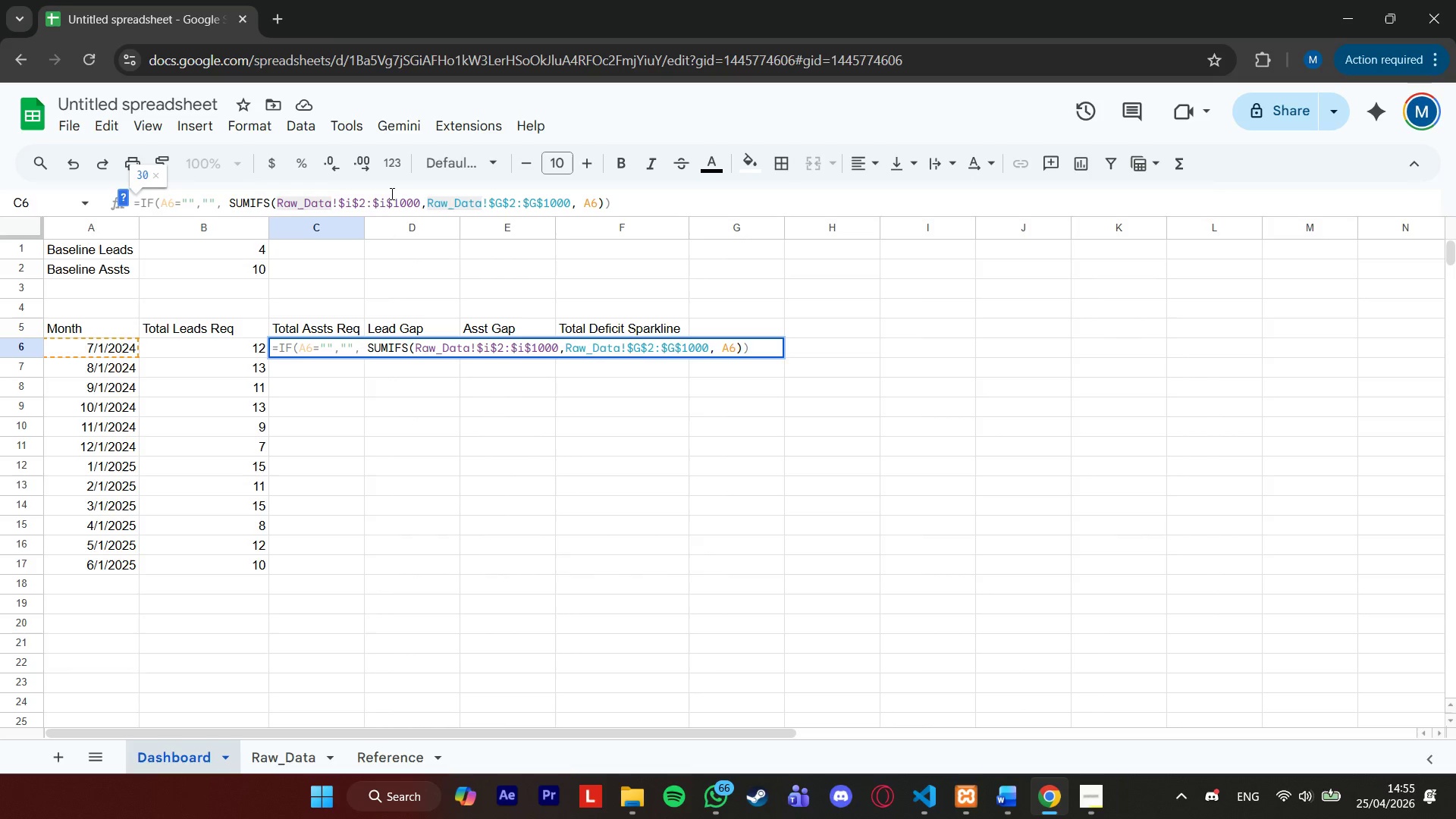 
key(ArrowRight)
 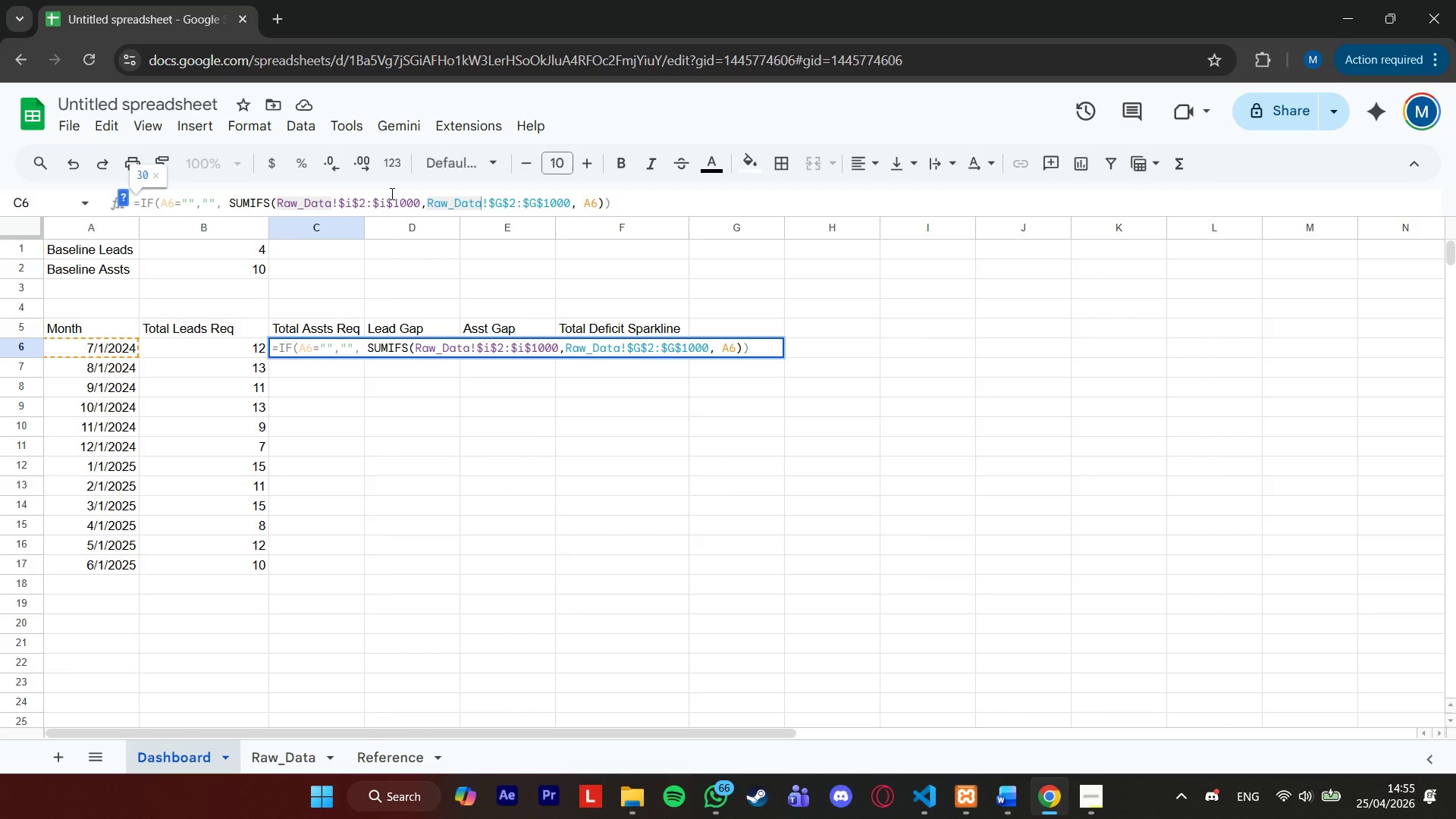 
key(ArrowRight)
 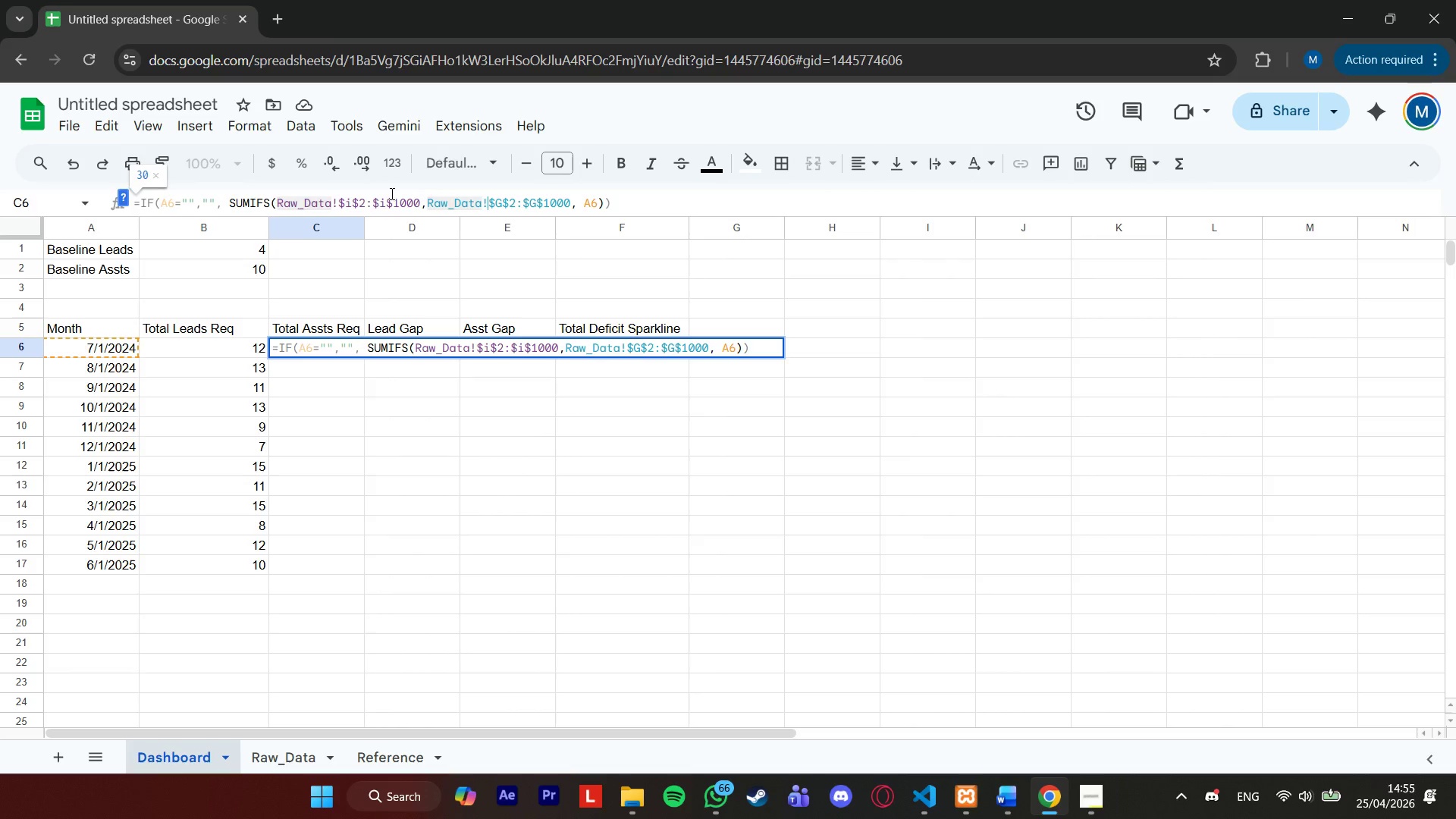 
key(ArrowRight)
 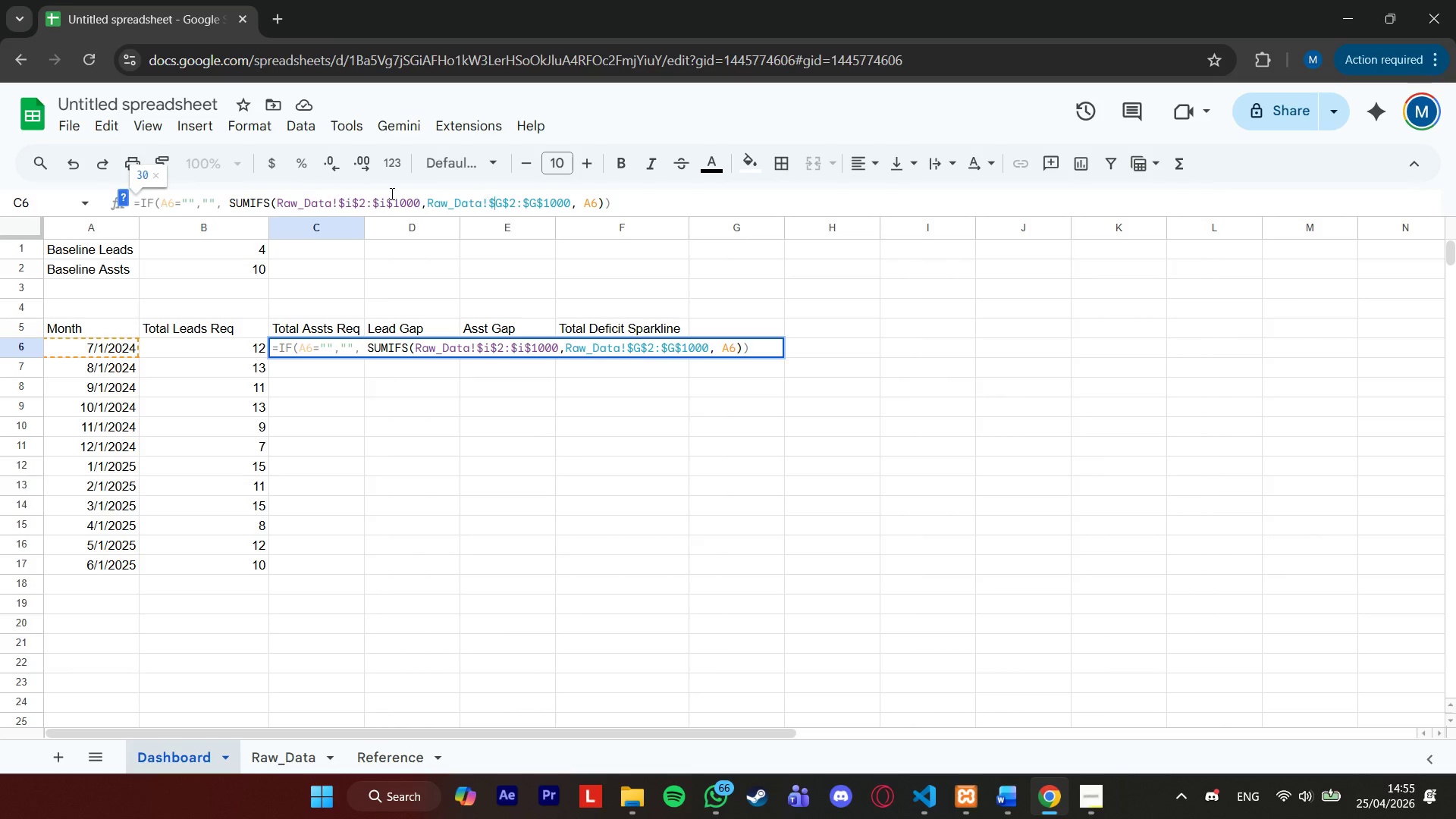 
key(ArrowRight)
 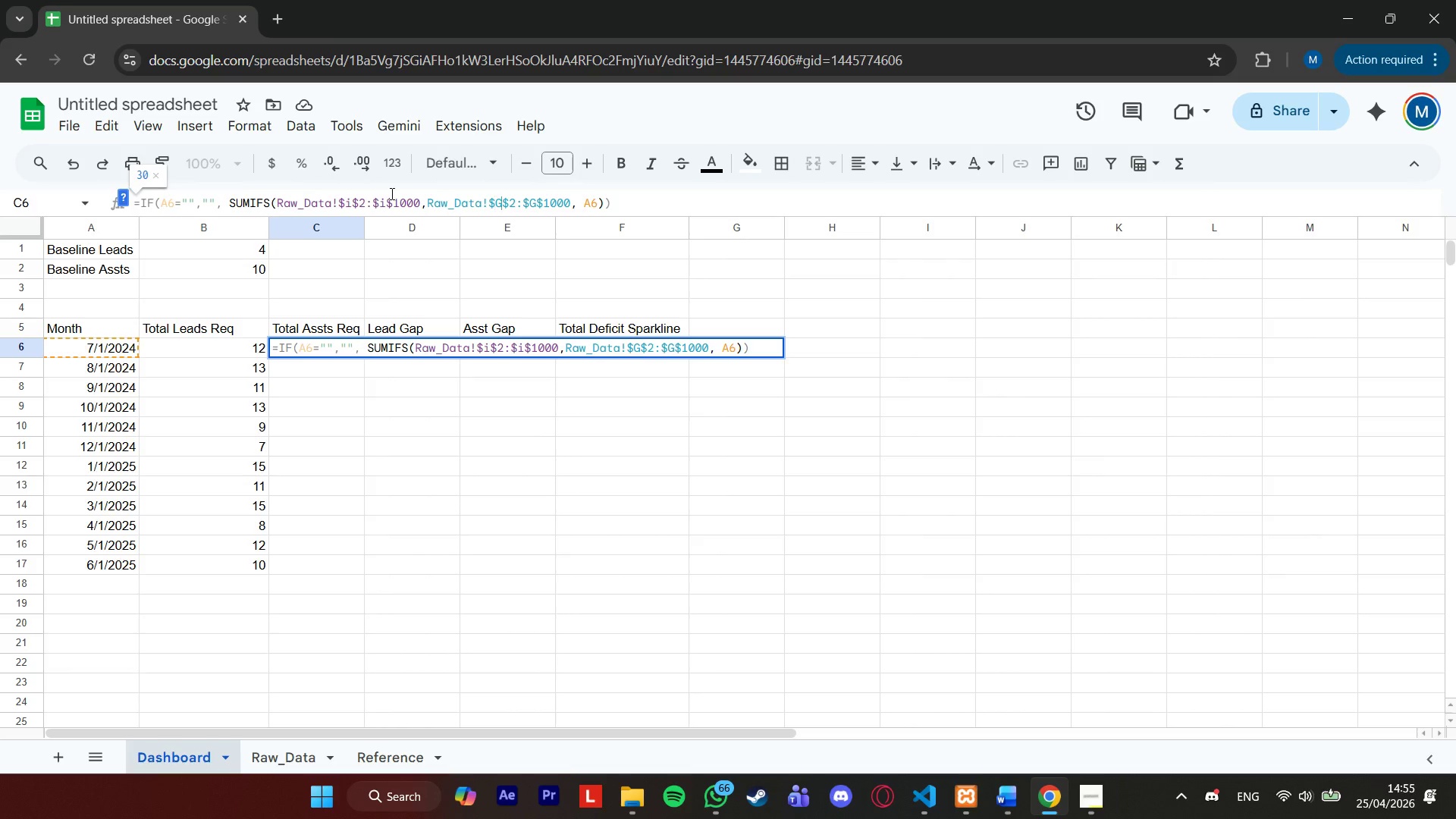 
key(ArrowRight)
 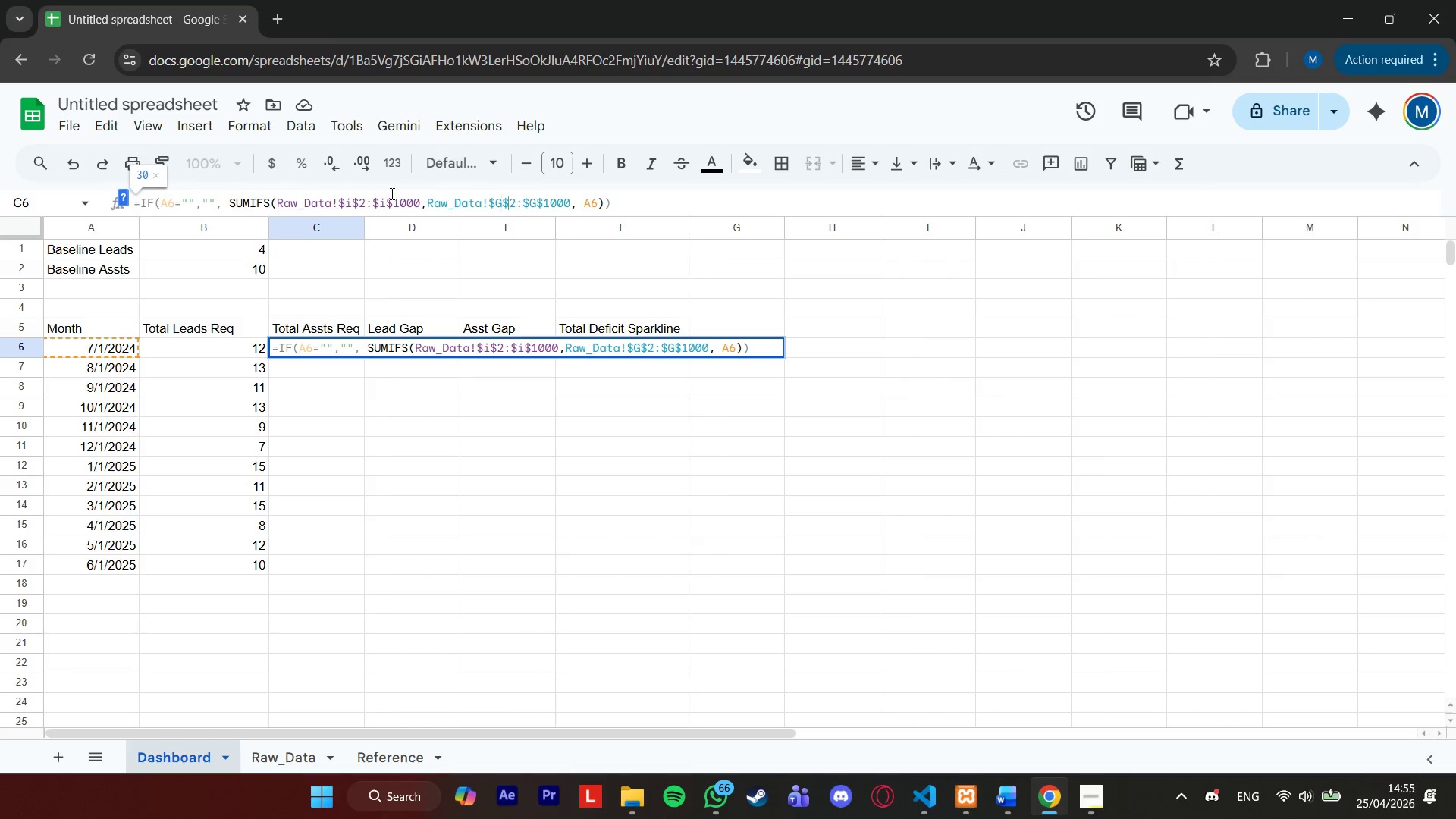 
key(ArrowRight)
 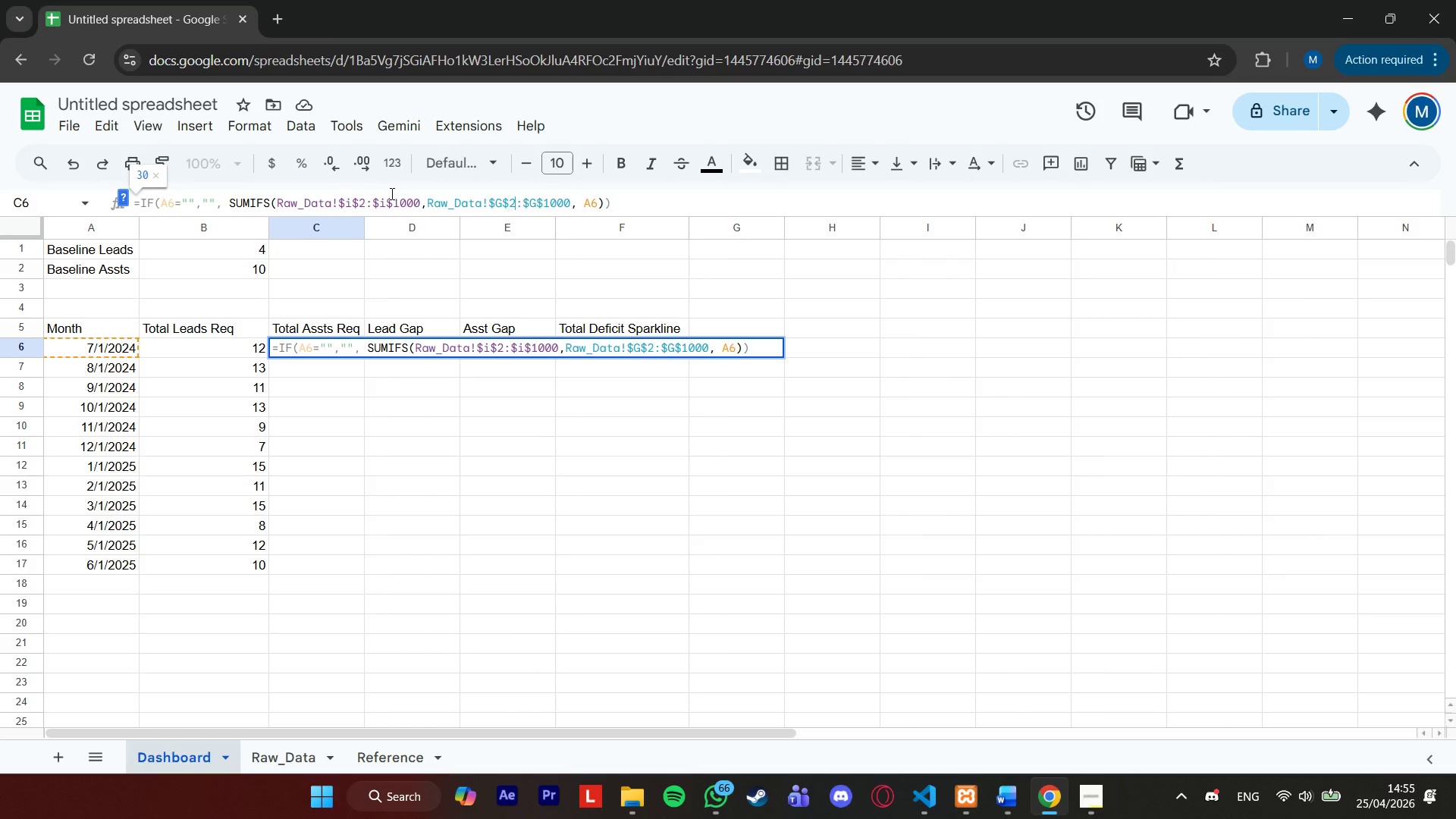 
key(ArrowRight)
 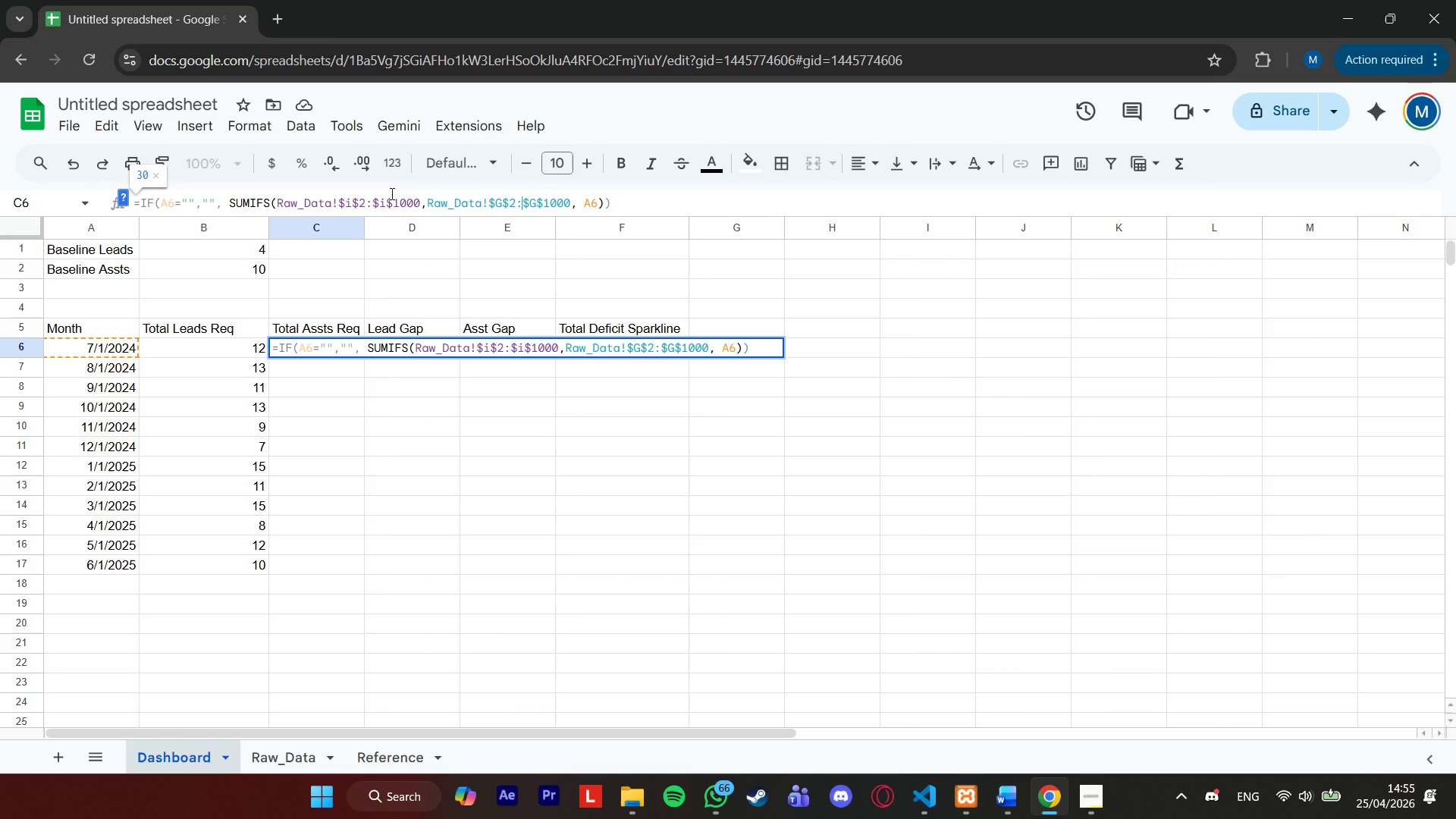 
key(ArrowRight)
 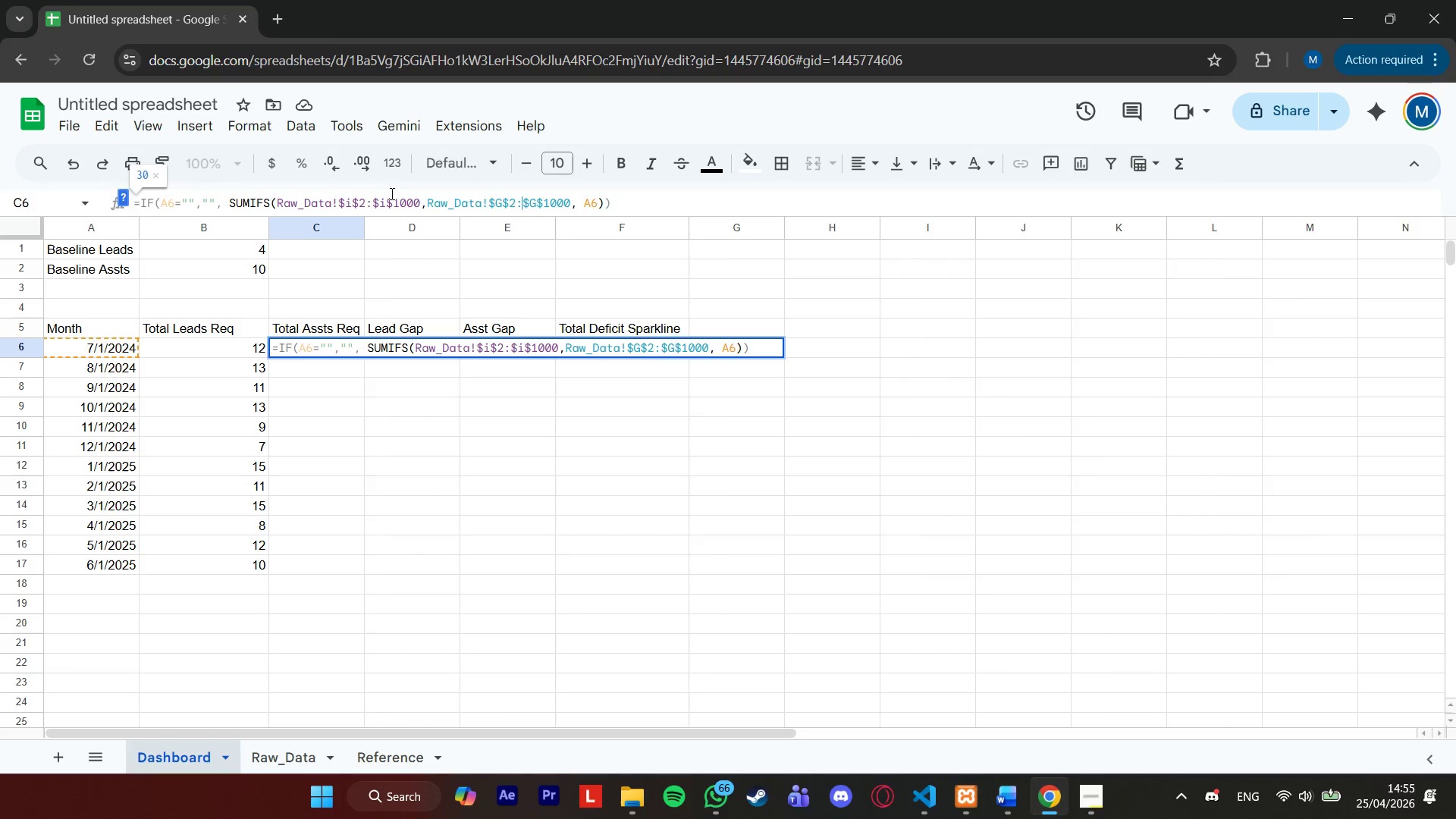 
key(ArrowRight)
 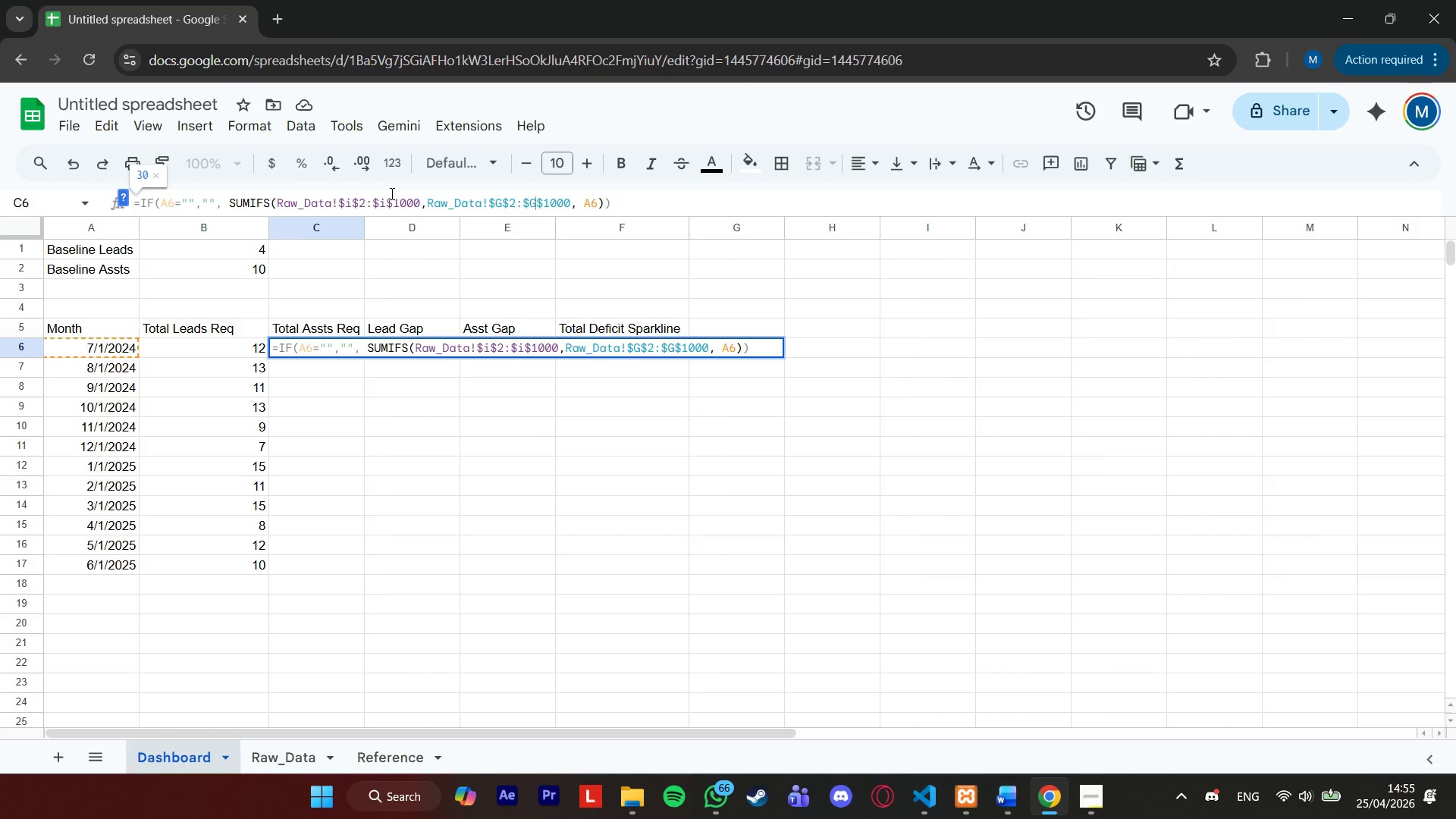 
key(ArrowRight)
 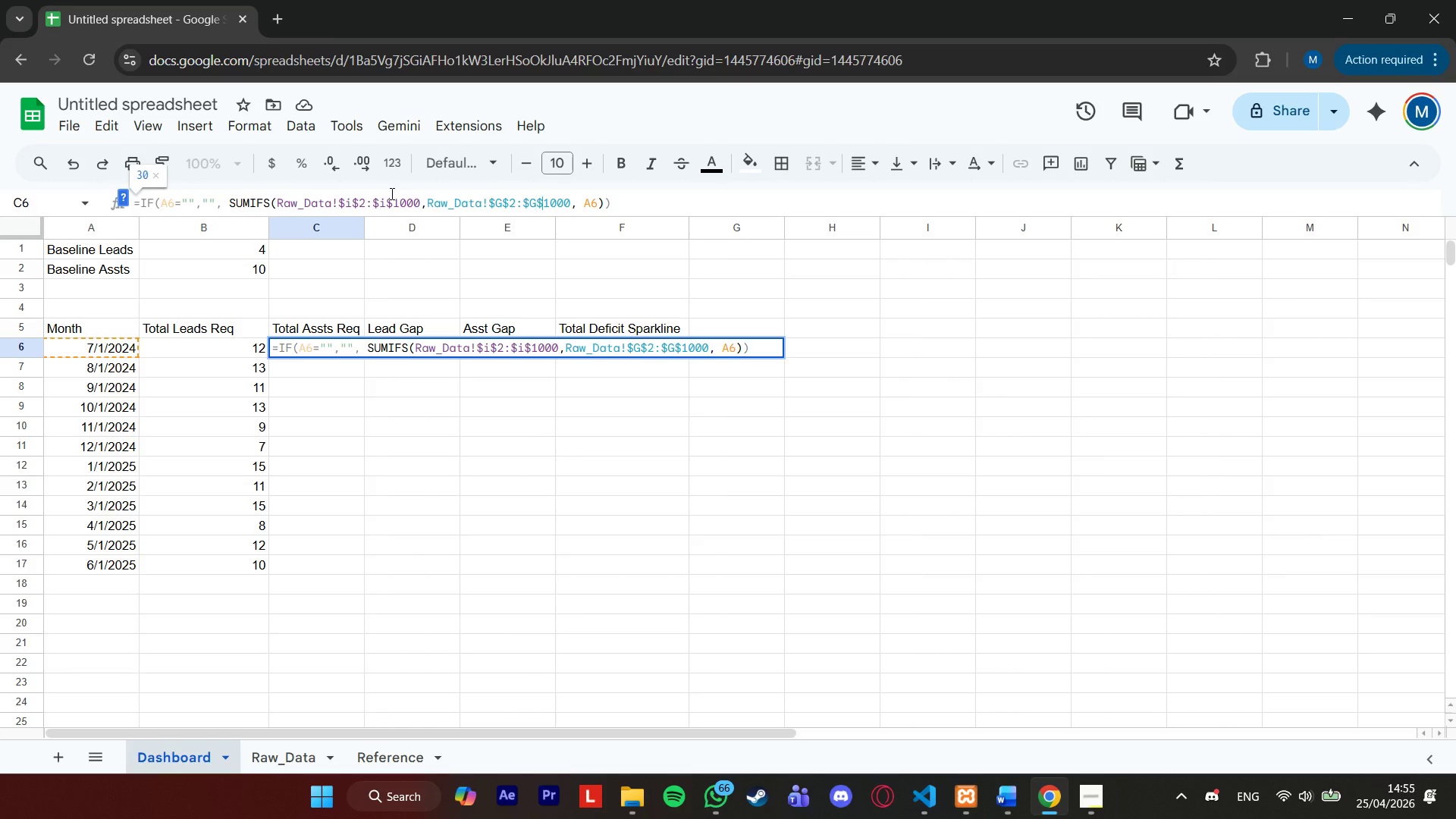 
key(ArrowRight)
 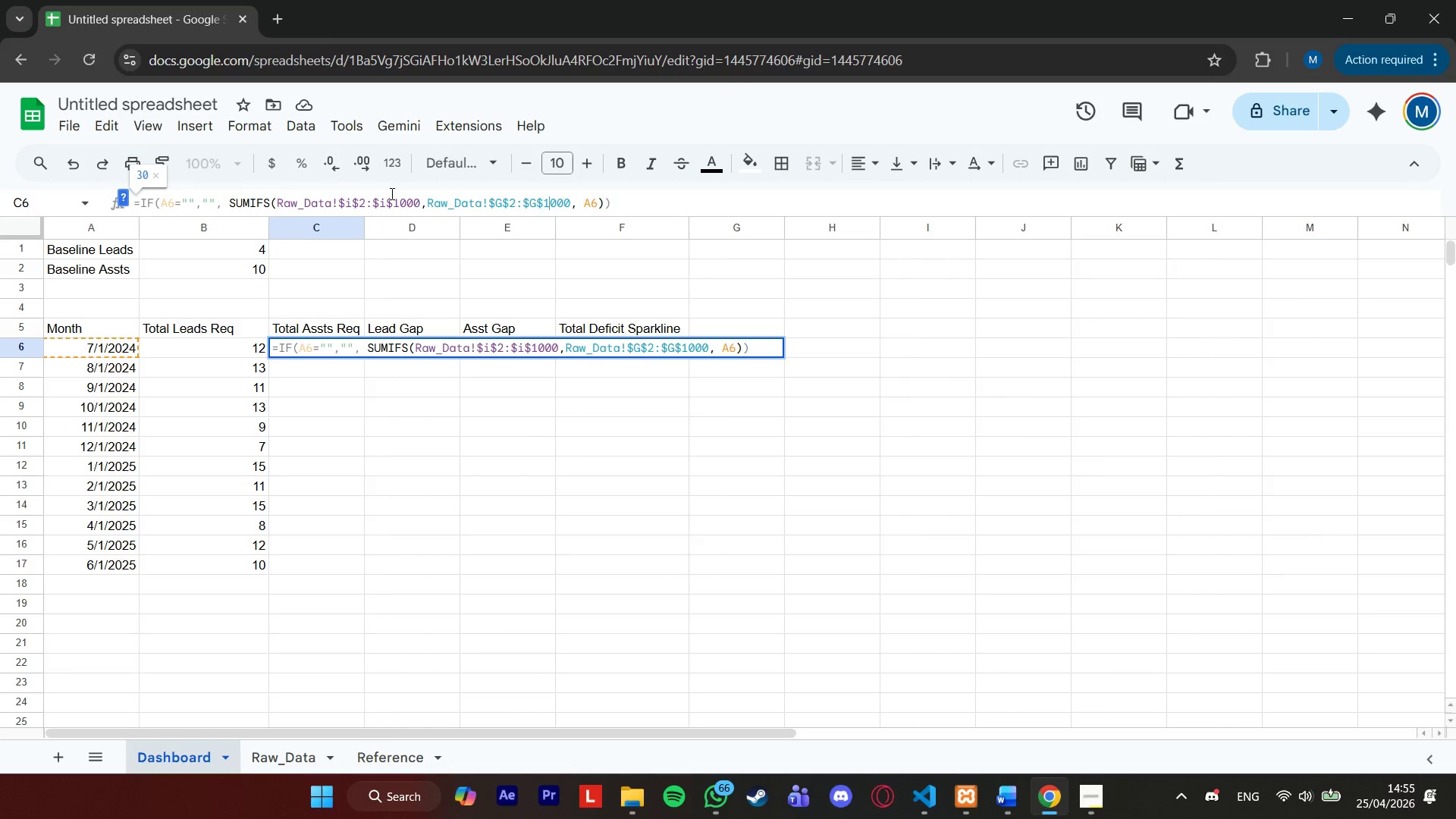 
key(ArrowRight)
 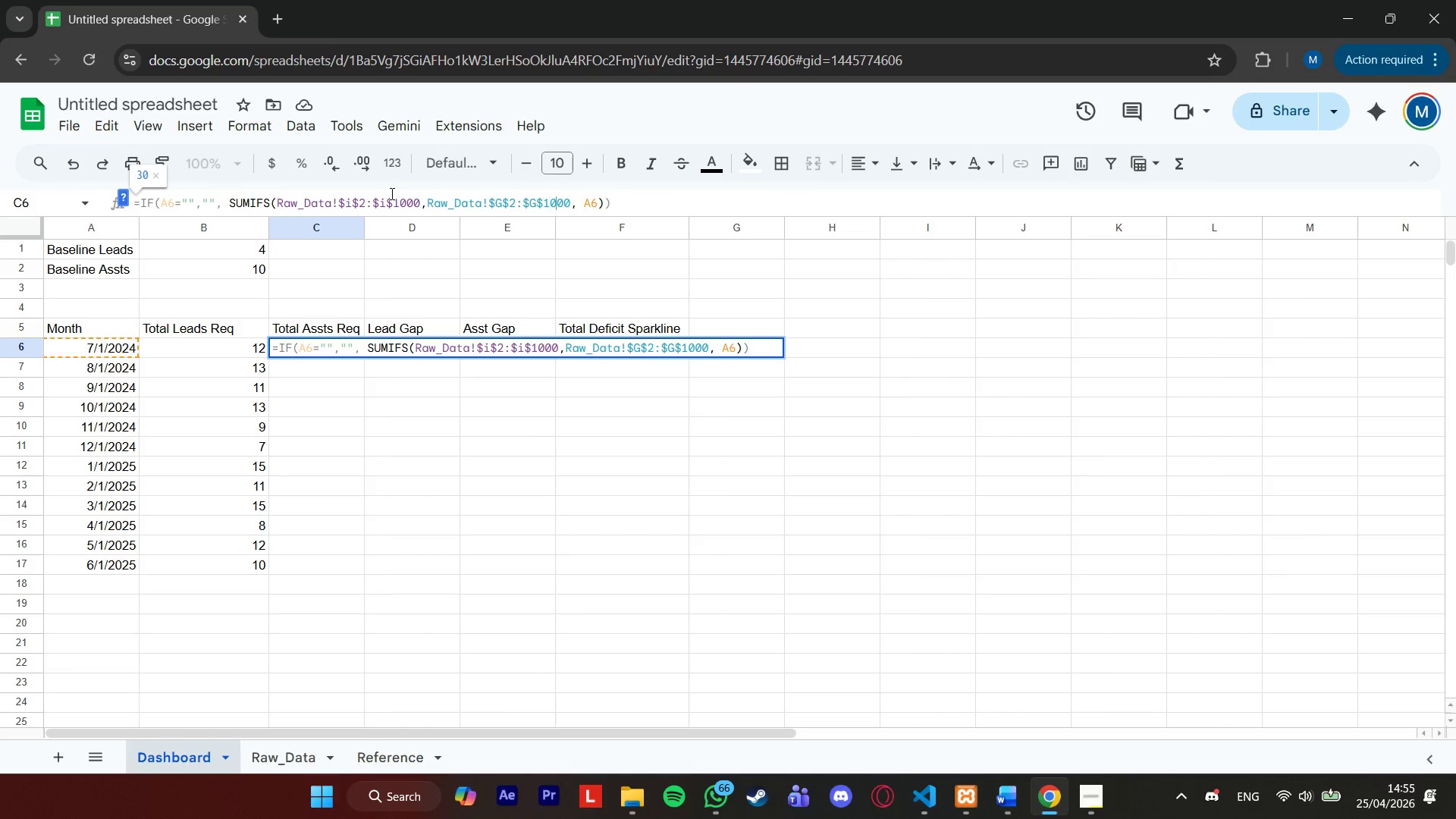 
key(ArrowRight)
 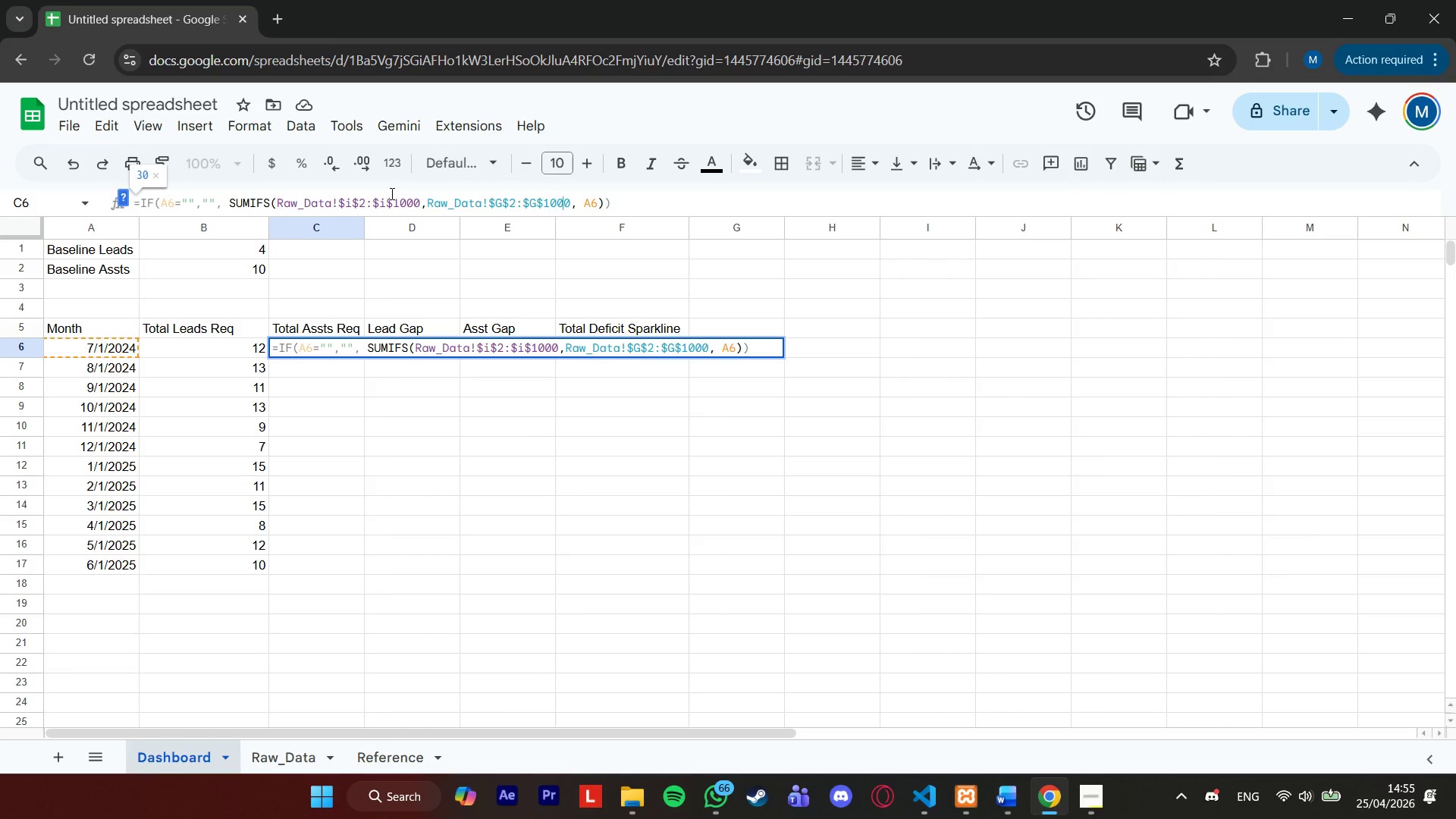 
key(ArrowRight)
 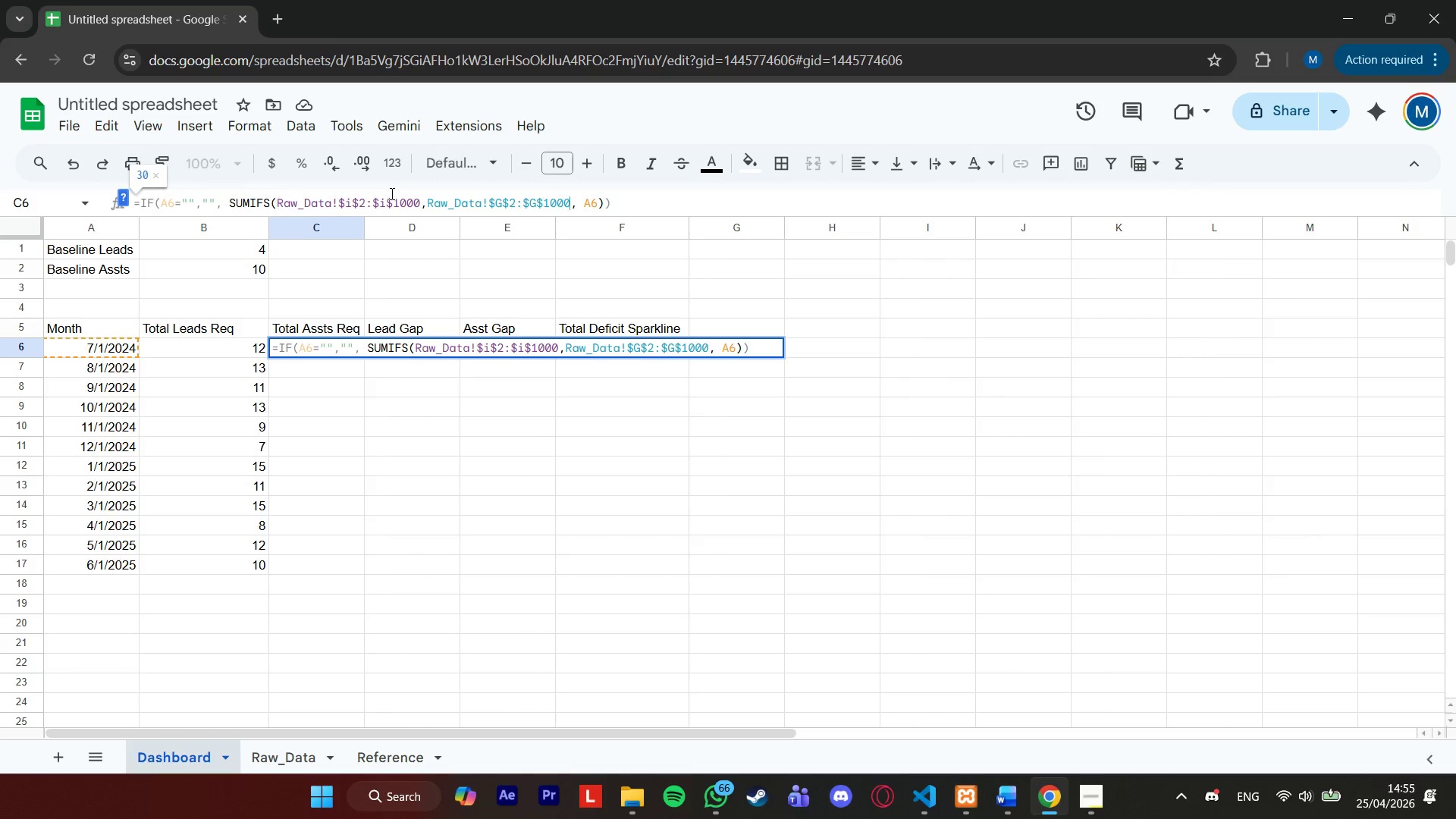 
key(ArrowRight)
 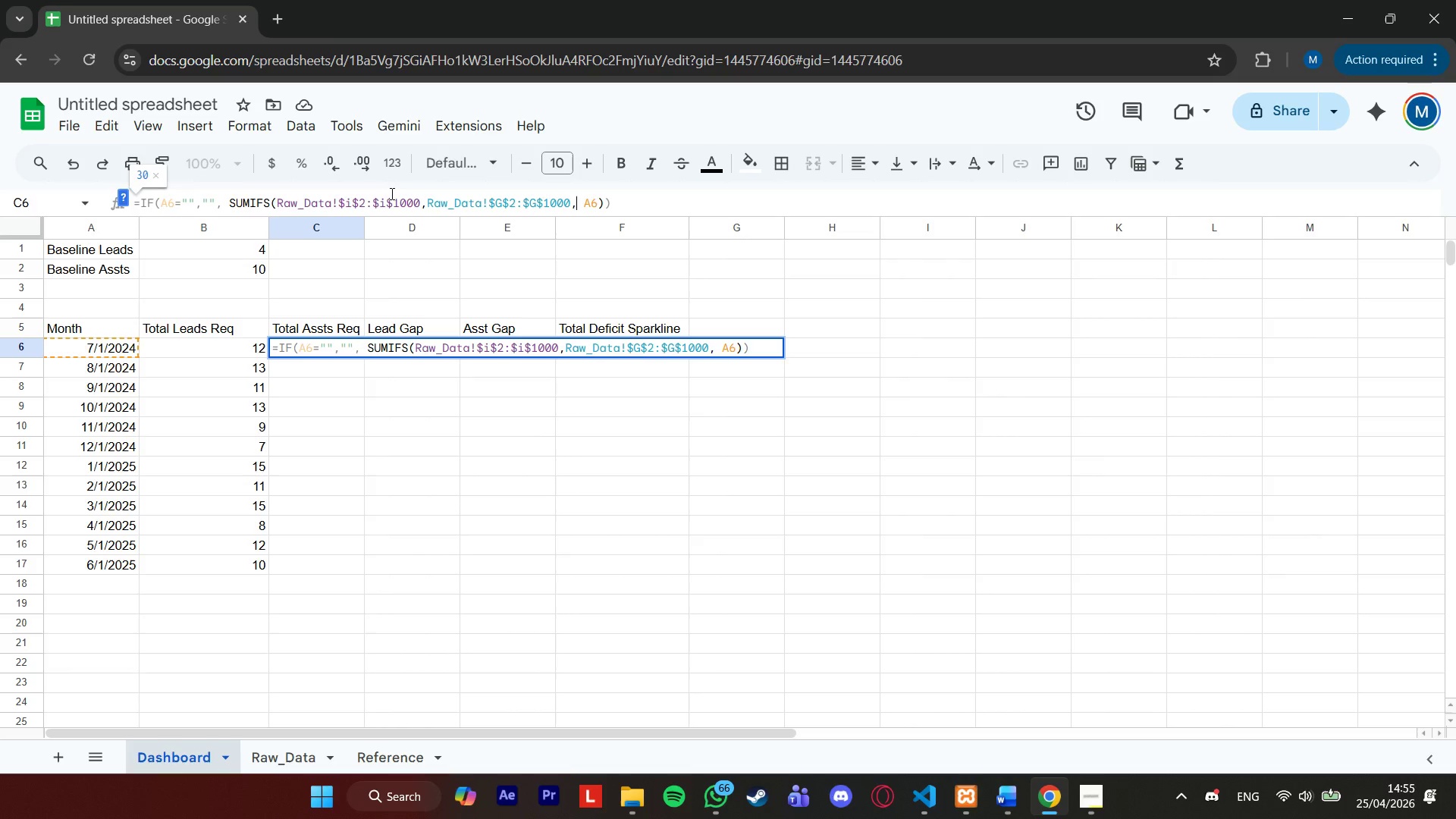 
key(ArrowRight)
 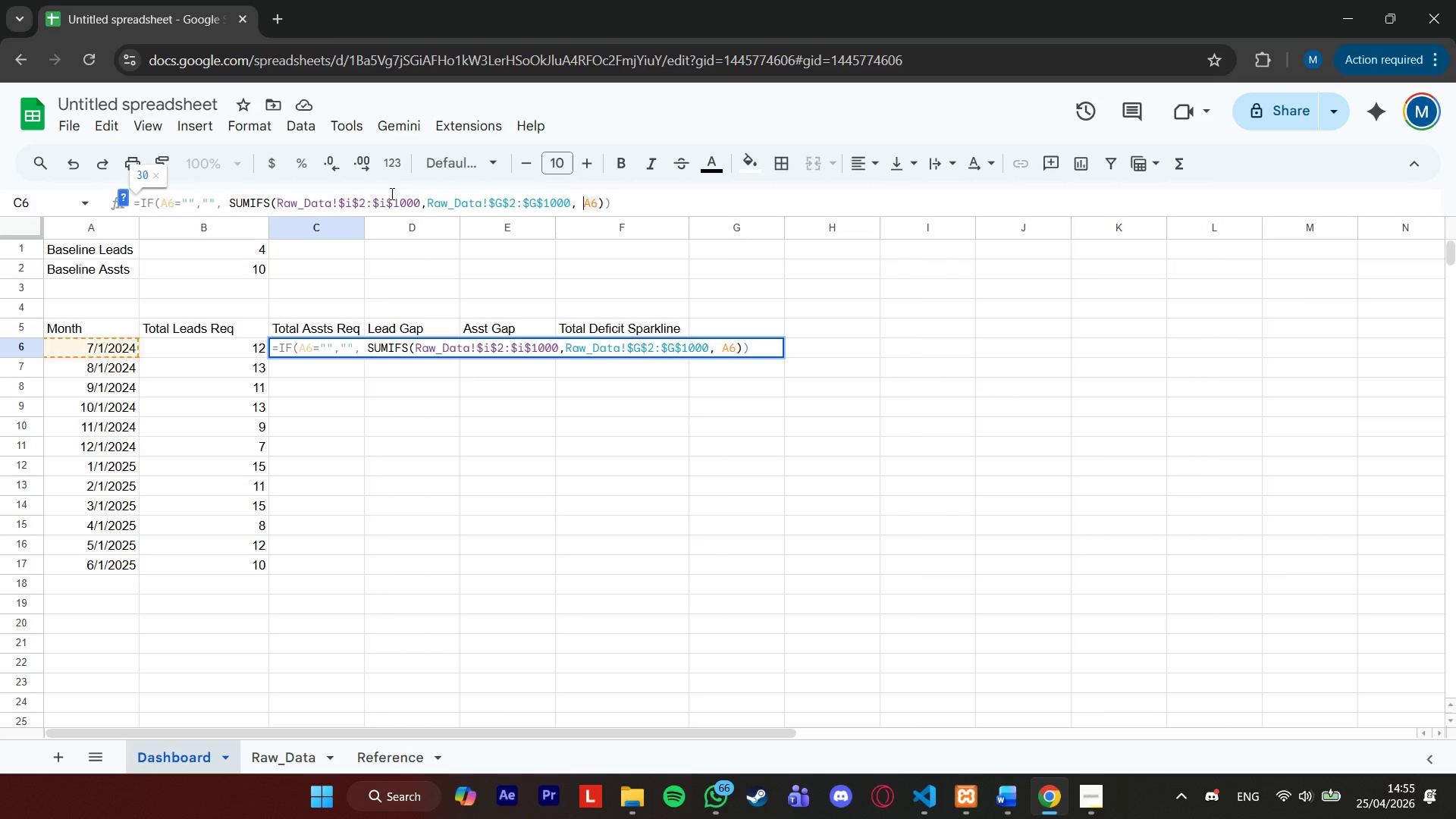 
key(ArrowRight)
 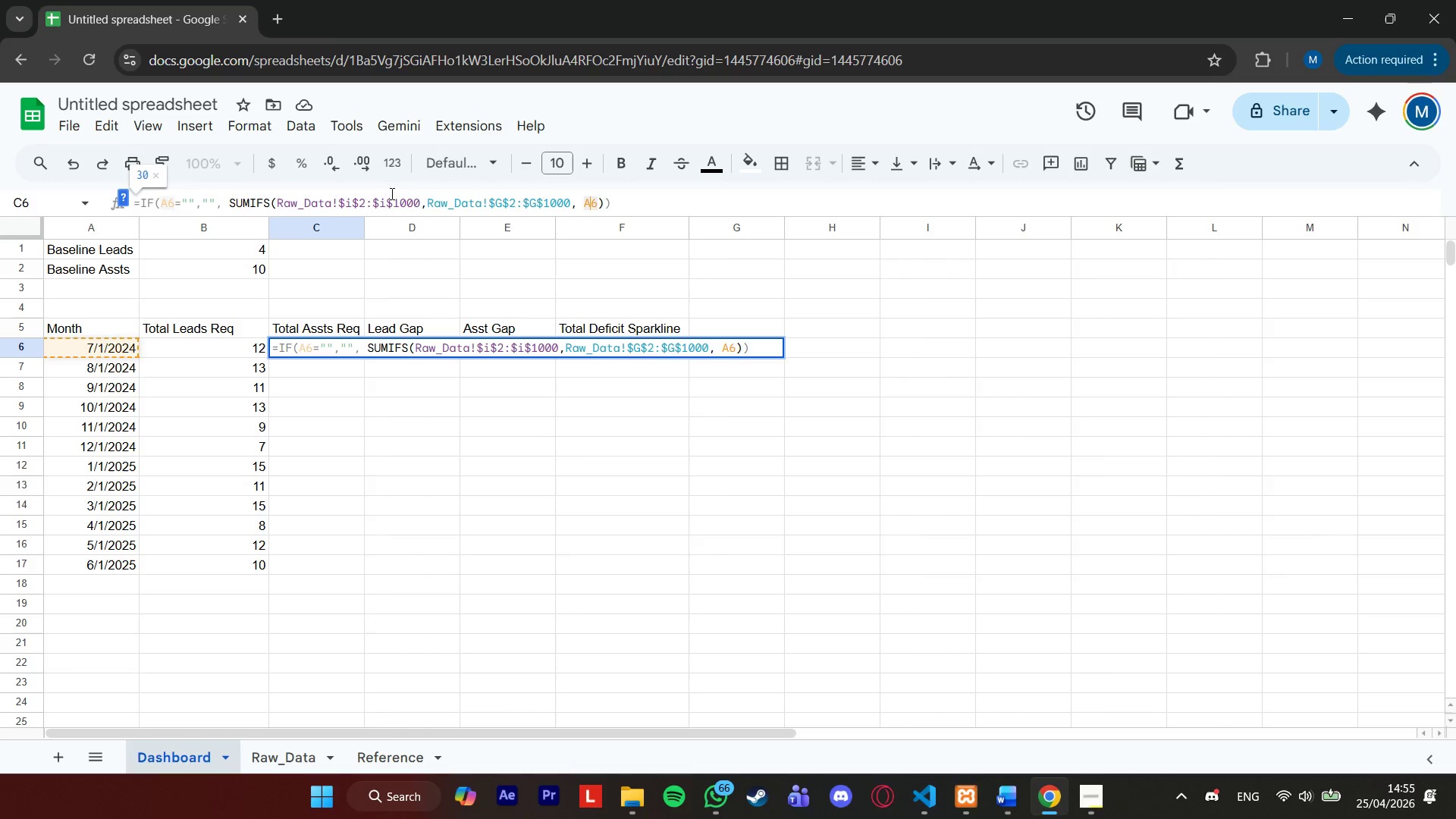 
key(ArrowRight)
 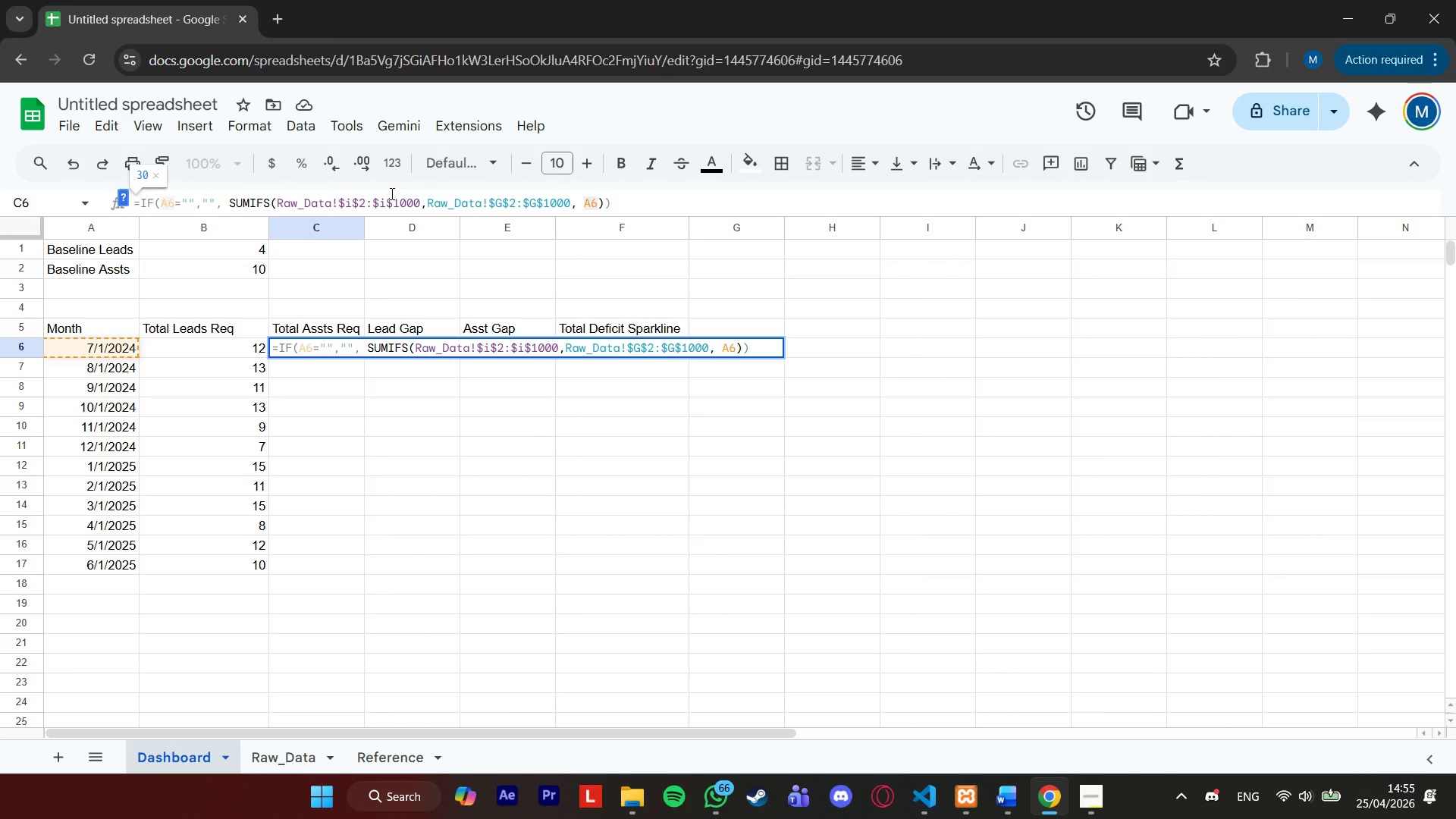 
key(ArrowRight)
 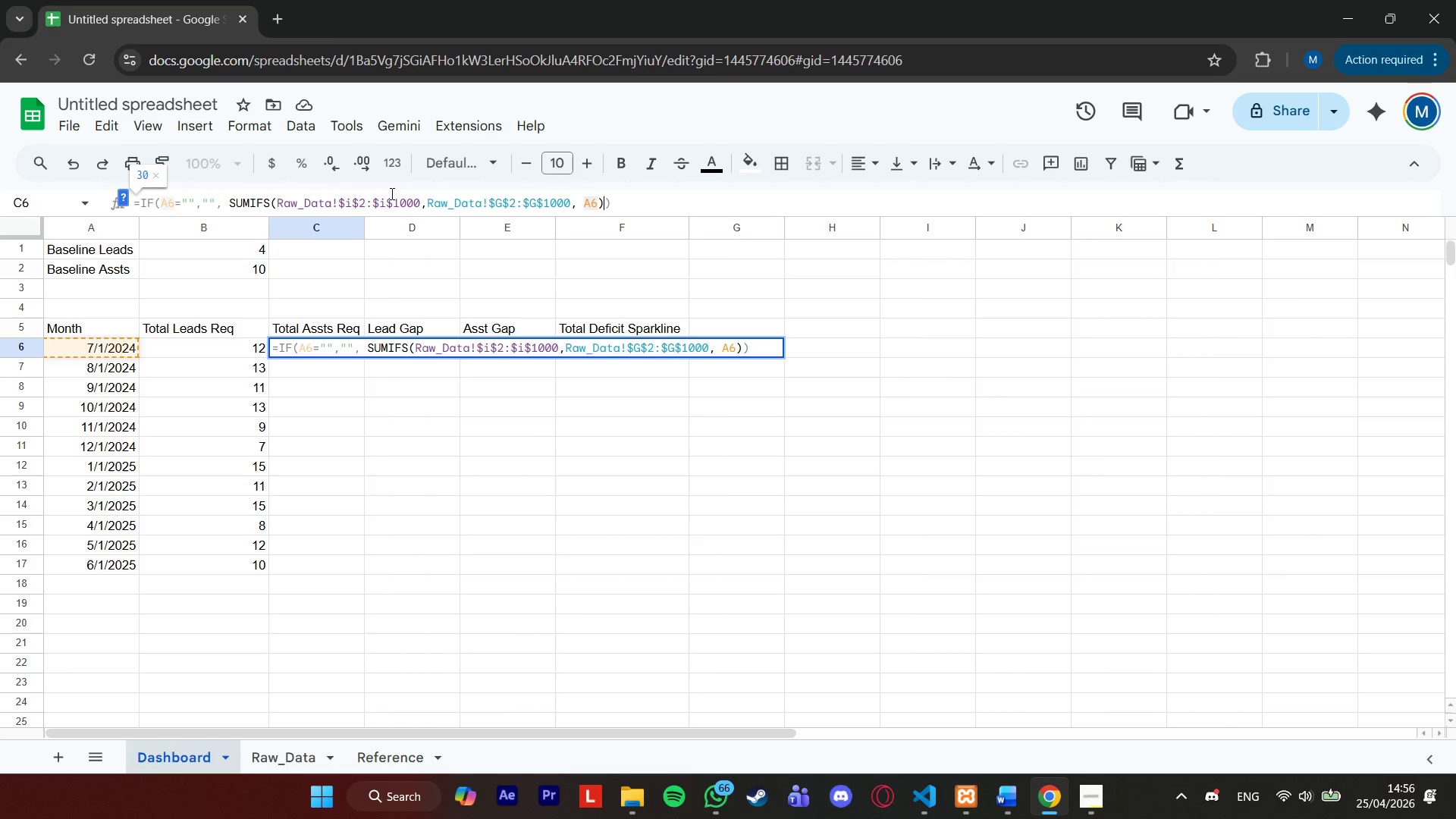 
key(ArrowRight)
 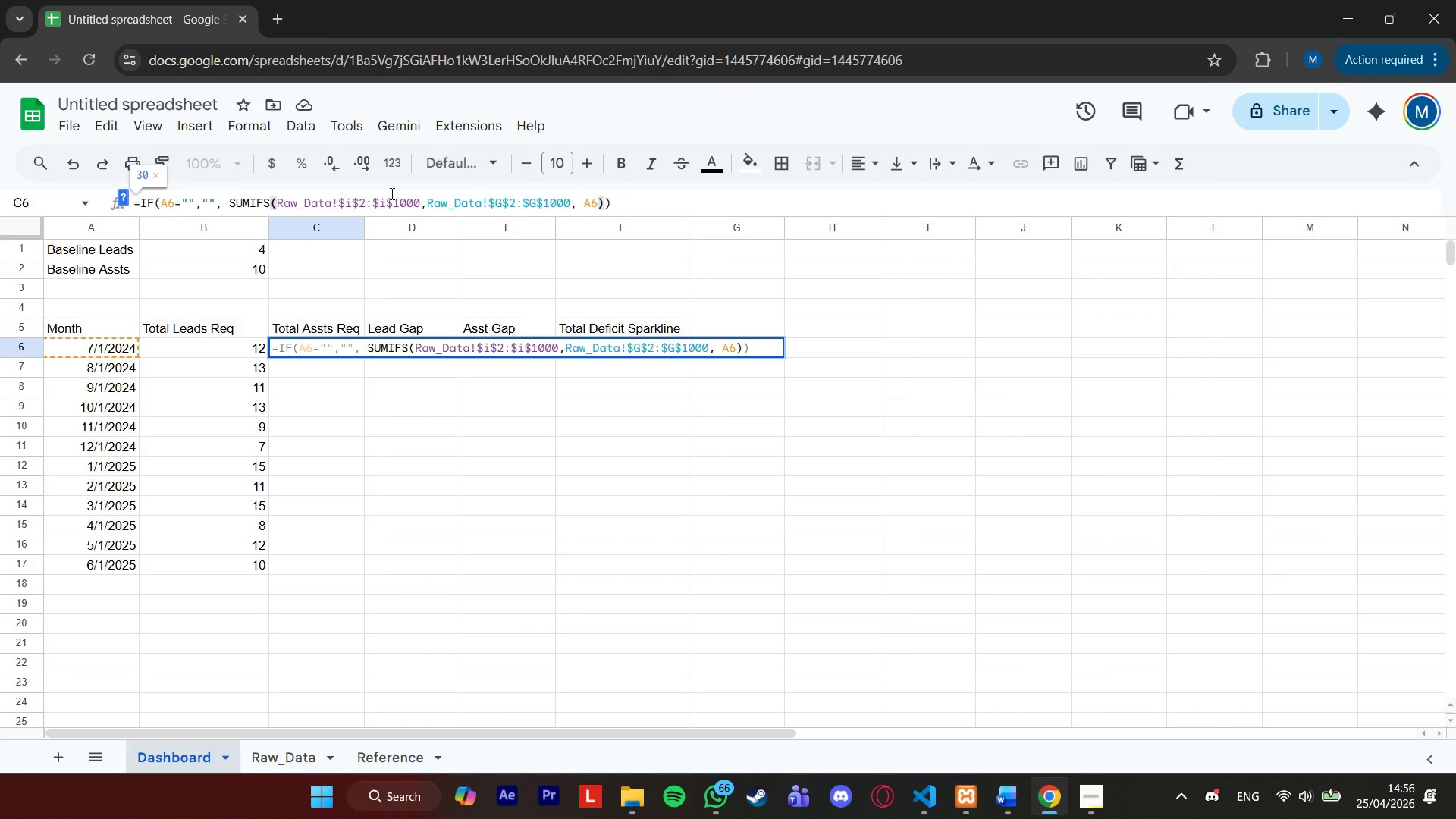 
key(ArrowRight)
 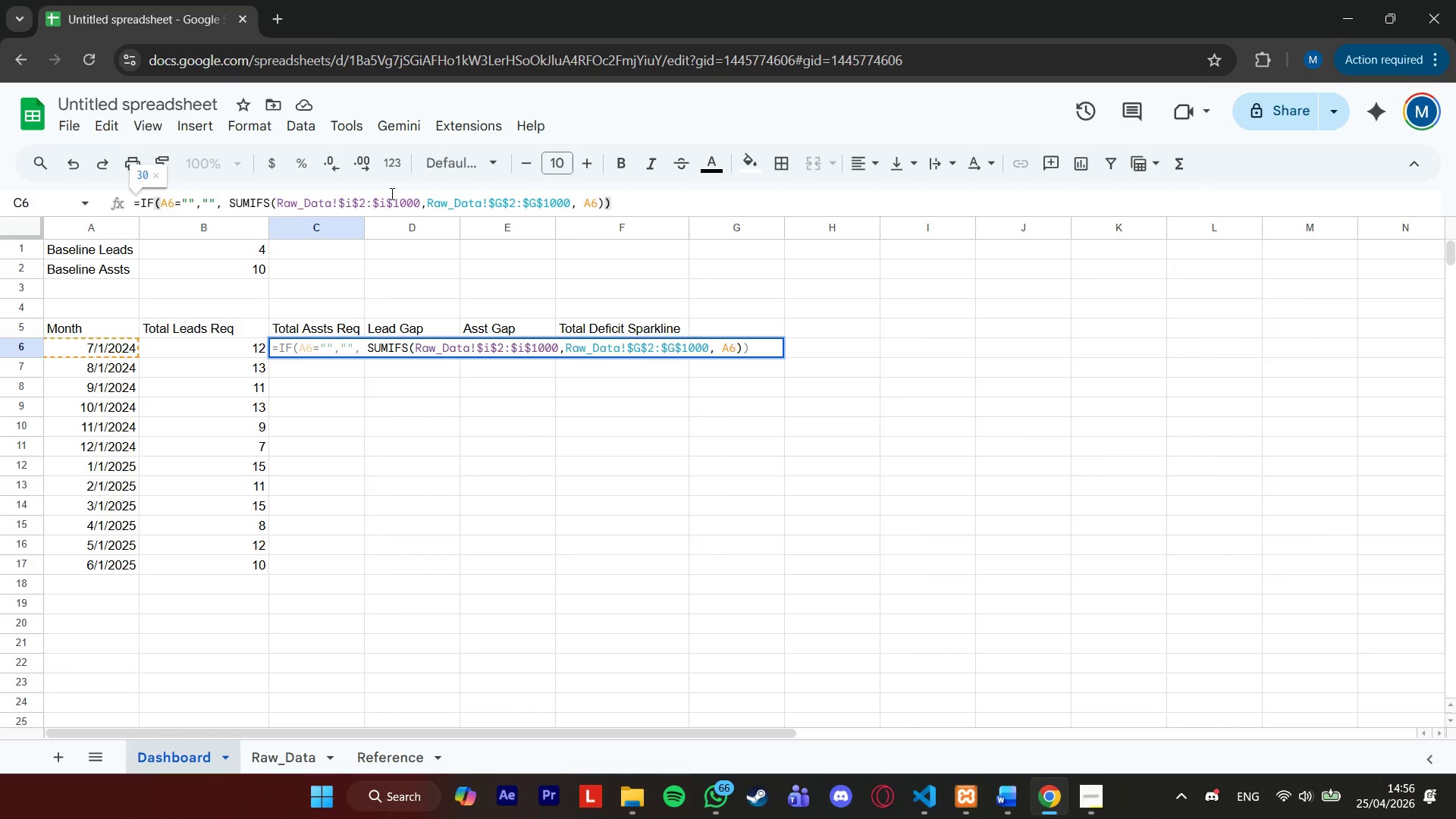 
key(Enter)
 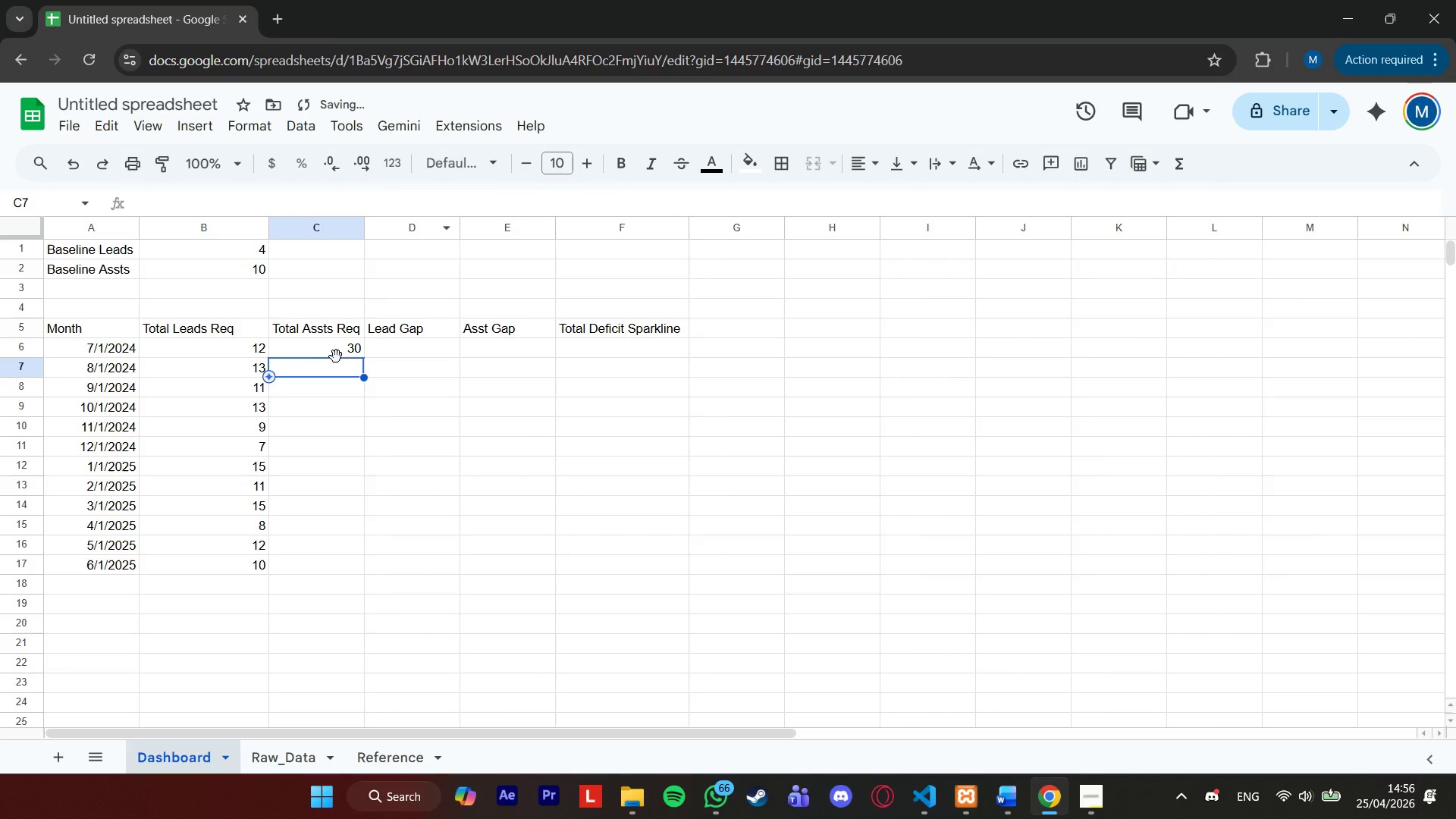 
left_click([339, 350])
 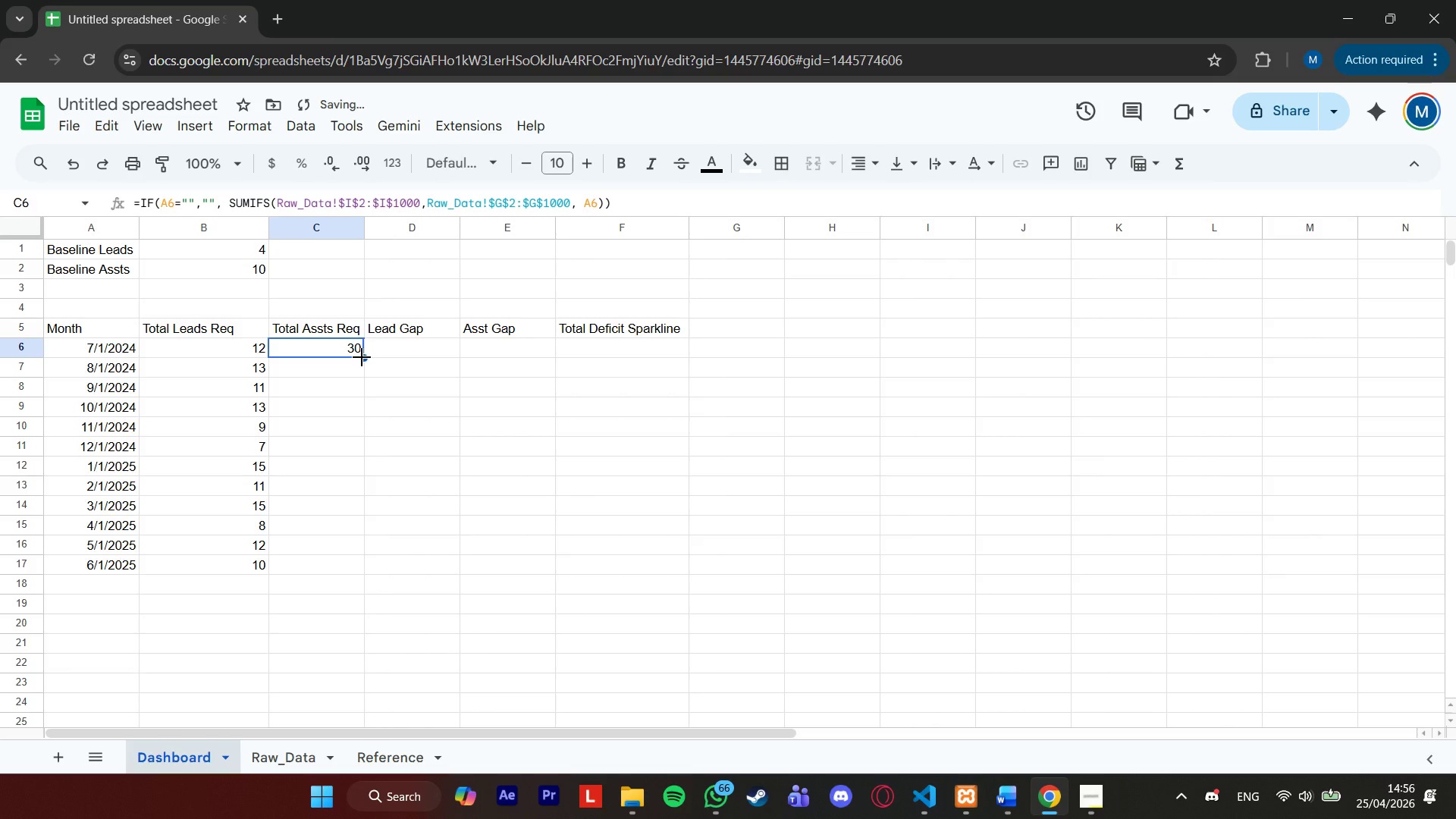 
left_click_drag(start_coordinate=[362, 357], to_coordinate=[357, 560])
 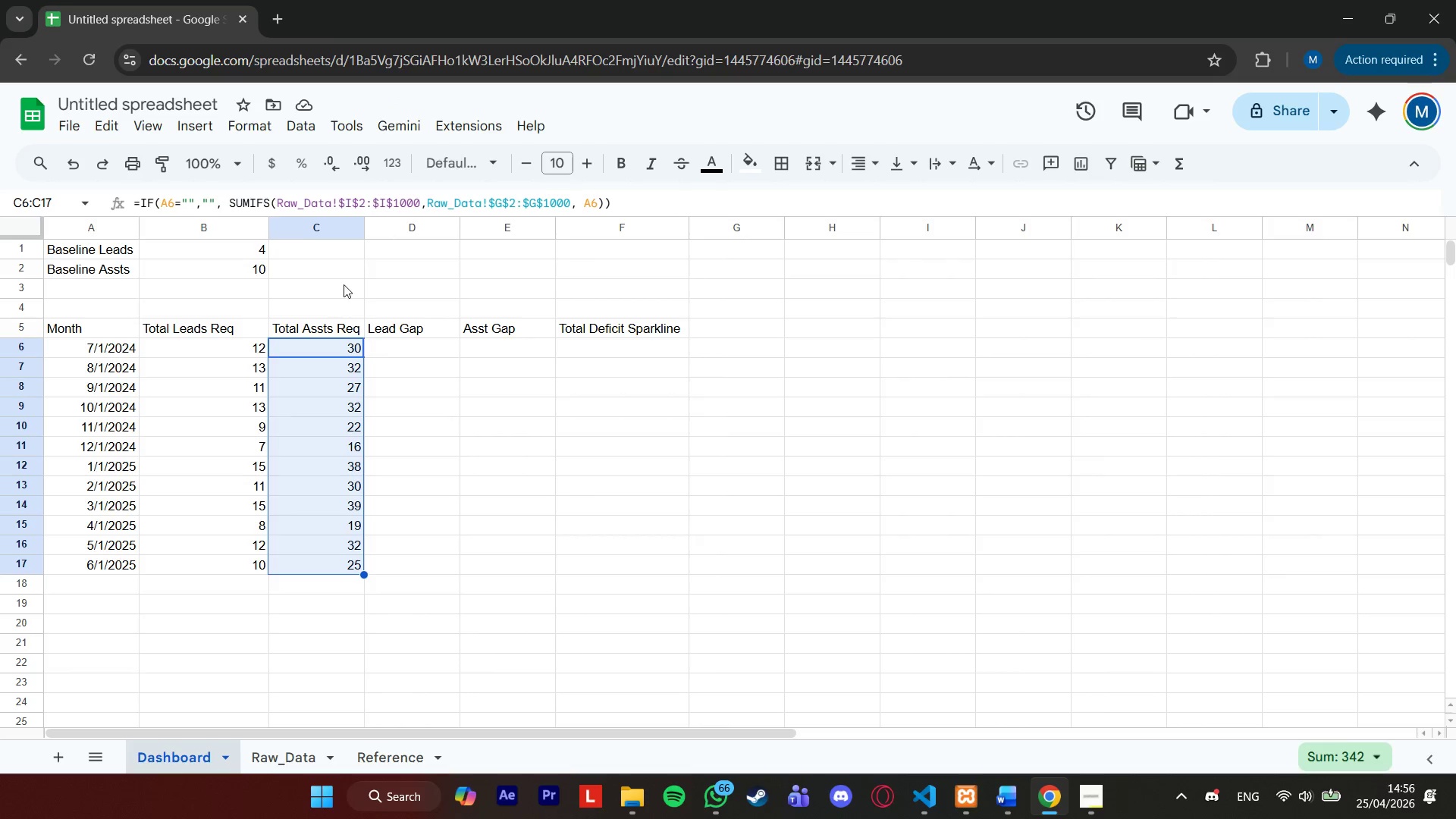 
wait(13.7)
 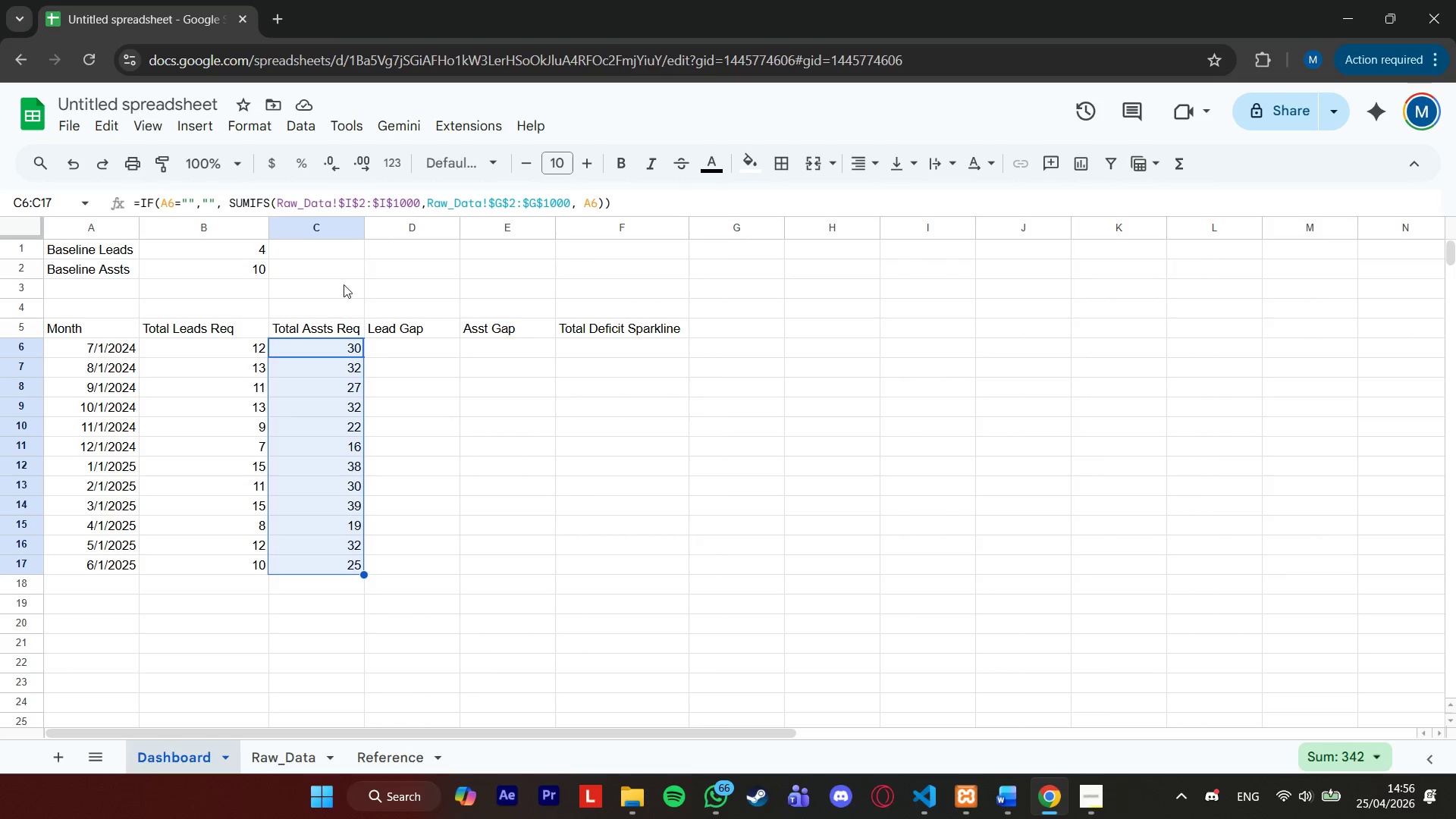 
left_click([426, 345])
 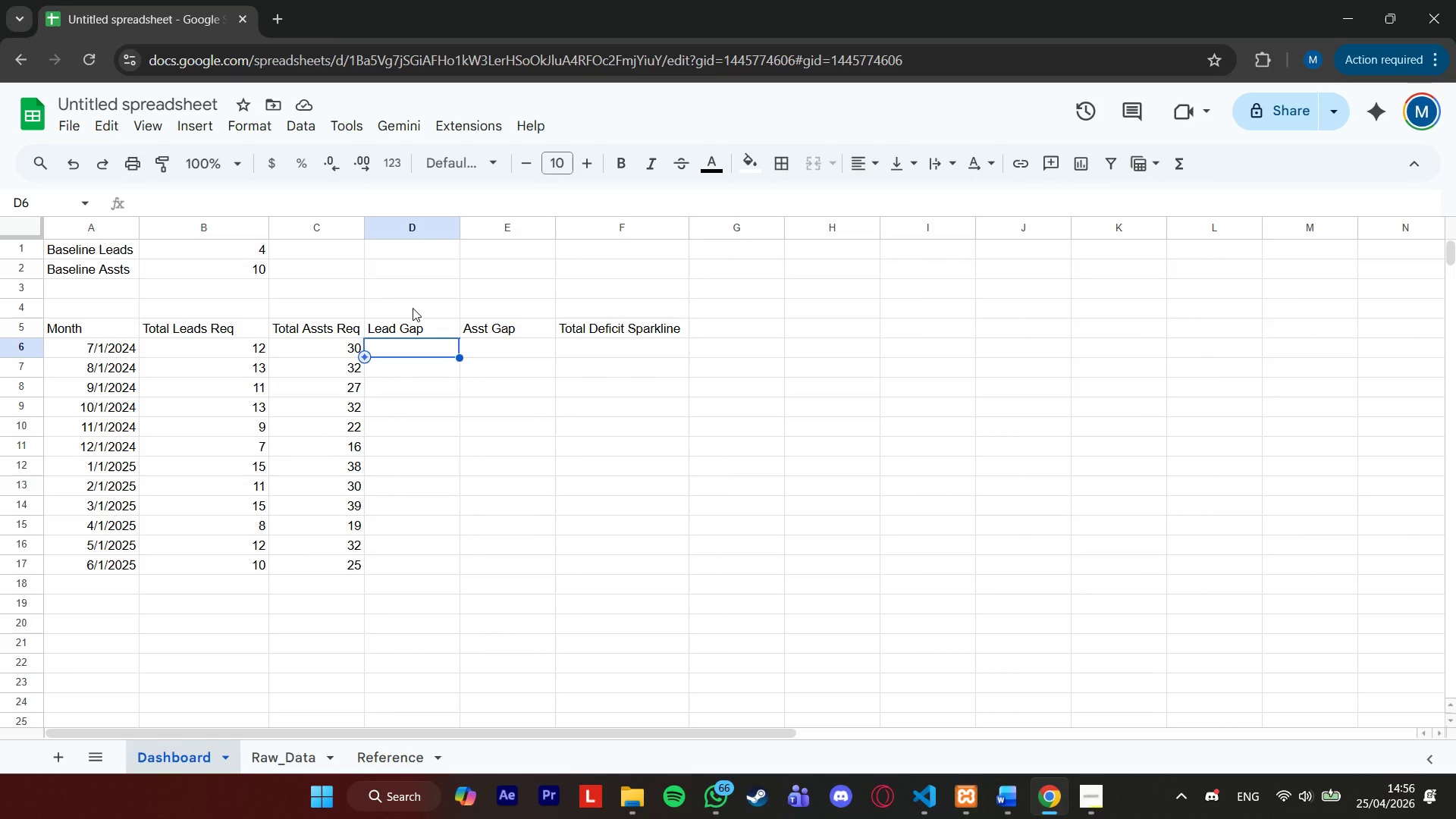 
type(=if)
 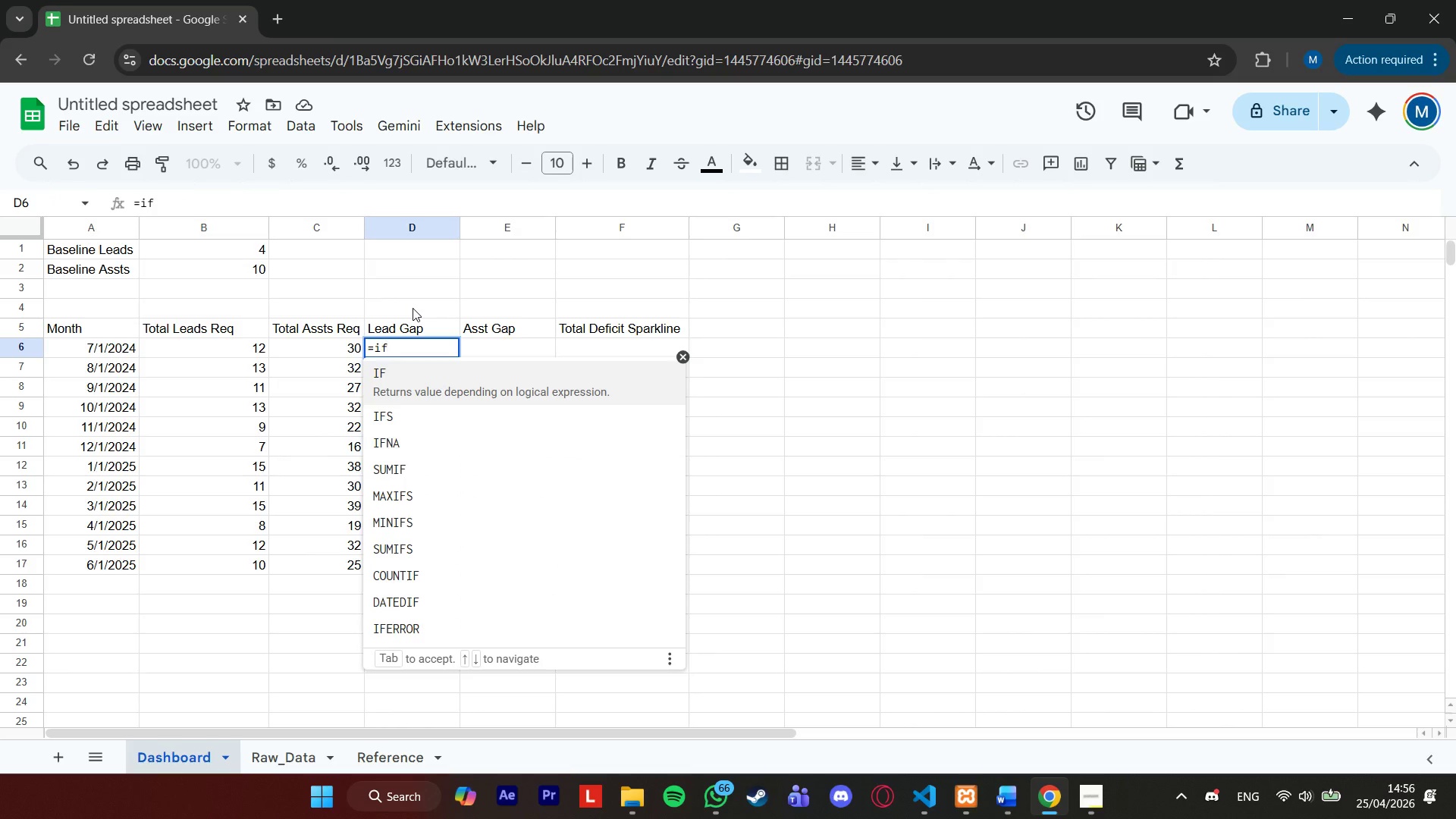 
key(Enter)
 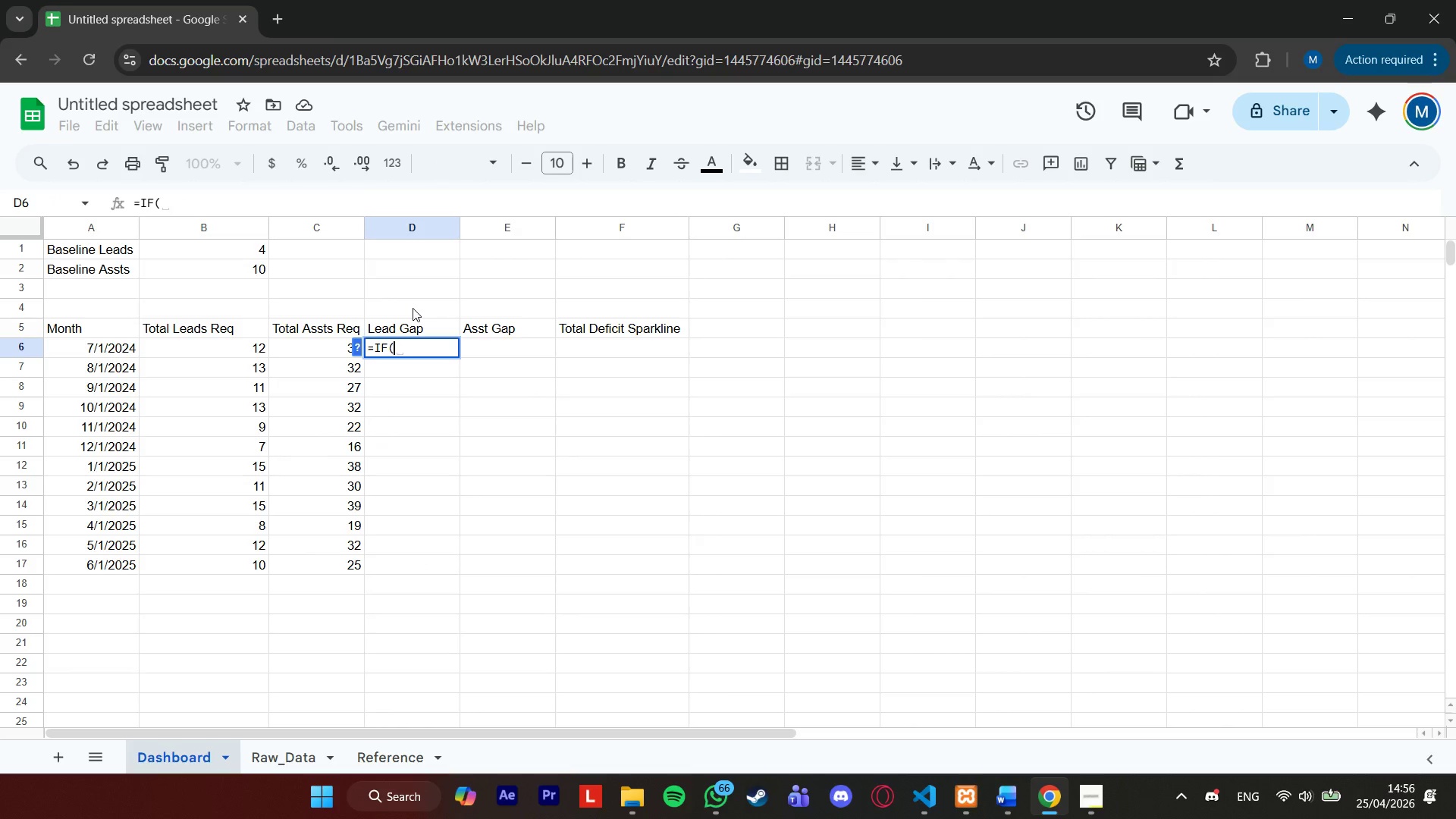 
type(a6)
 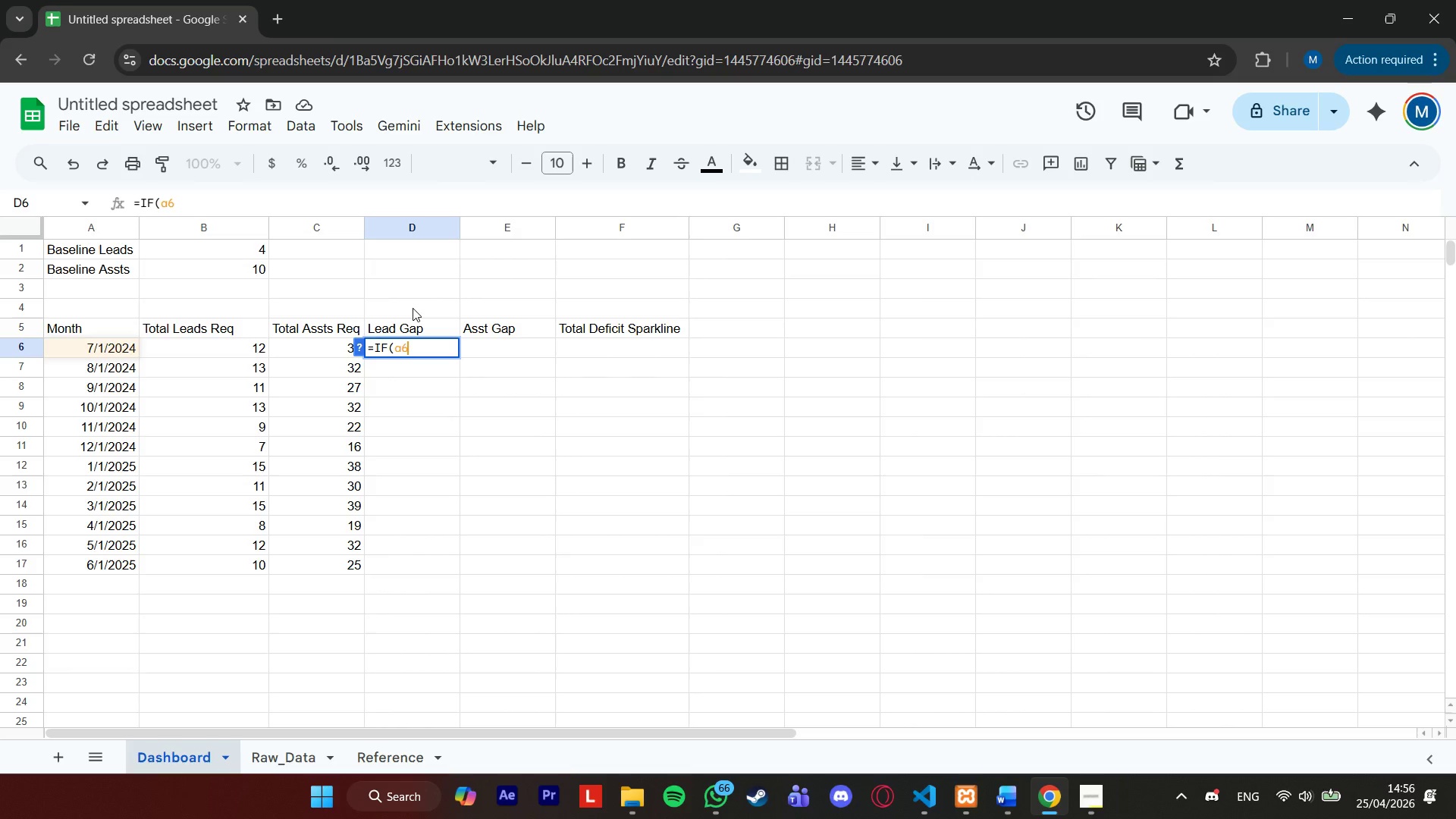 
hold_key(key=ShiftRight, duration=1.11)
 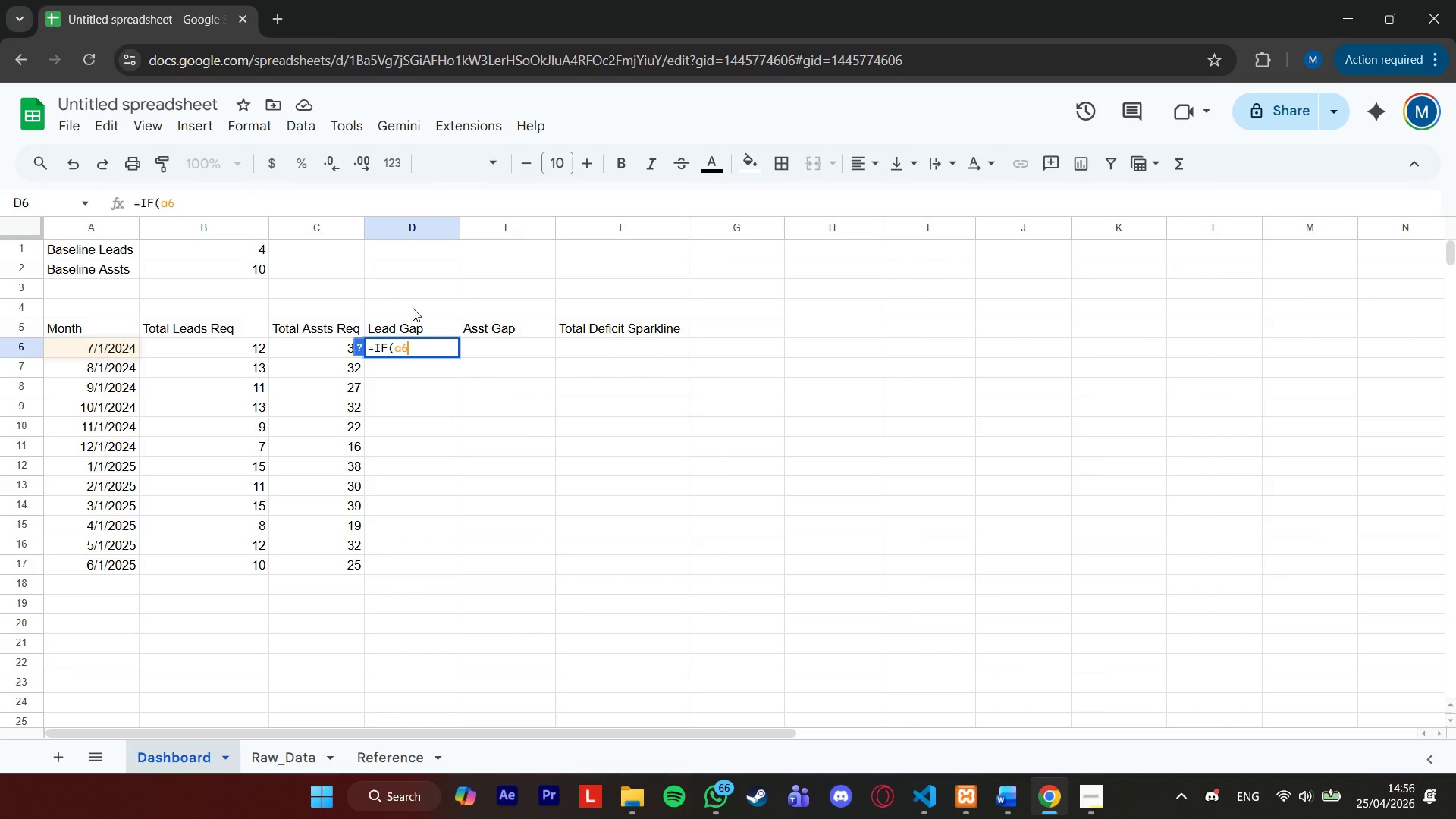 
type(="","",c6-$b$2))
 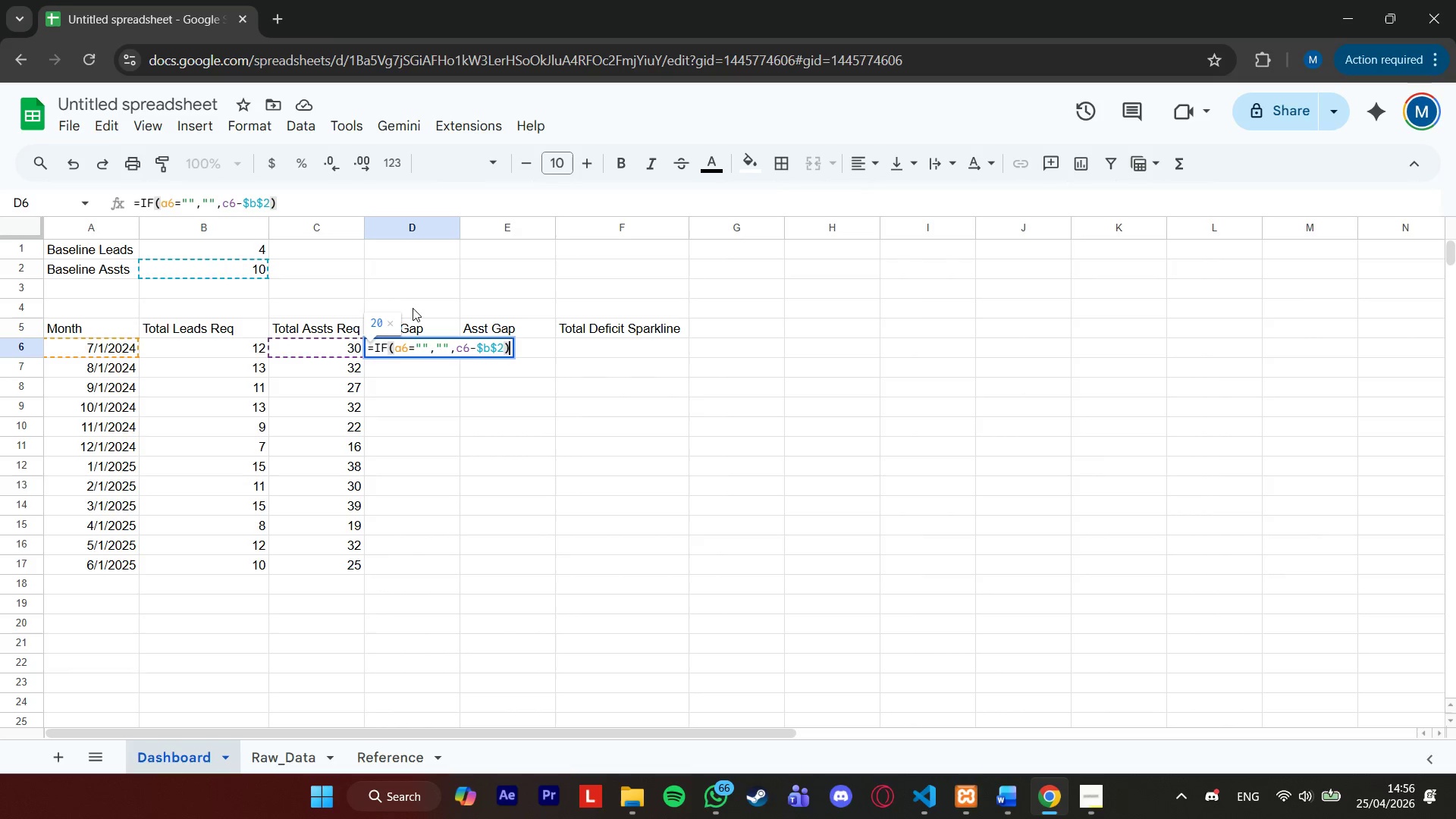 
key(ArrowLeft)
 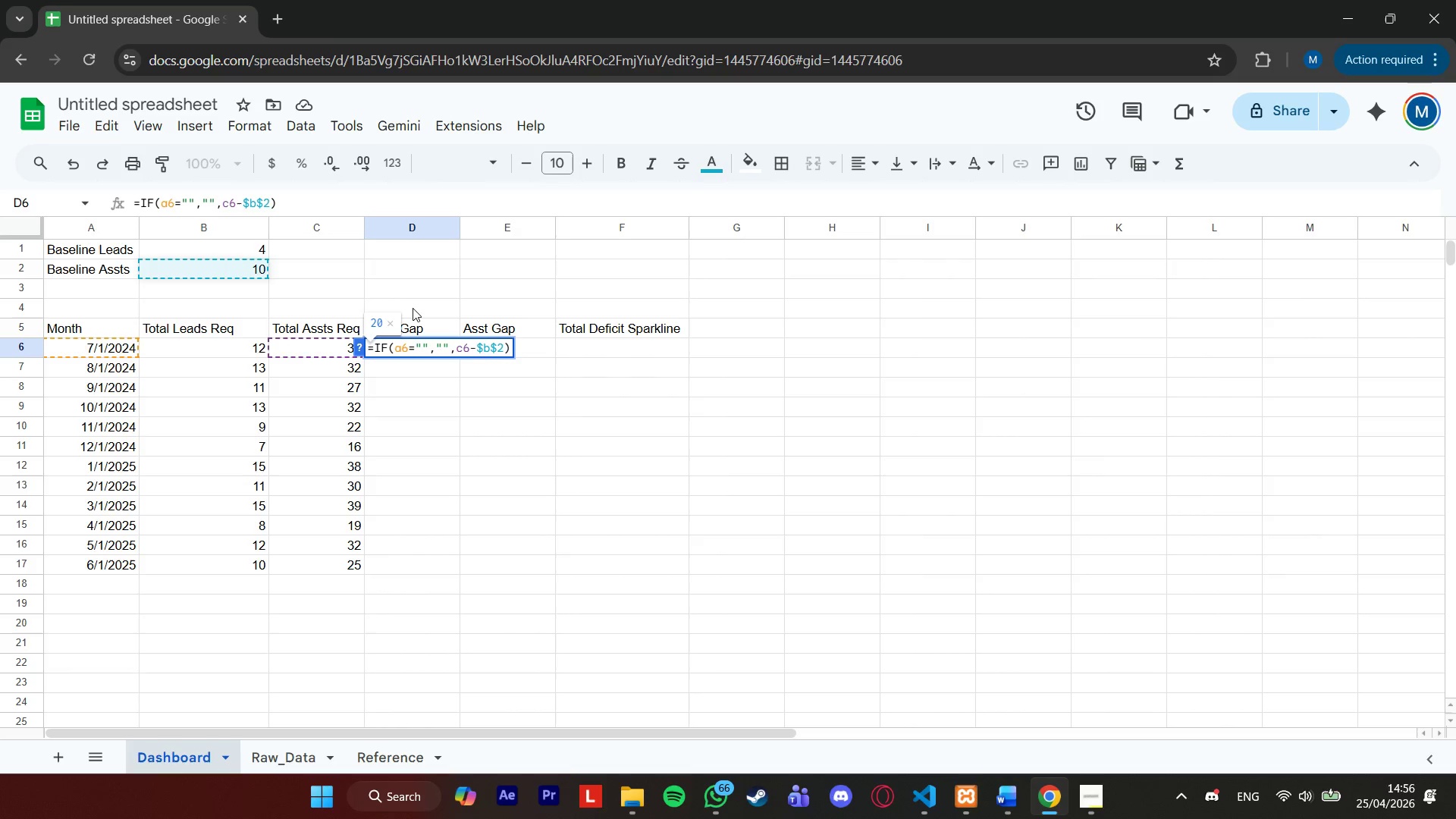 
key(Backspace)
 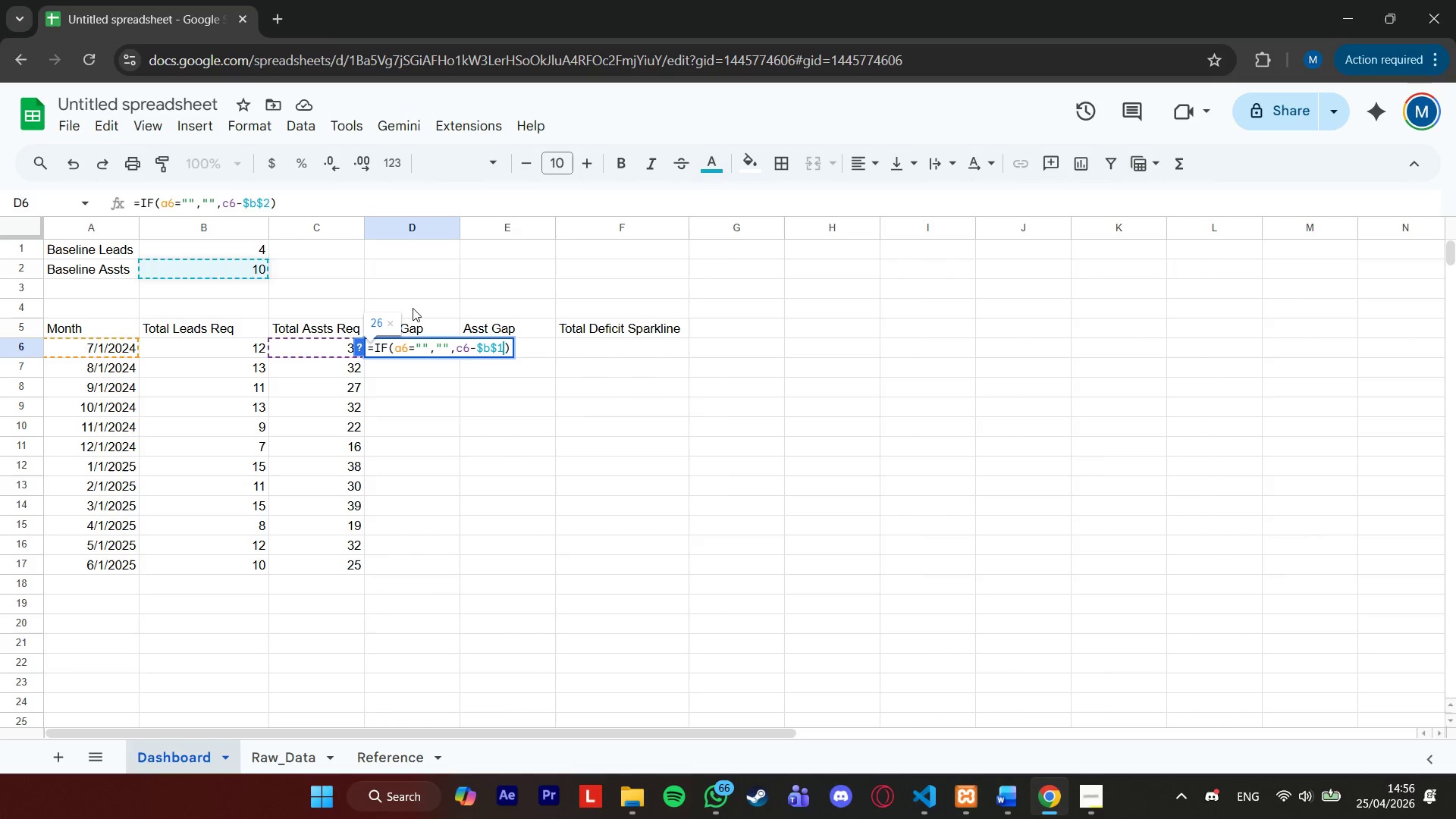 
key(1)
 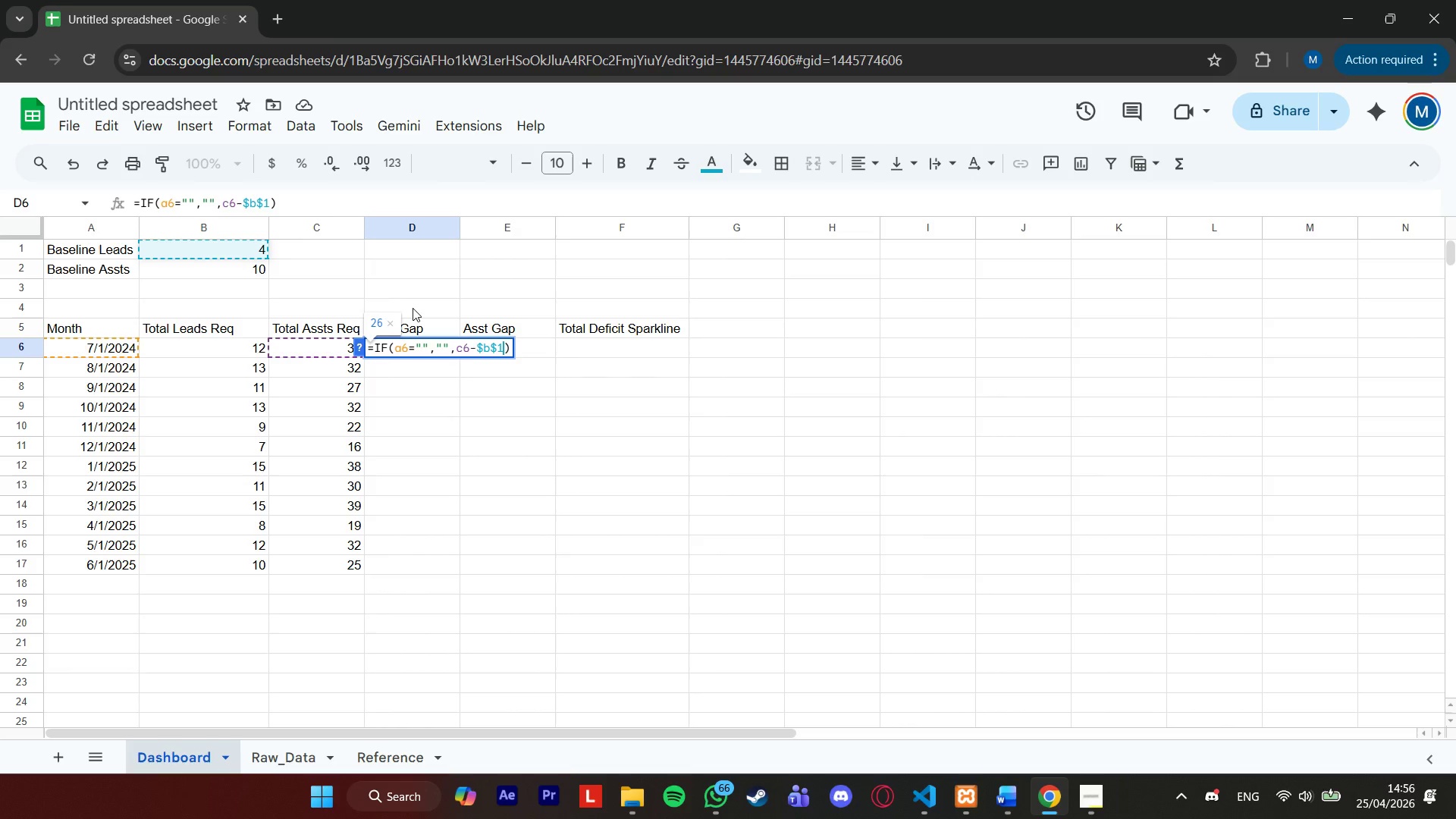 
key(ArrowLeft)
 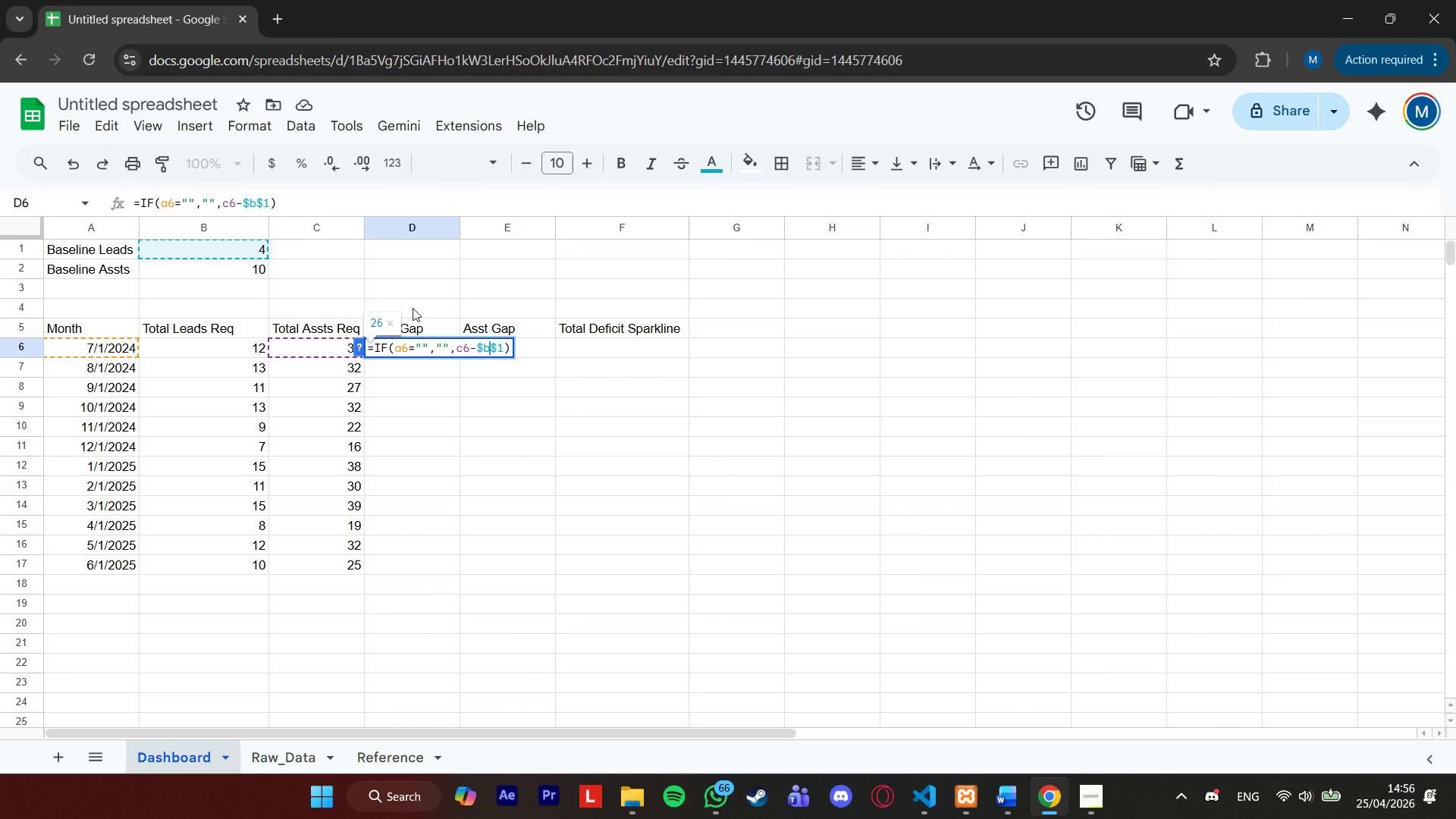 
key(ArrowLeft)
 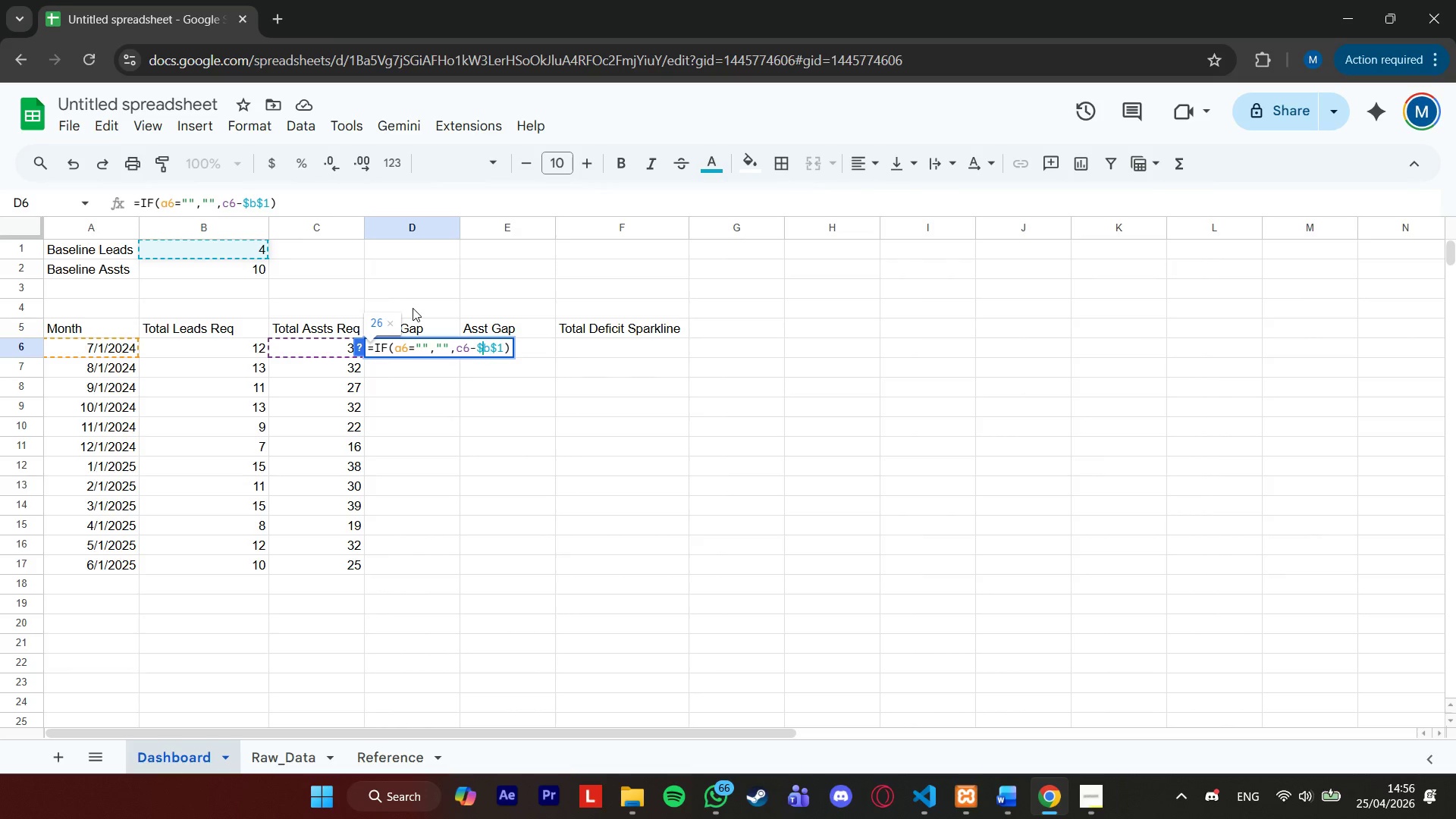 
key(ArrowLeft)
 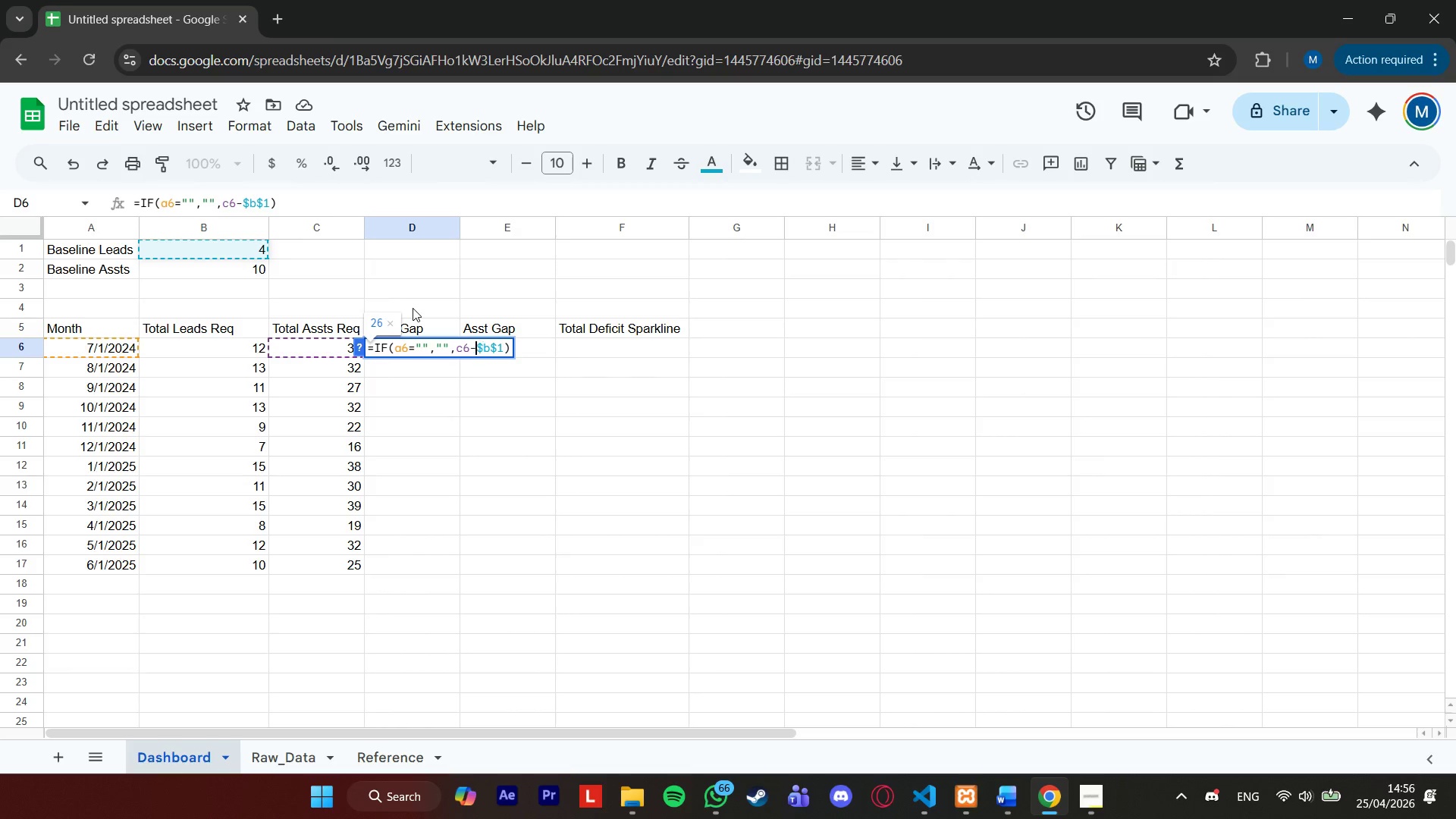 
key(ArrowLeft)
 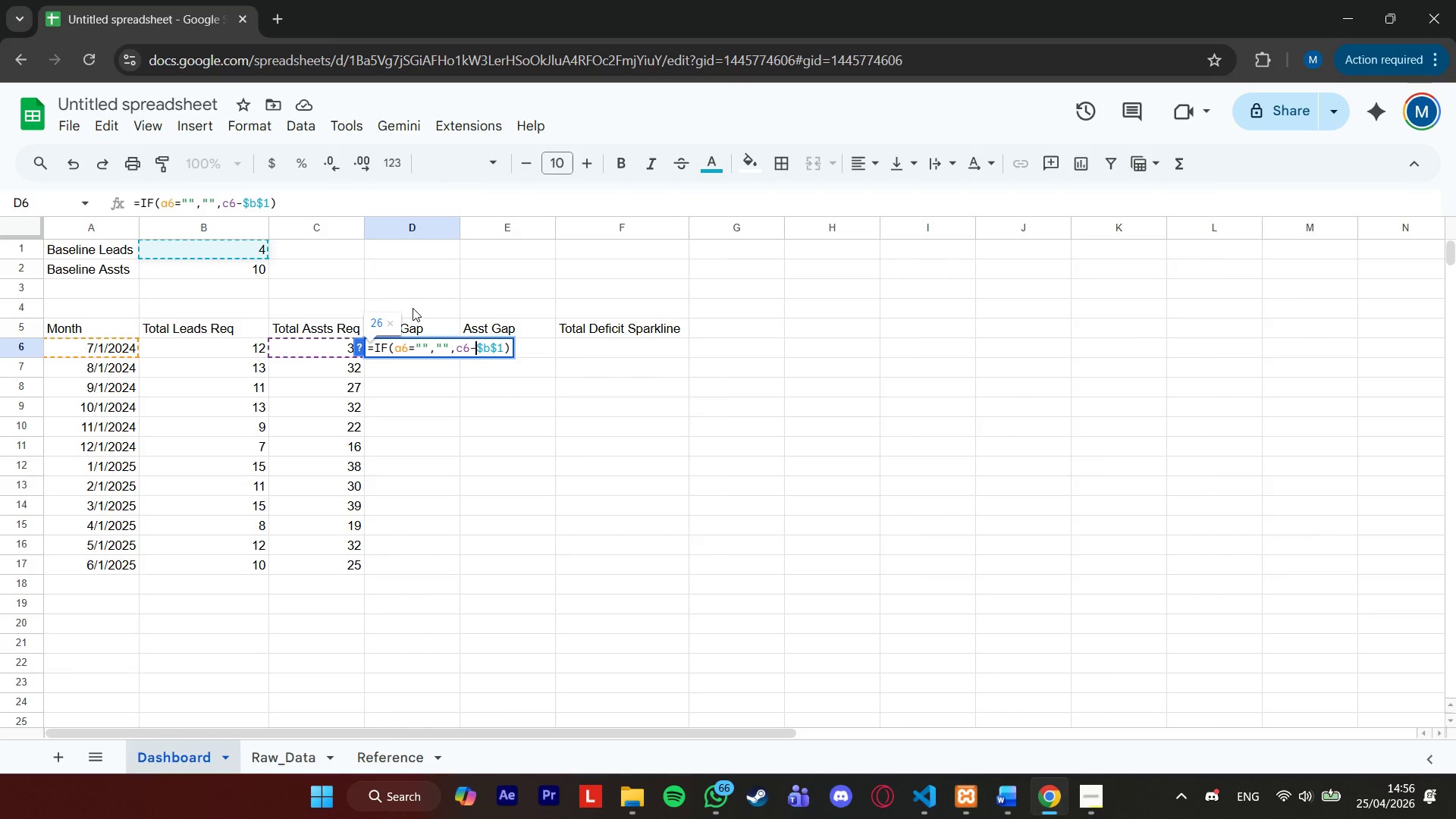 
key(ArrowLeft)
 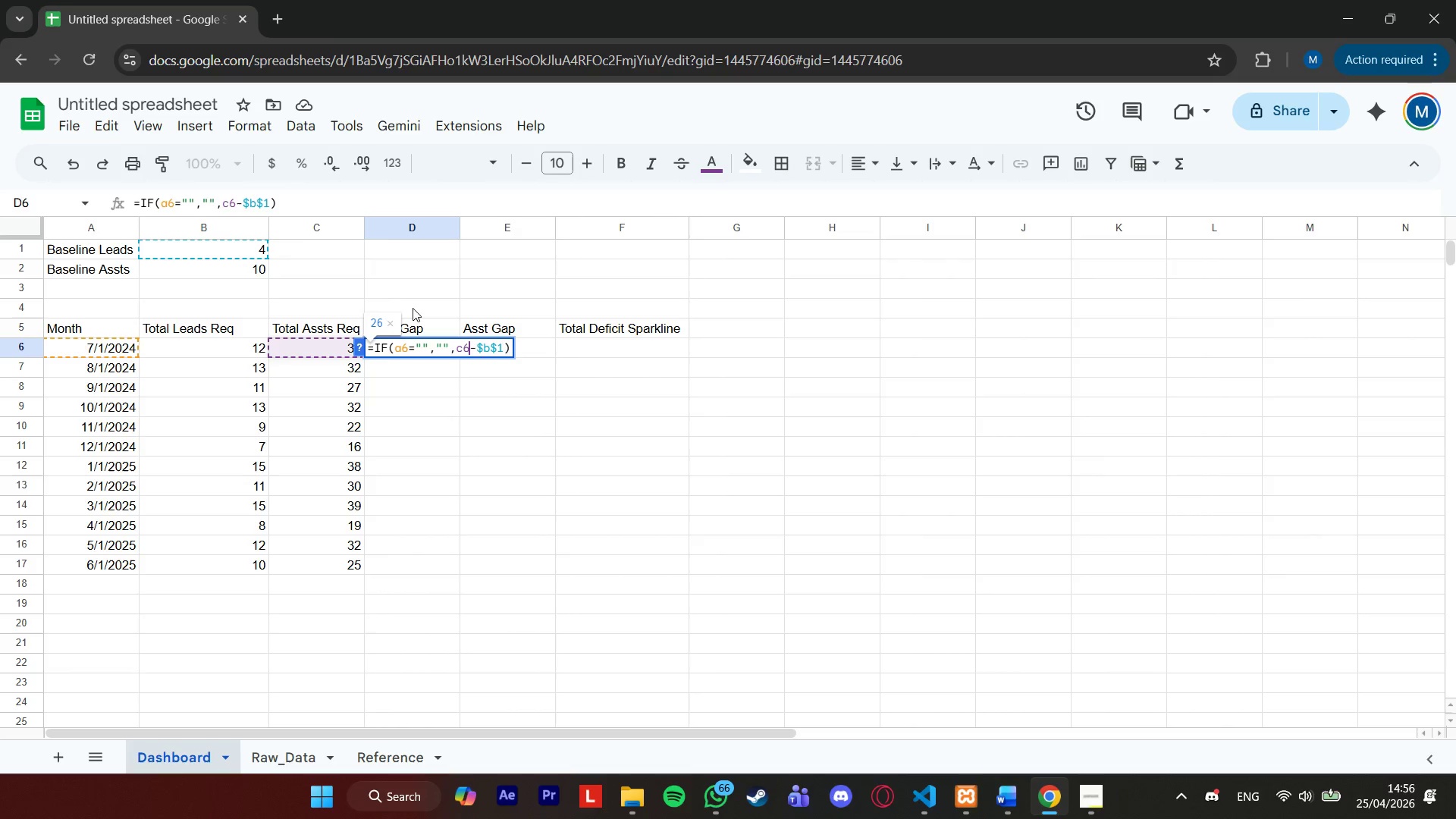 
key(ArrowLeft)
 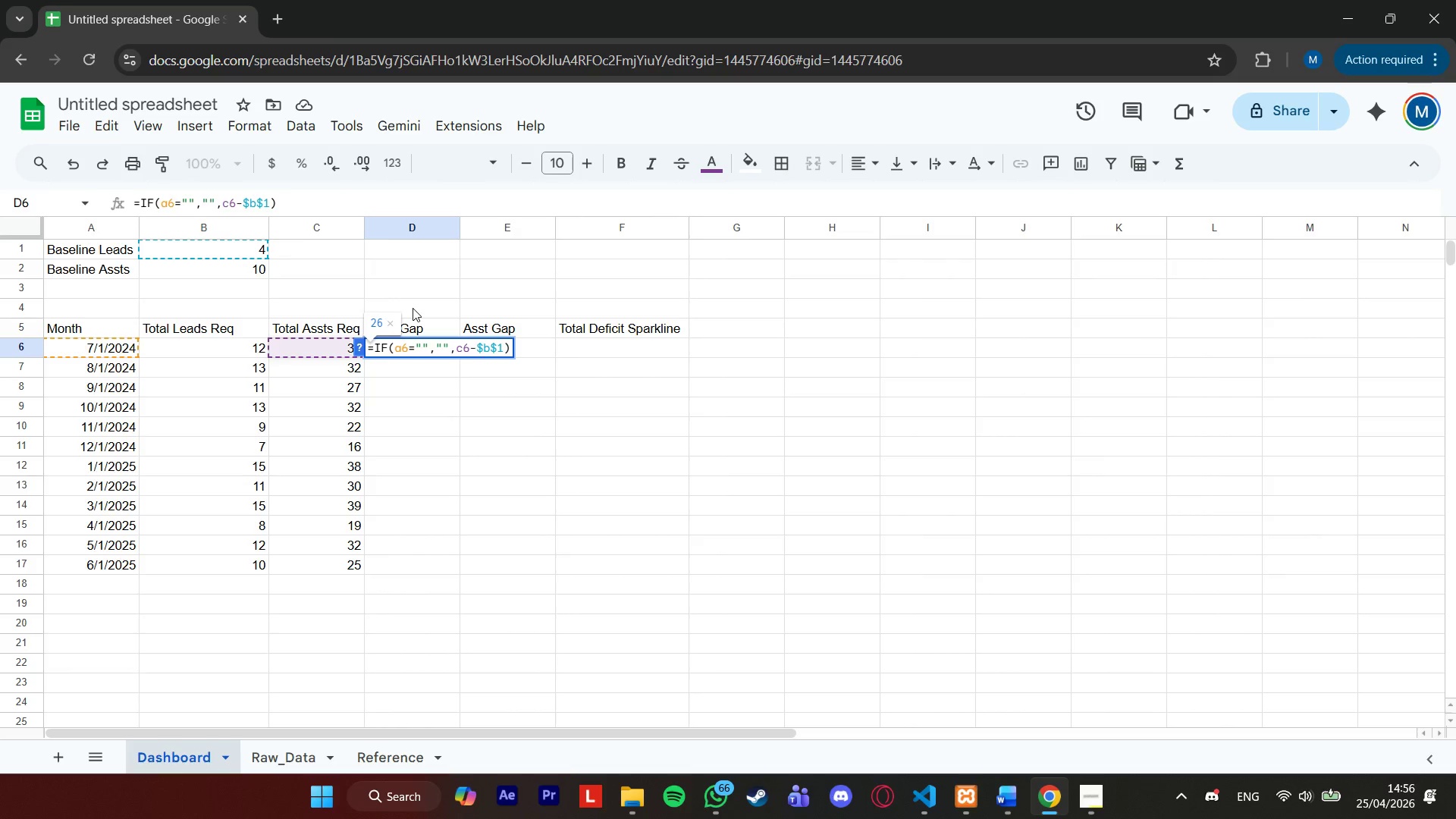 
key(Backspace)
 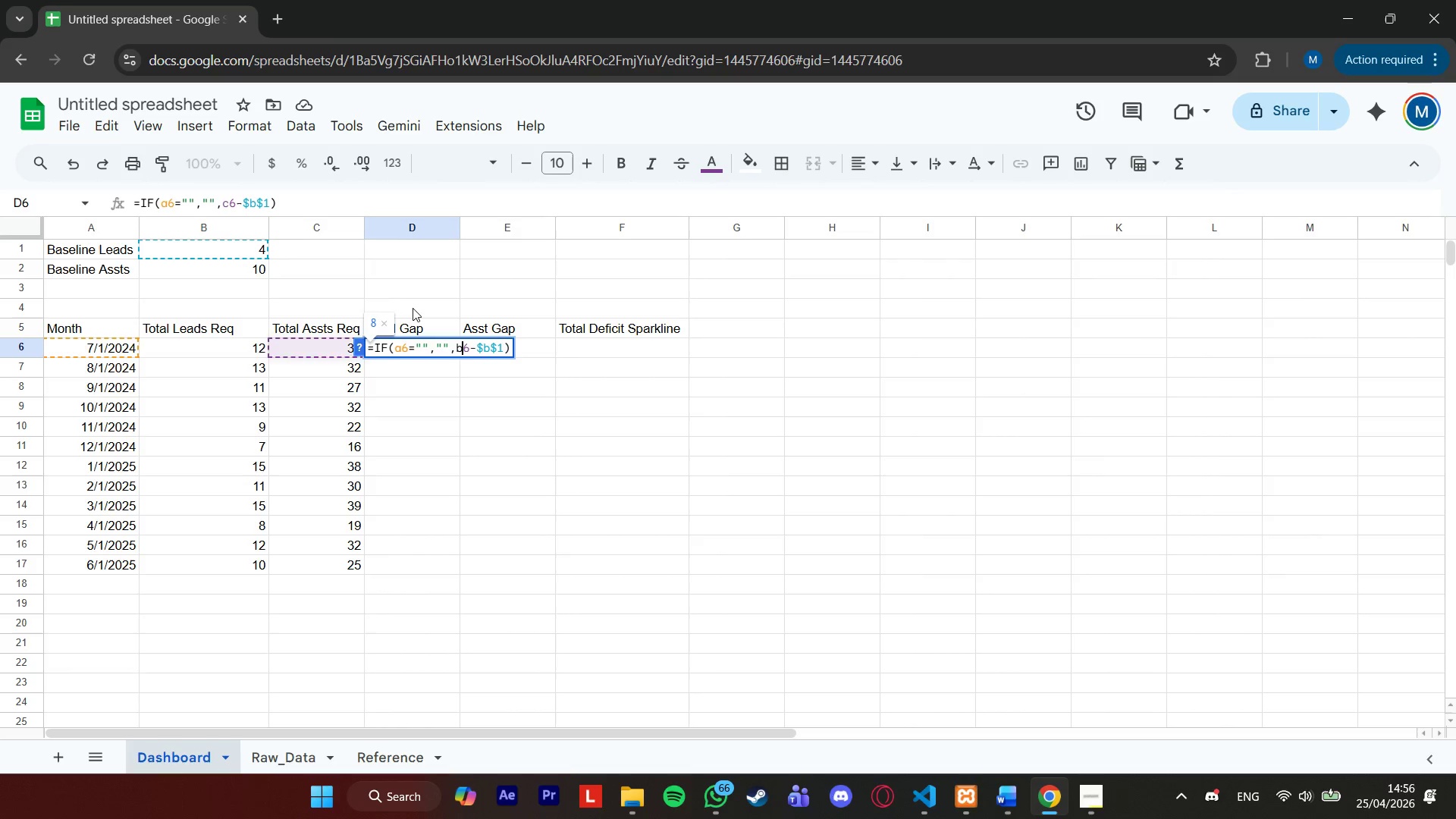 
key(B)
 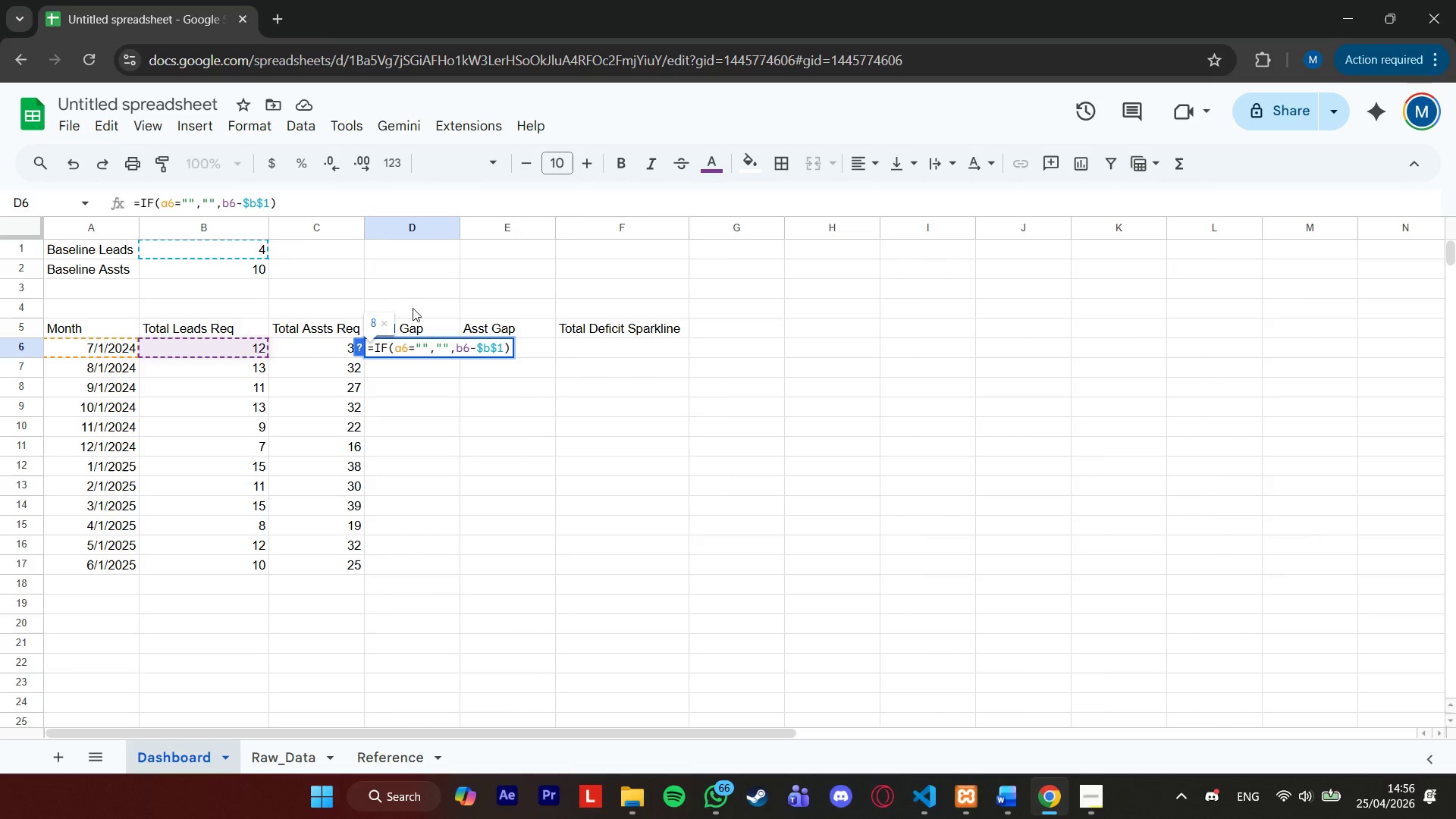 
key(Enter)
 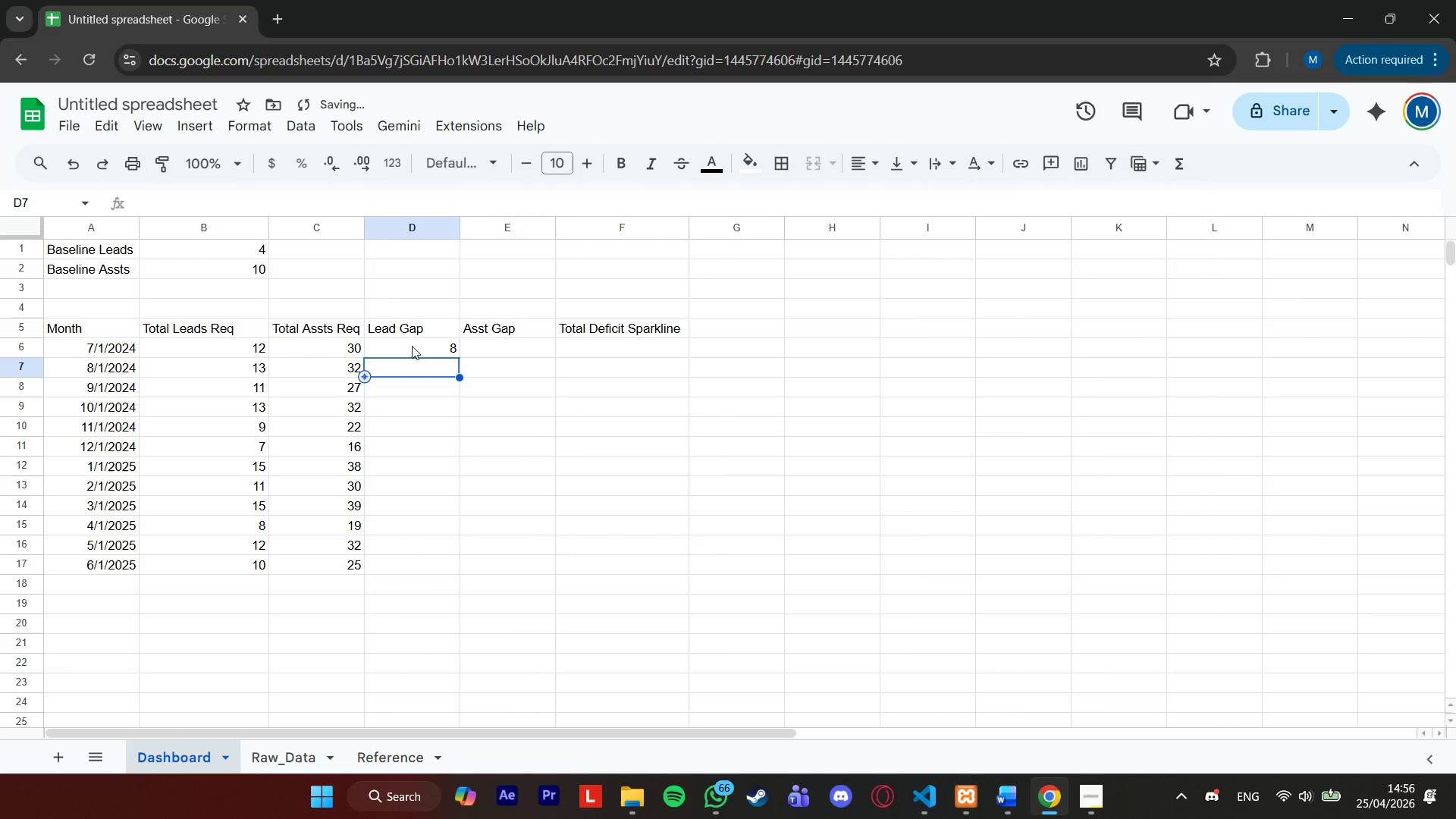 
left_click([425, 353])
 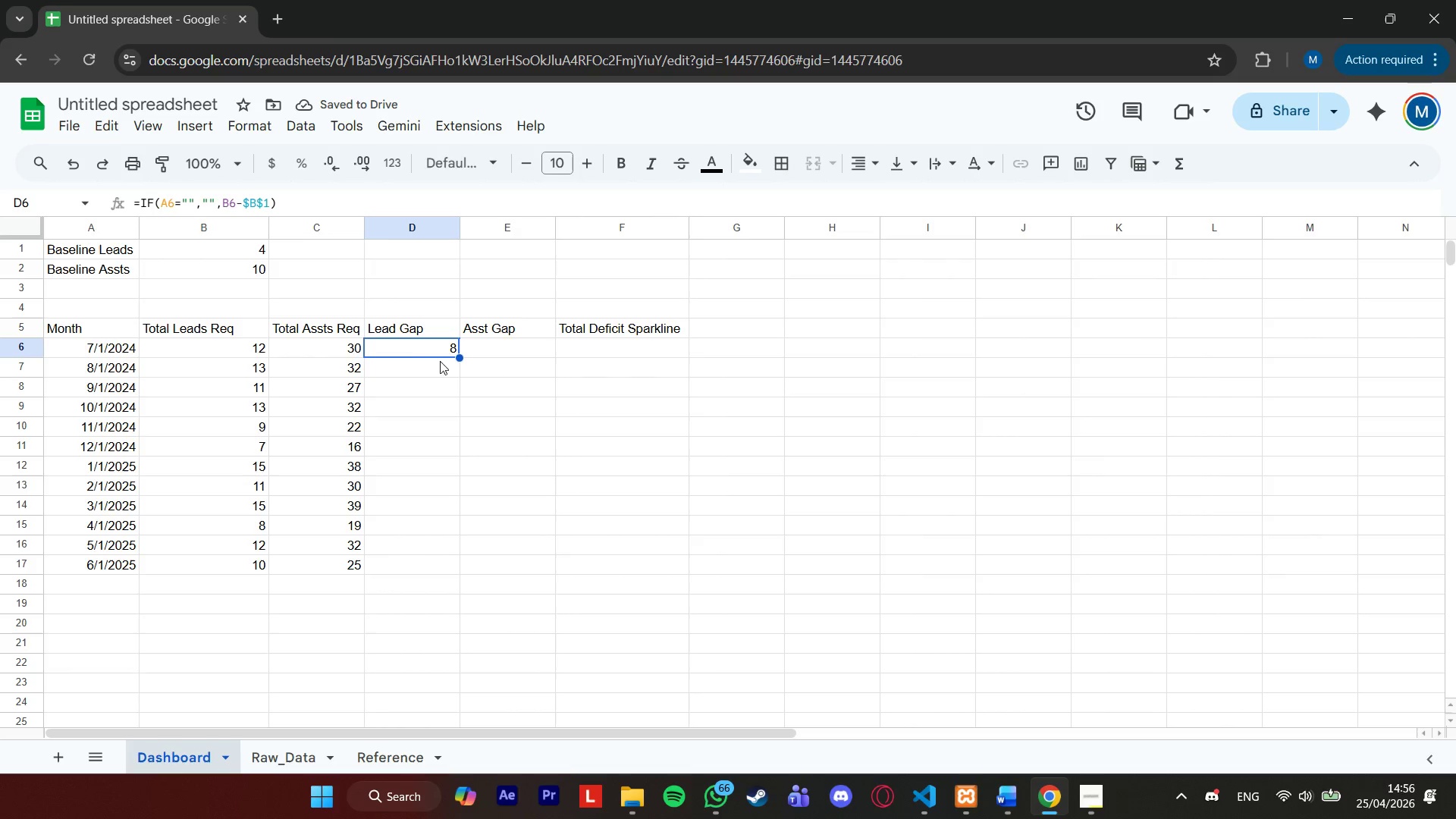 
hold_key(key=ControlLeft, duration=0.58)
 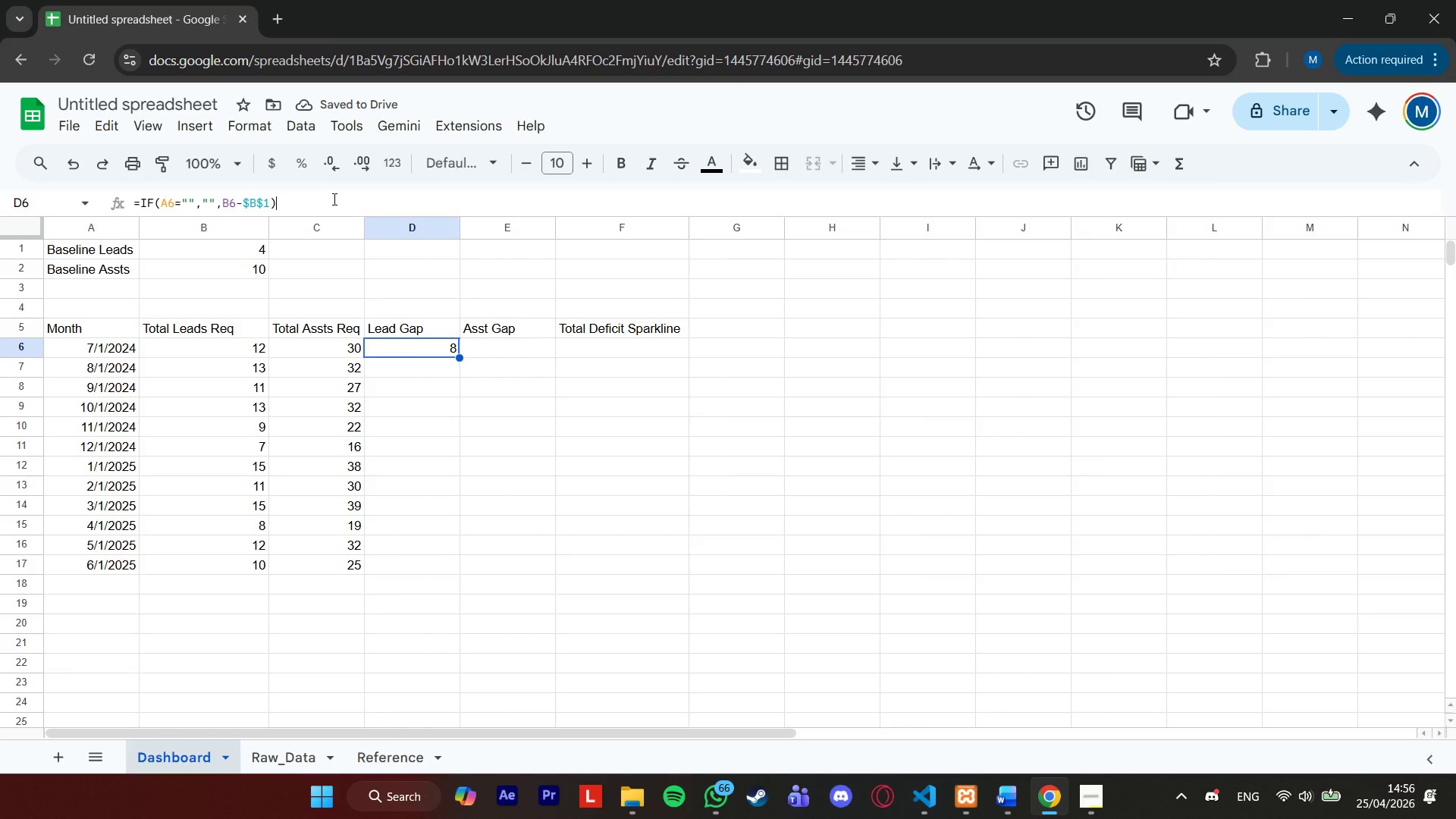 
left_click([333, 199])
 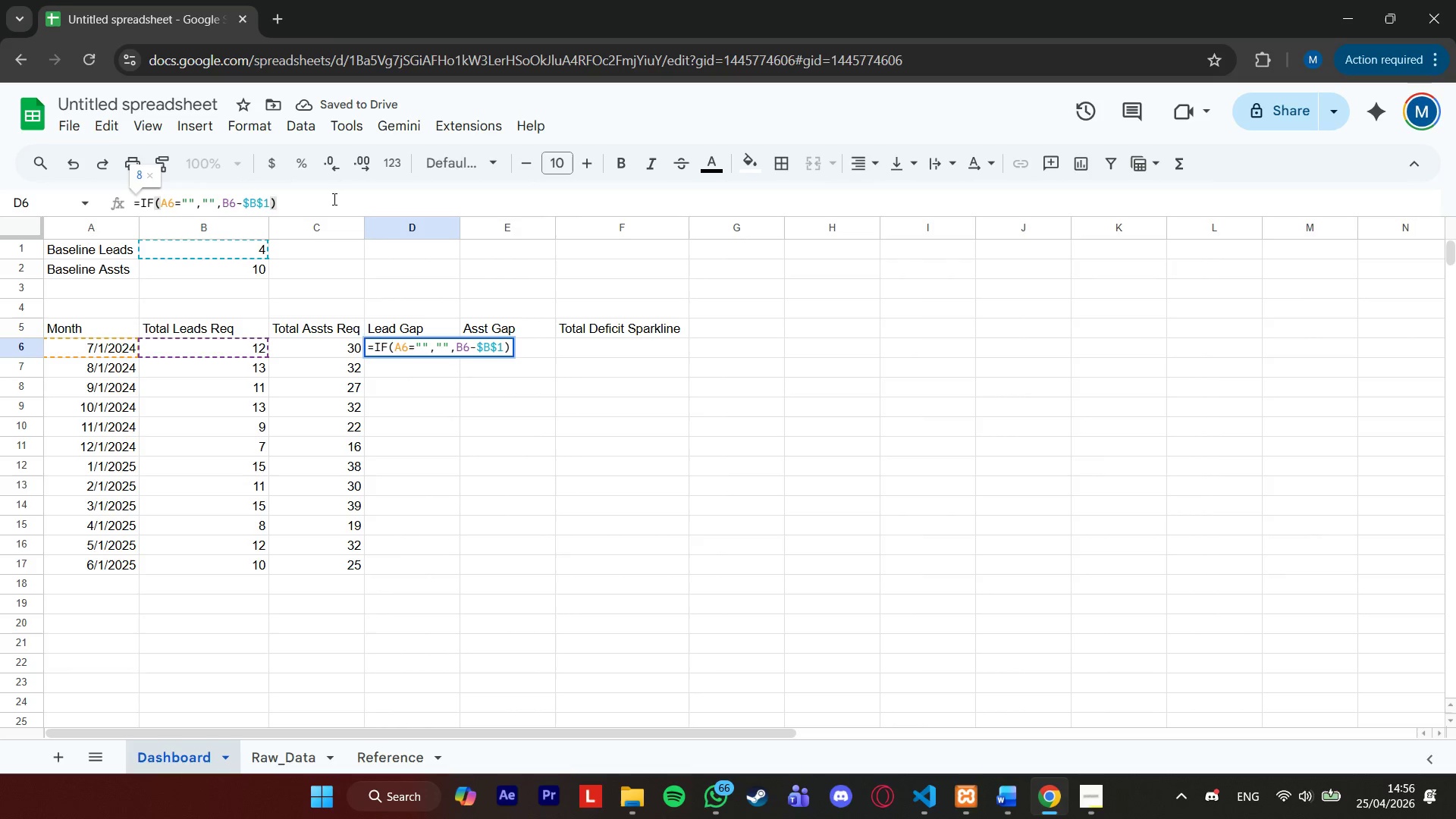 
double_click([333, 199])
 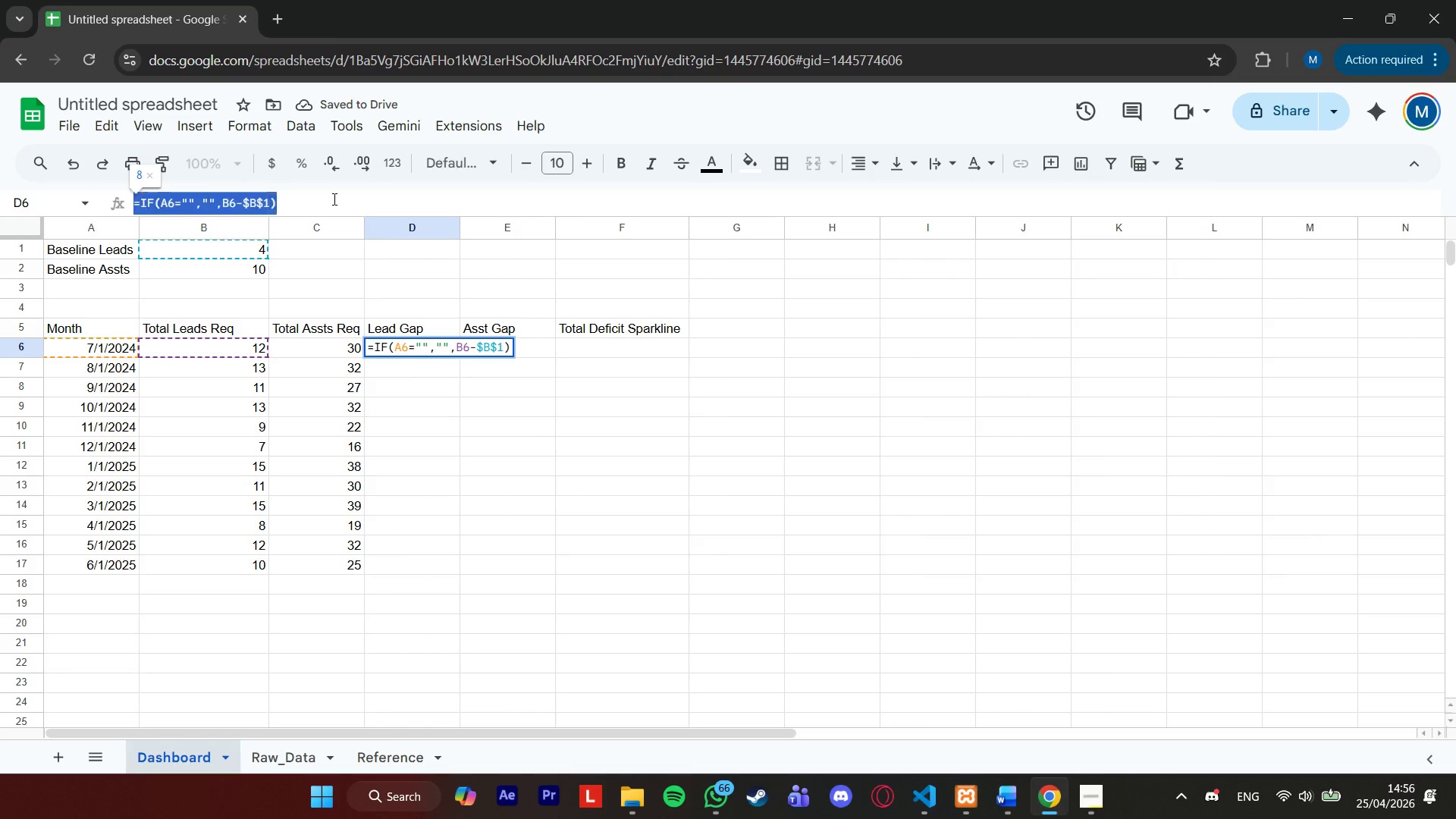 
triple_click([333, 199])
 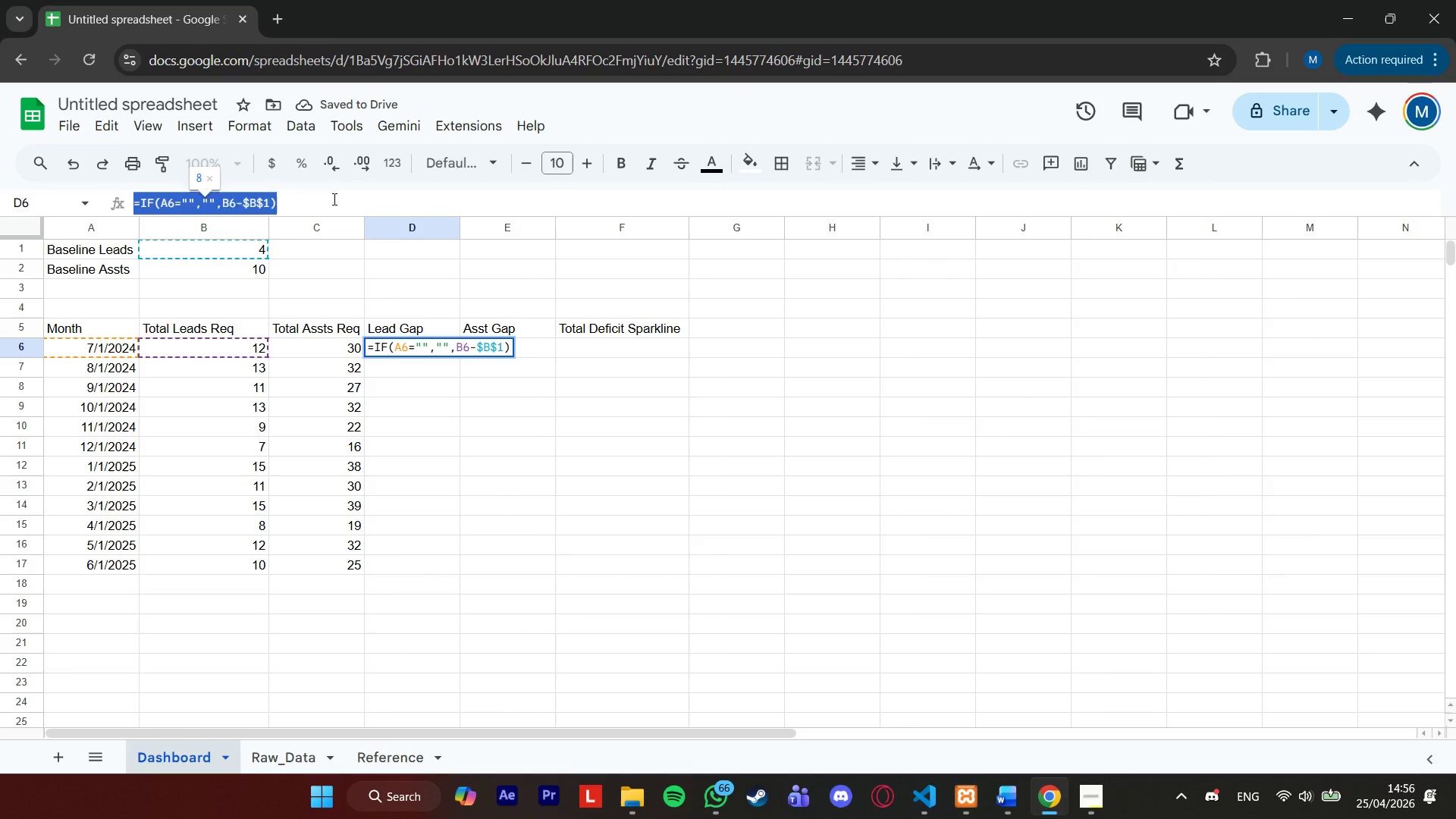 
key(Control+ControlLeft)
 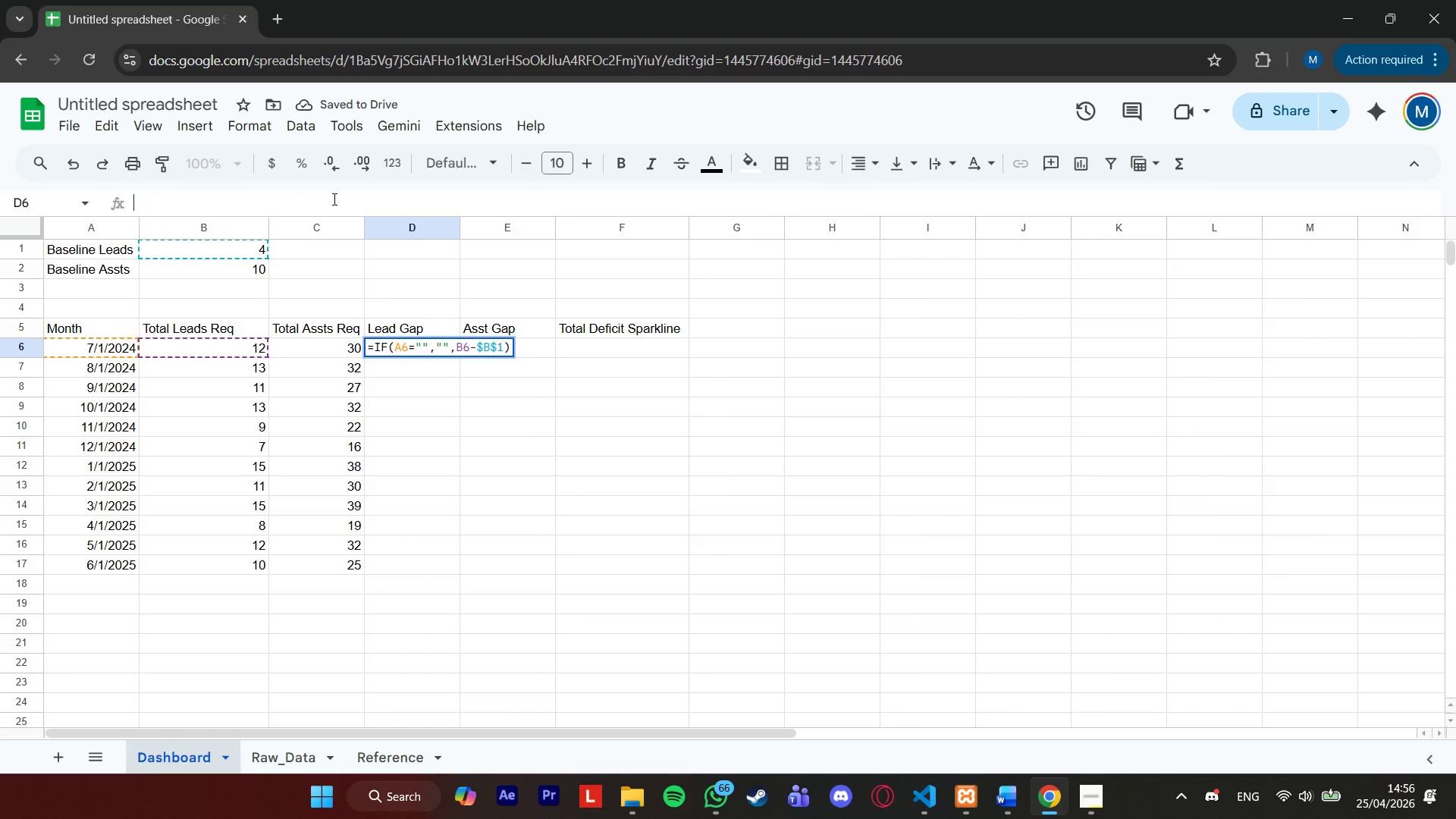 
key(Control+X)
 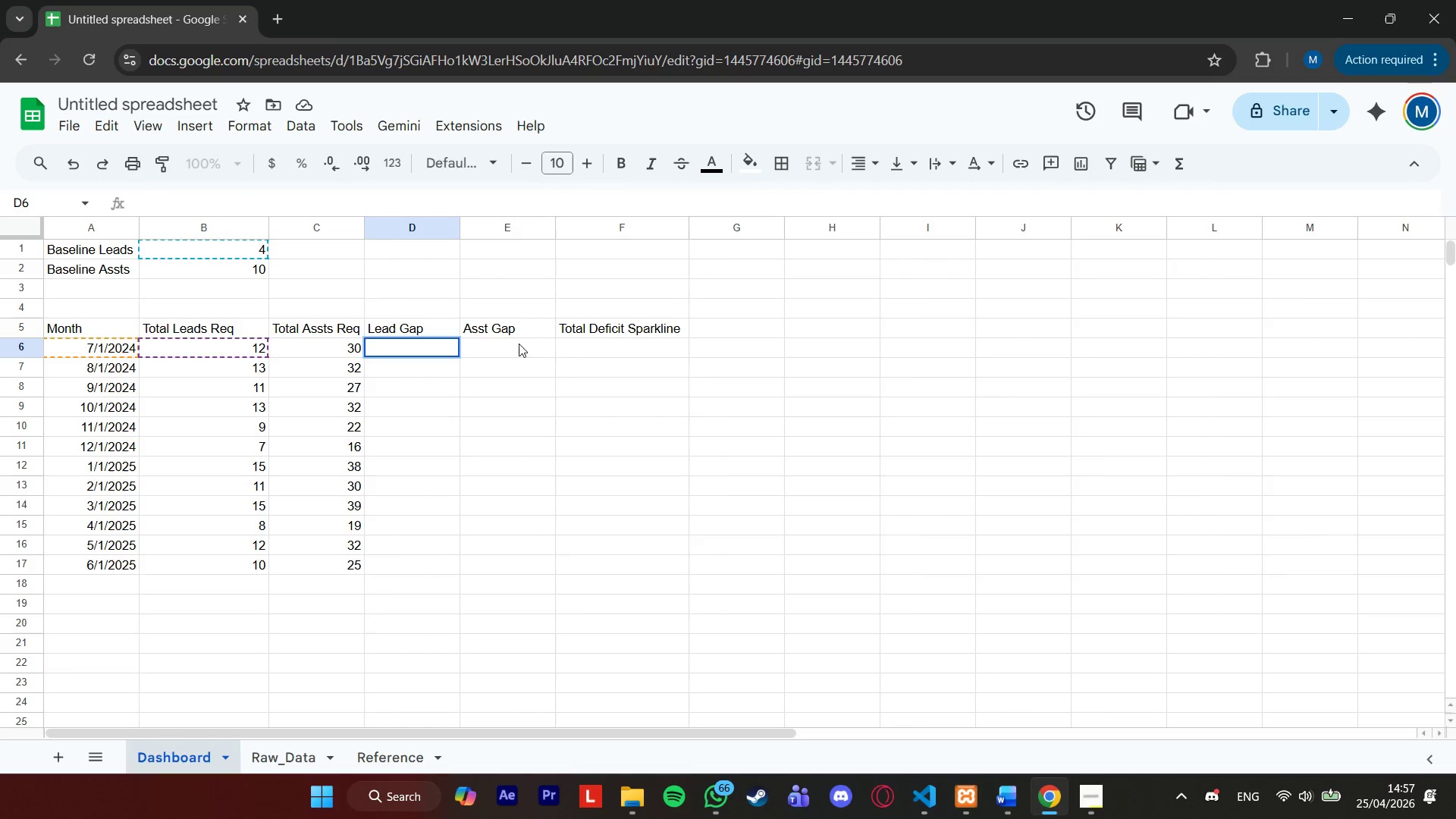 
left_click([362, 205])
 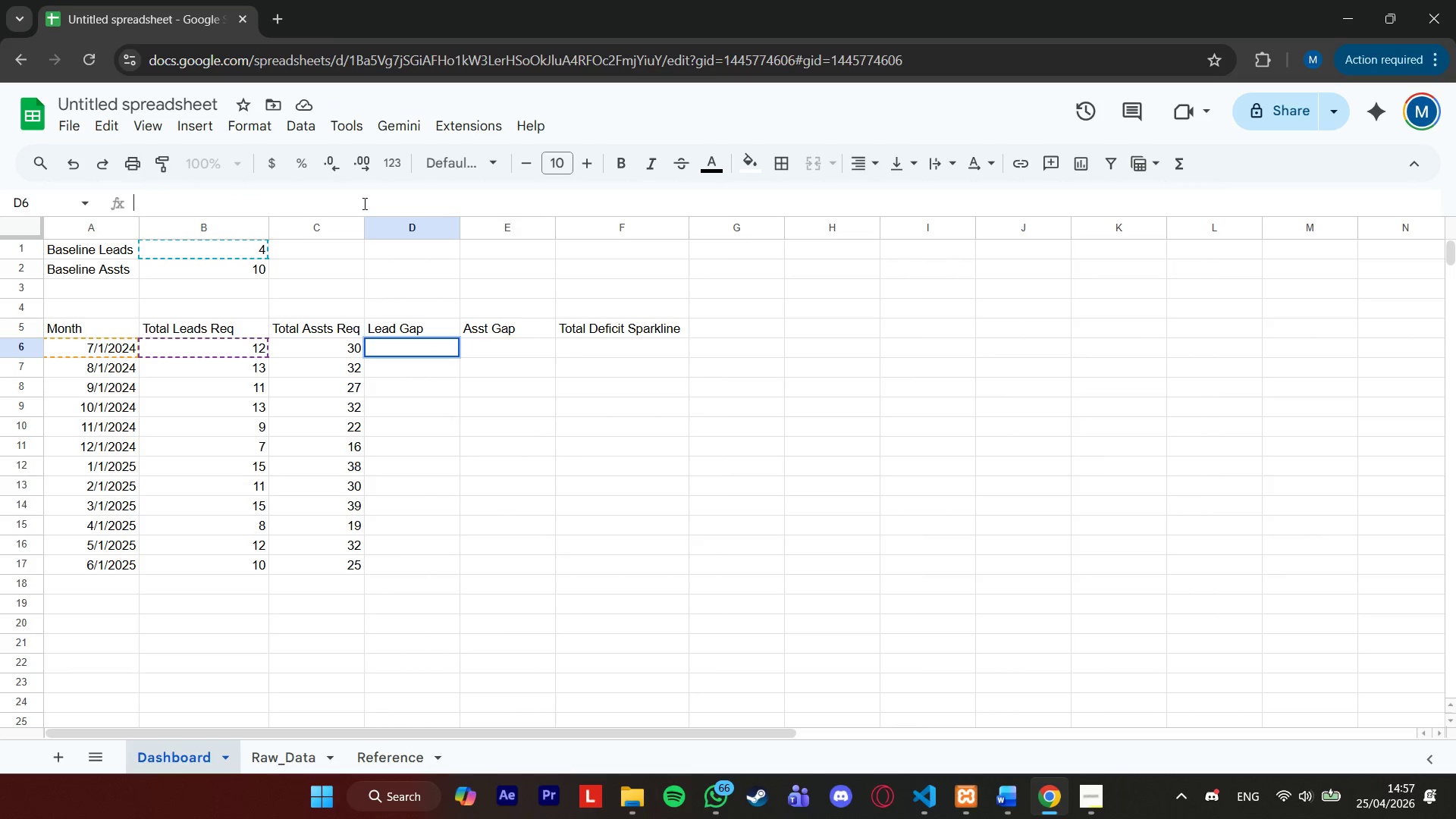 
key(Control+Z)
 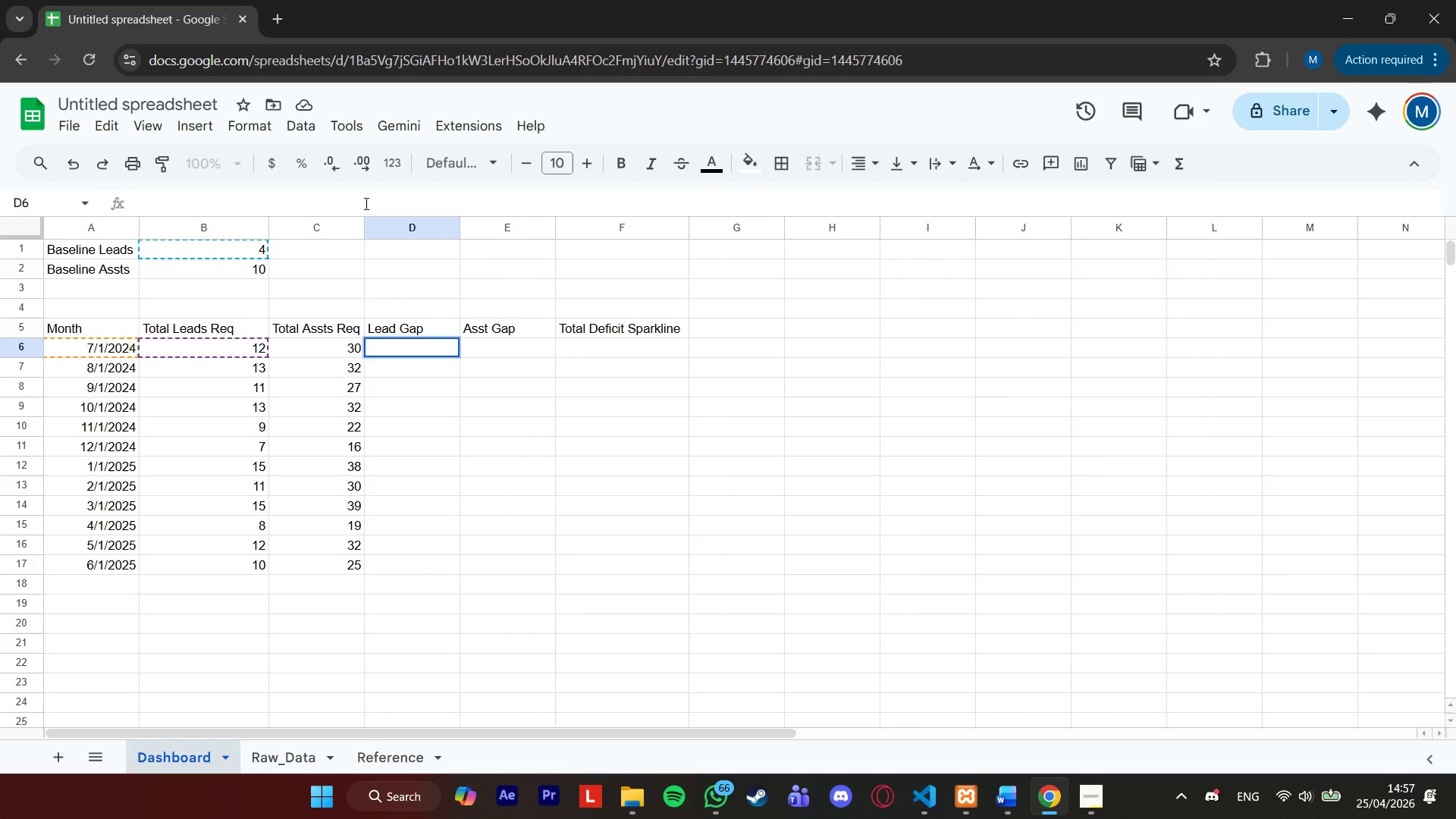 
left_click([365, 203])
 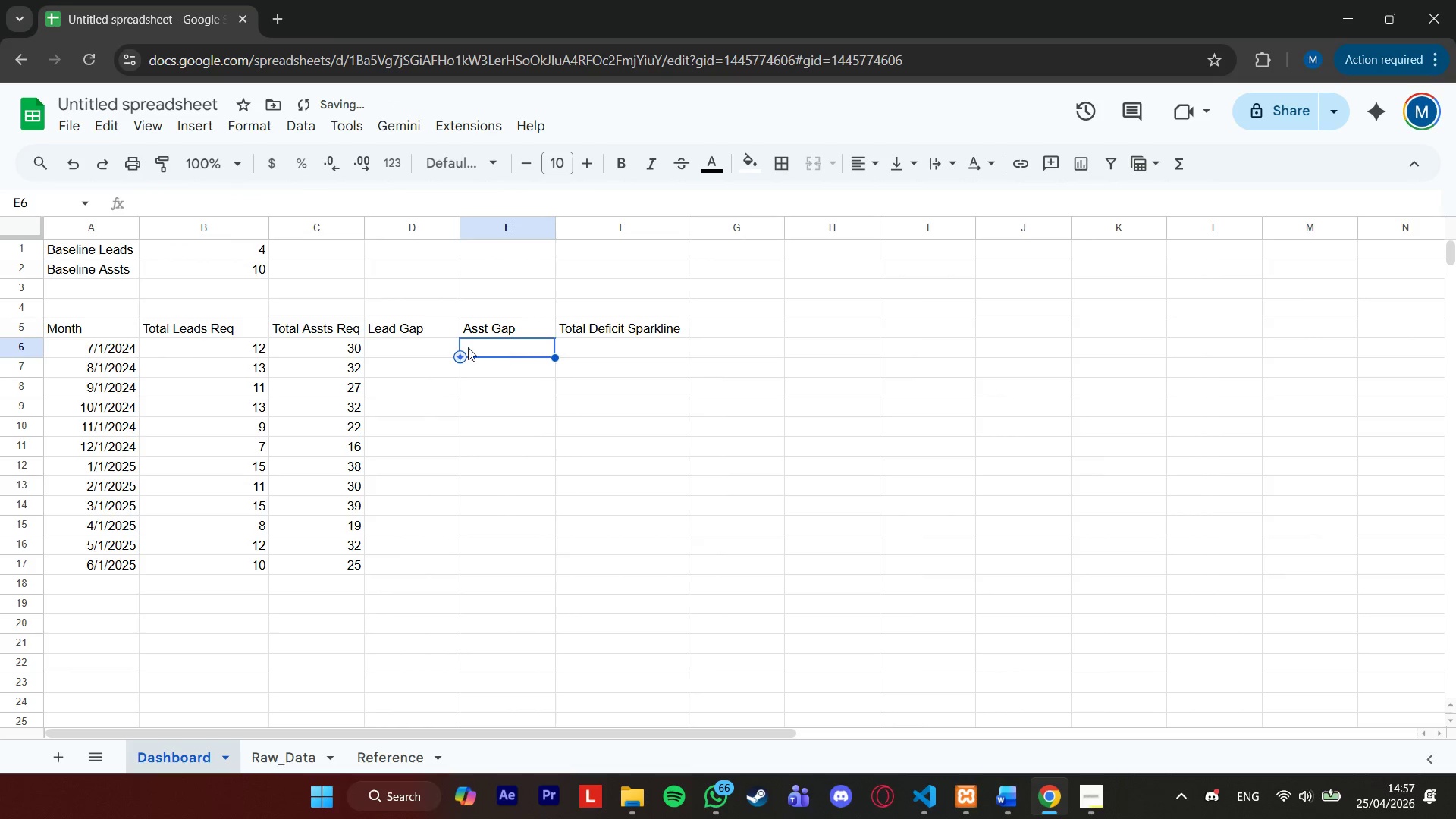 
double_click([442, 344])
 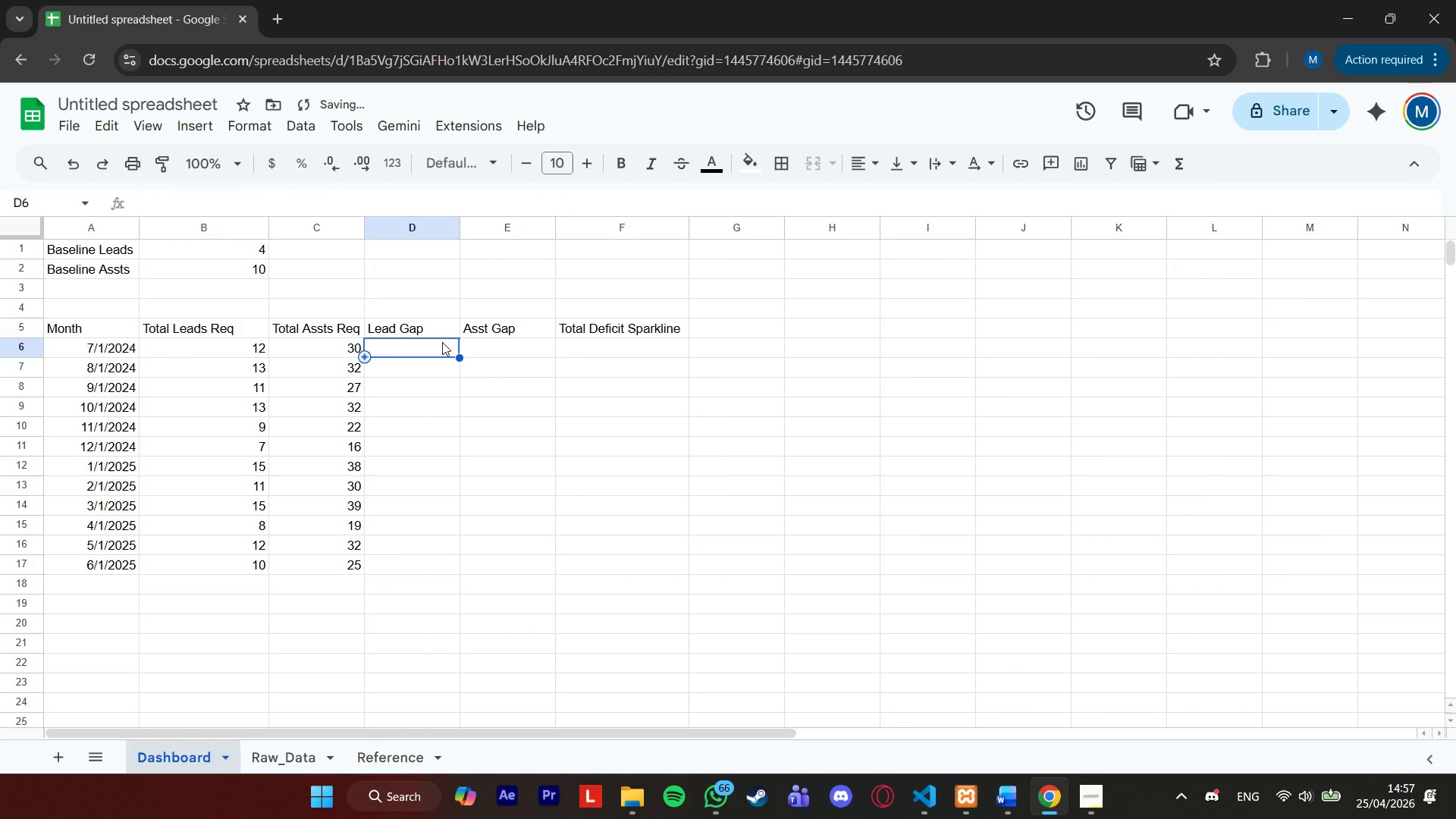 
key(Control+V)
 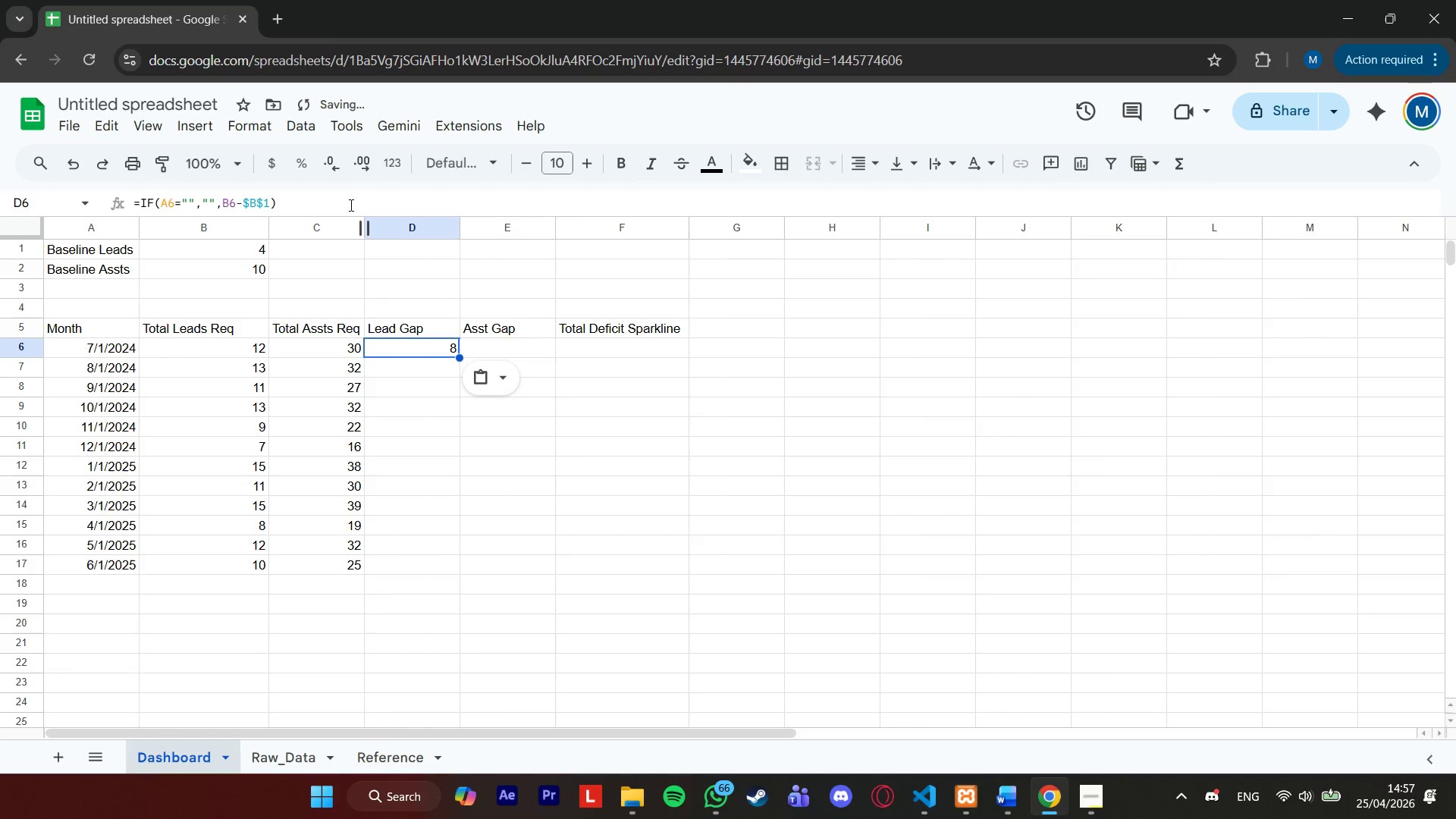 
left_click_drag(start_coordinate=[338, 193], to_coordinate=[0, 168])
 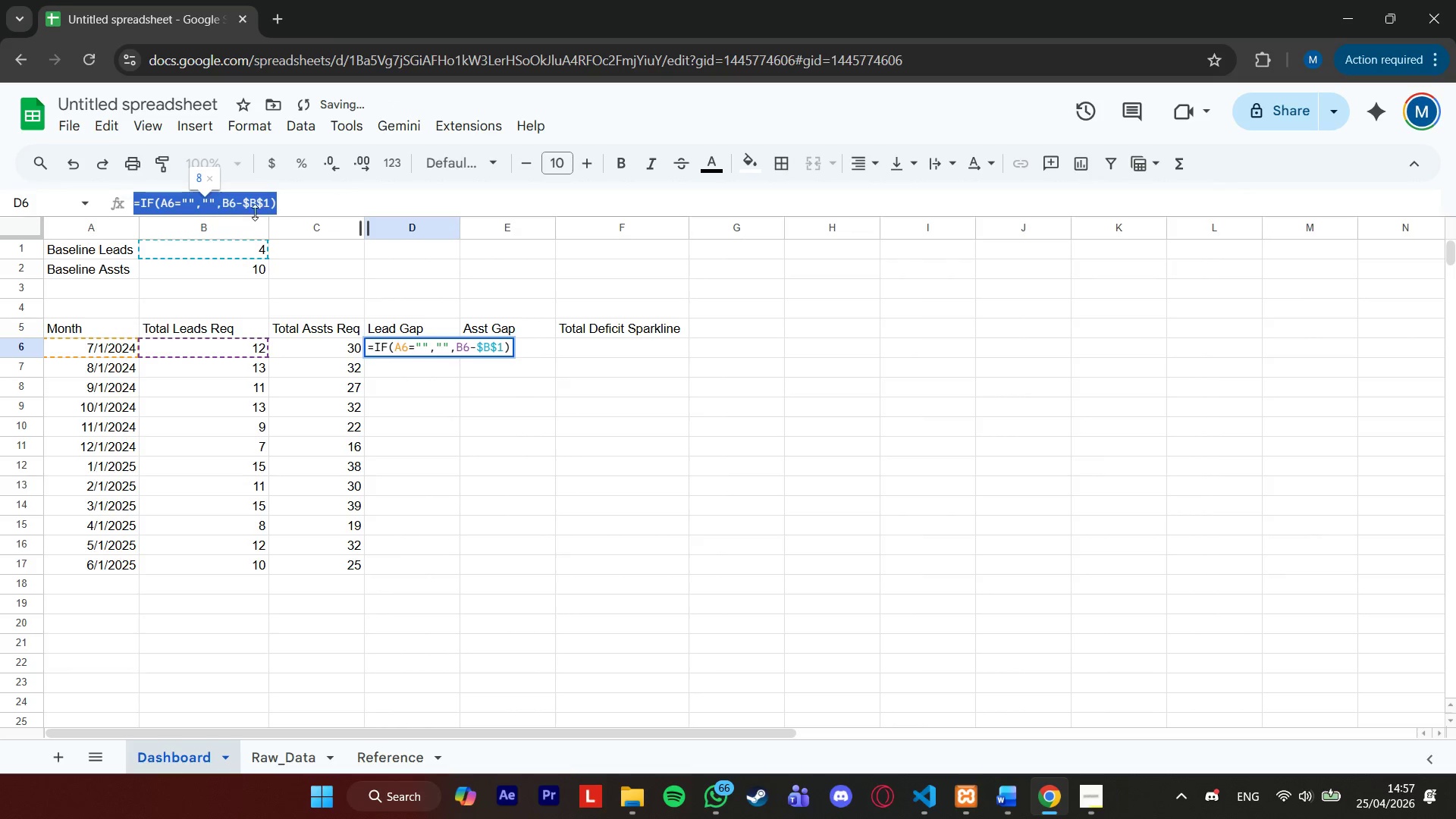 
key(Control+ControlLeft)
 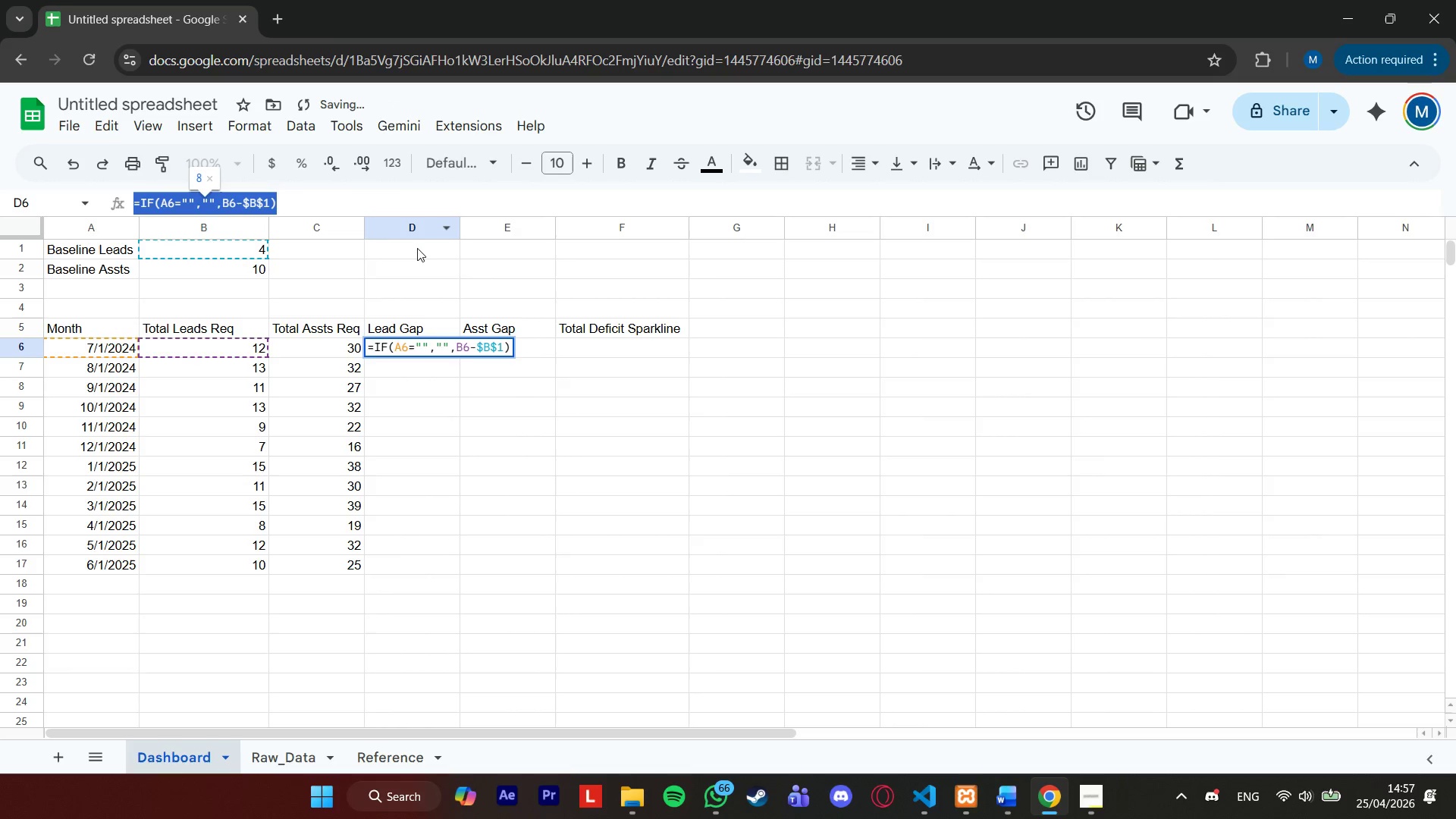 
key(Control+C)
 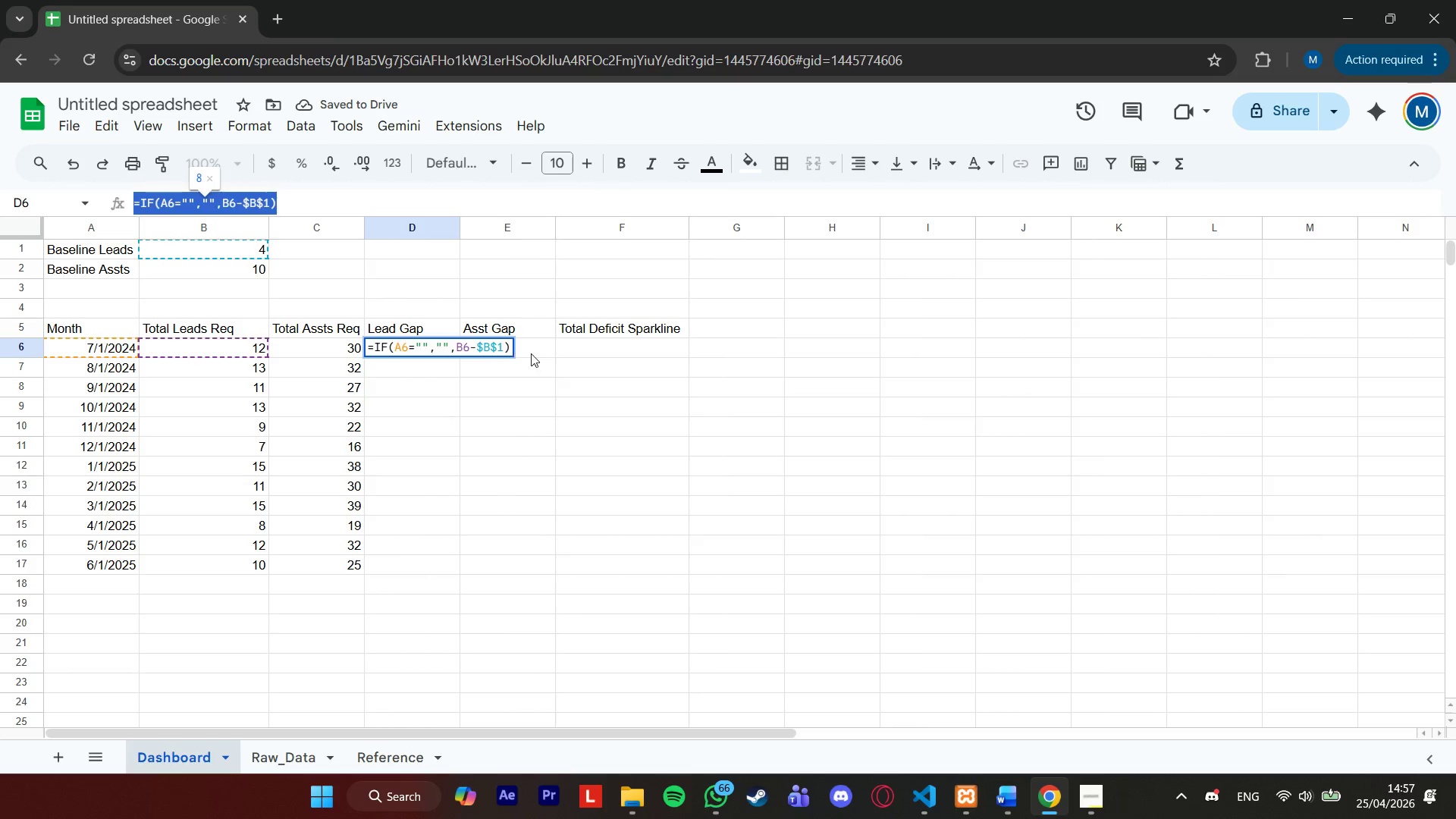 
left_click([532, 353])
 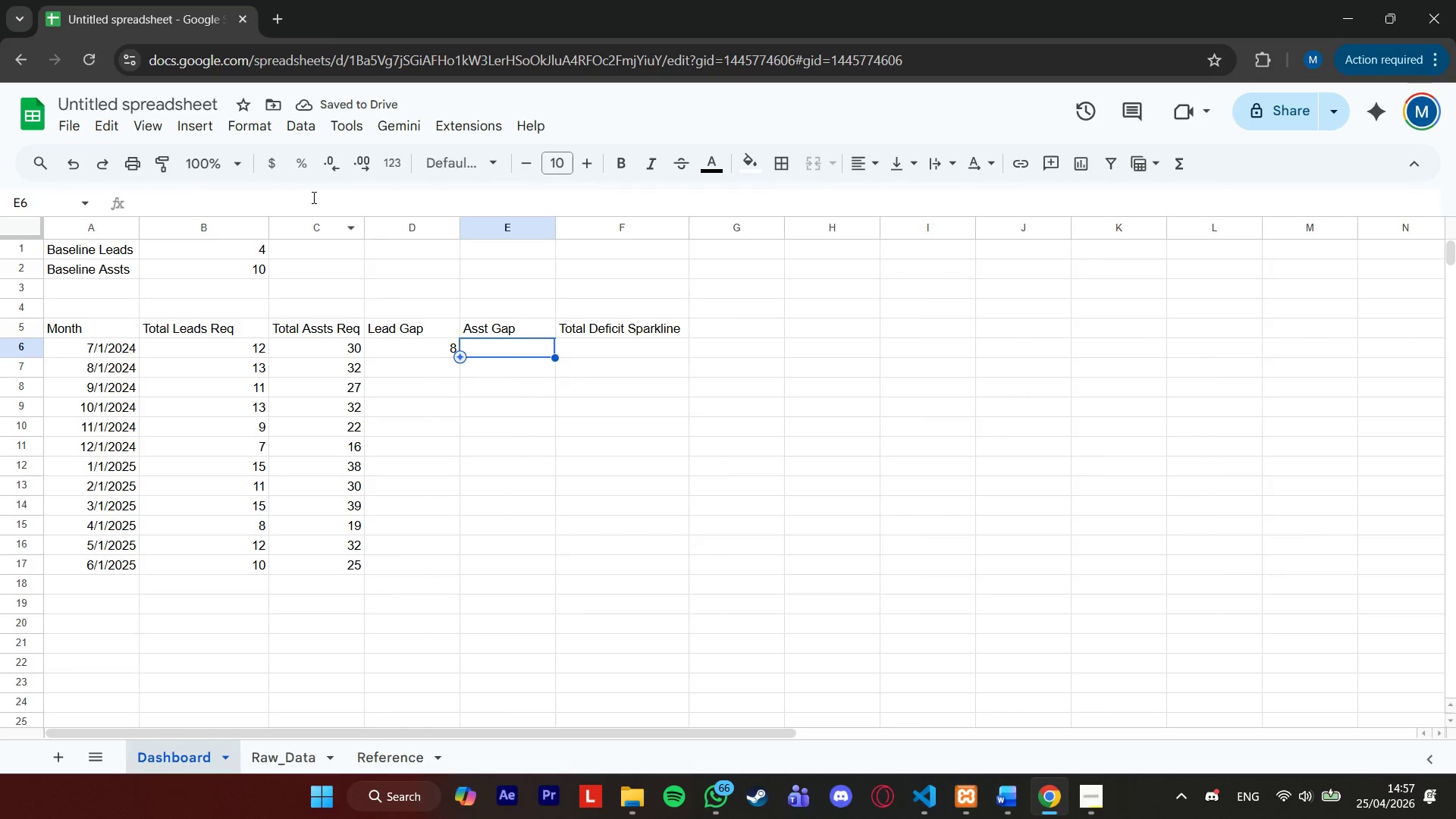 
left_click([312, 196])
 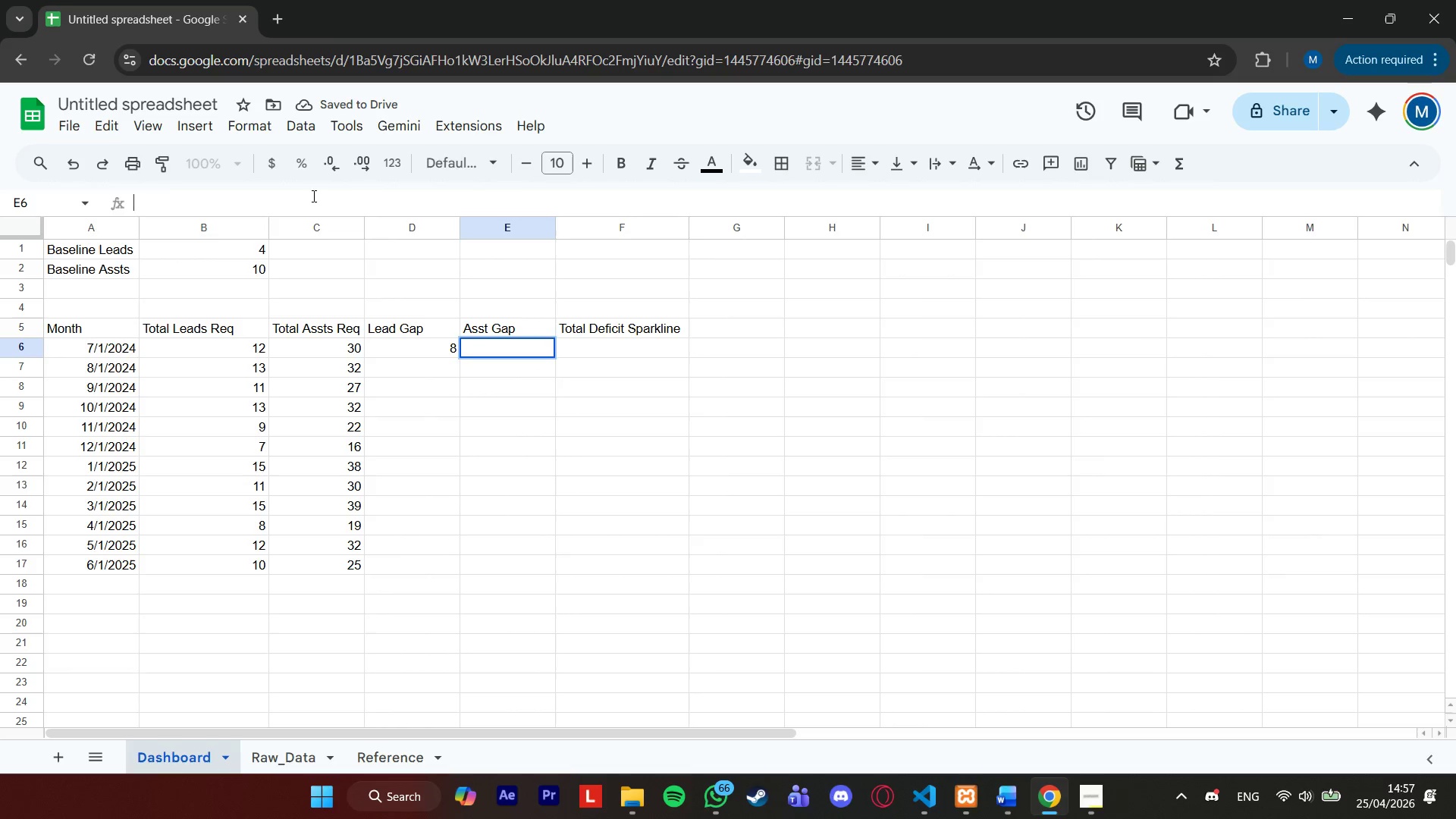 
key(Control+ControlLeft)
 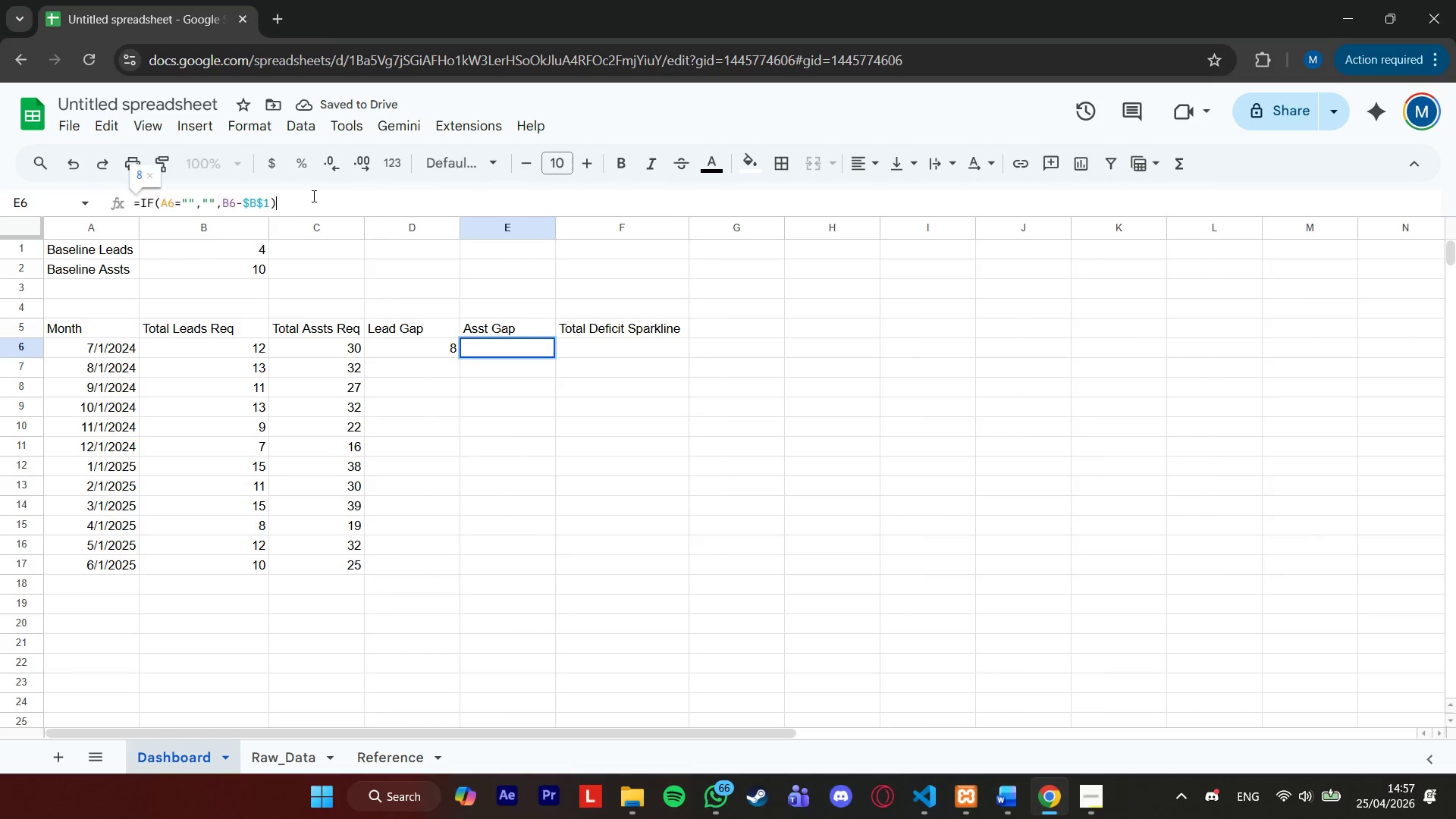 
key(Control+V)
 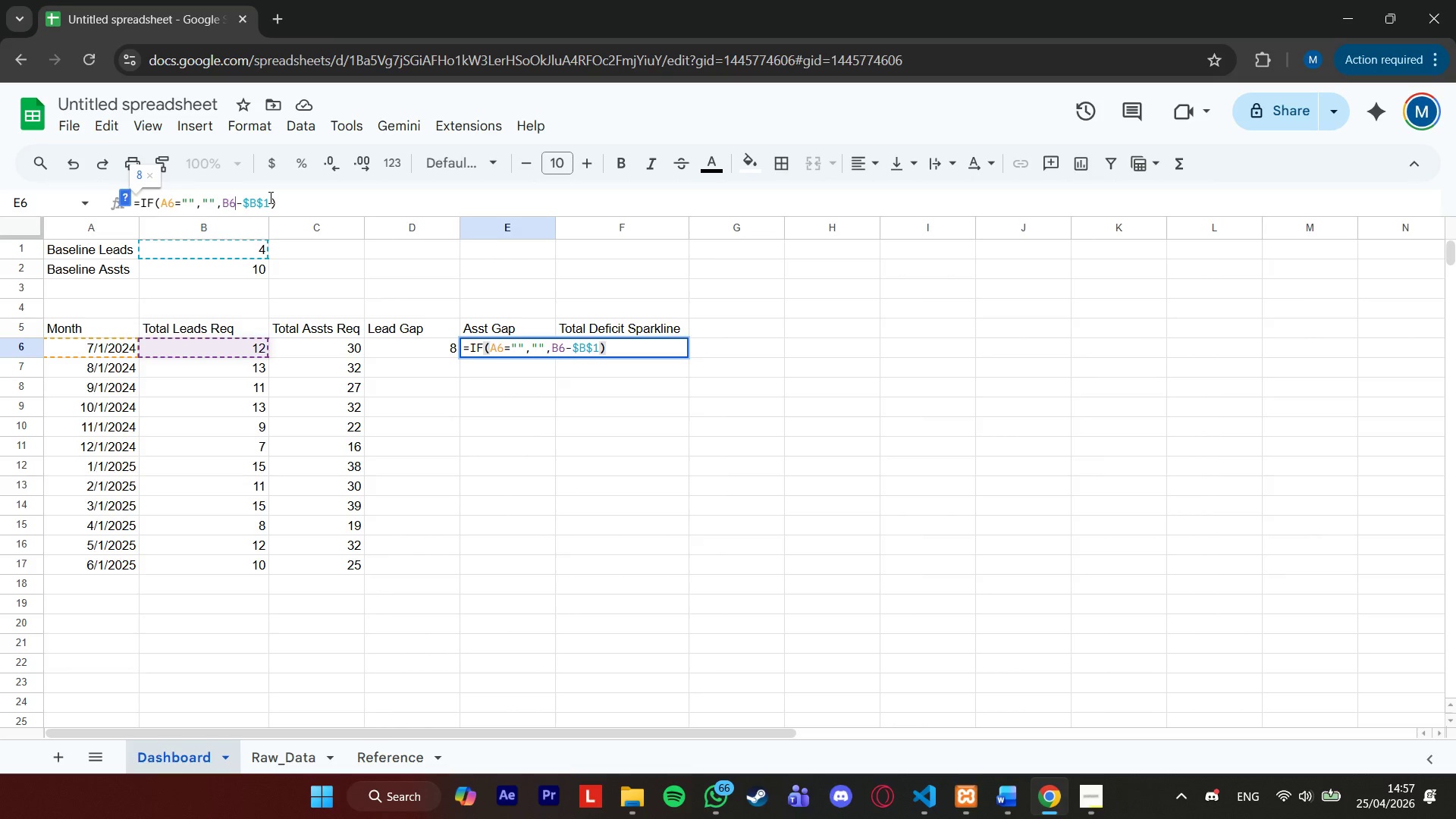 
key(ArrowLeft)
 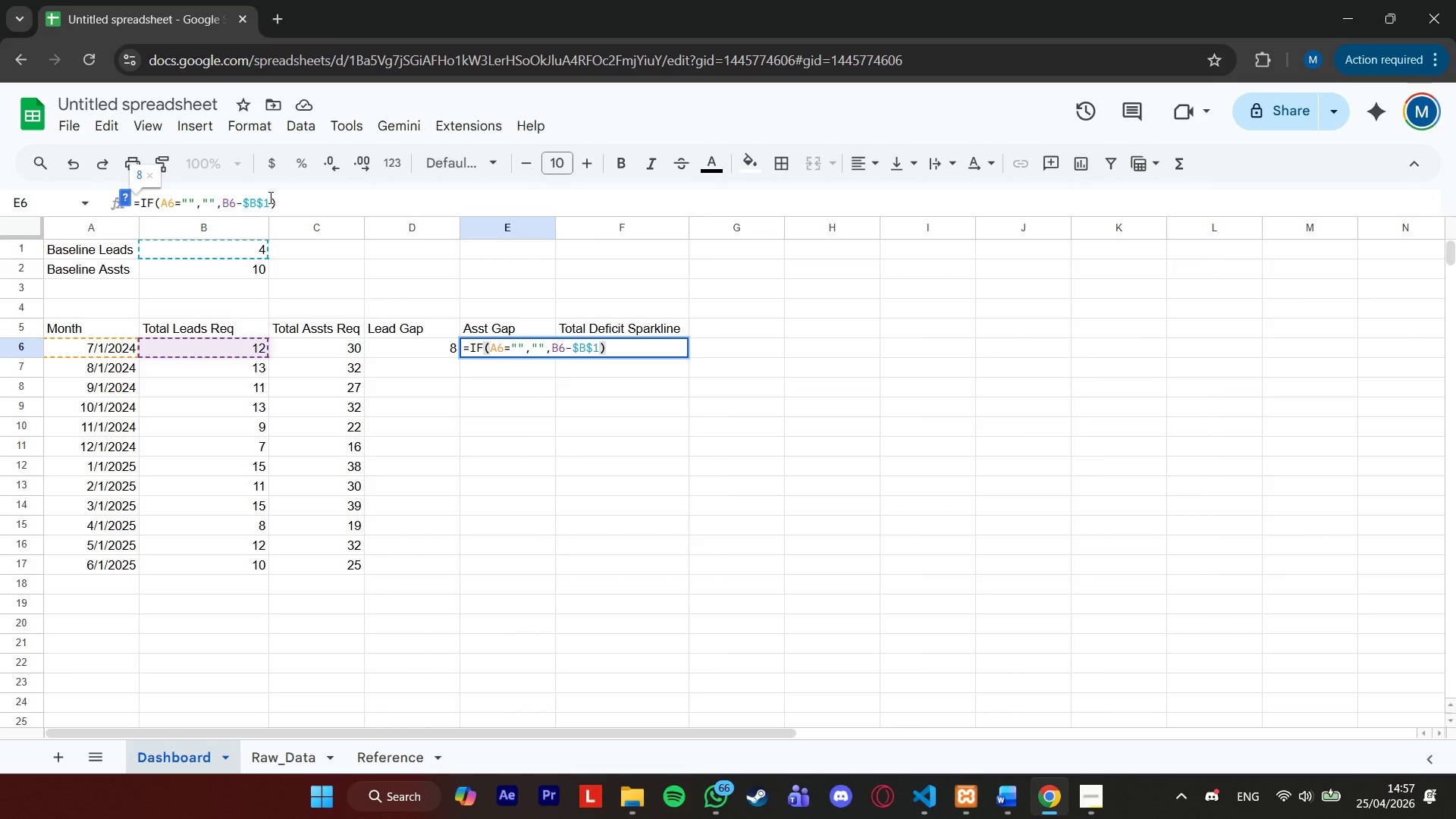 
key(Backspace)
 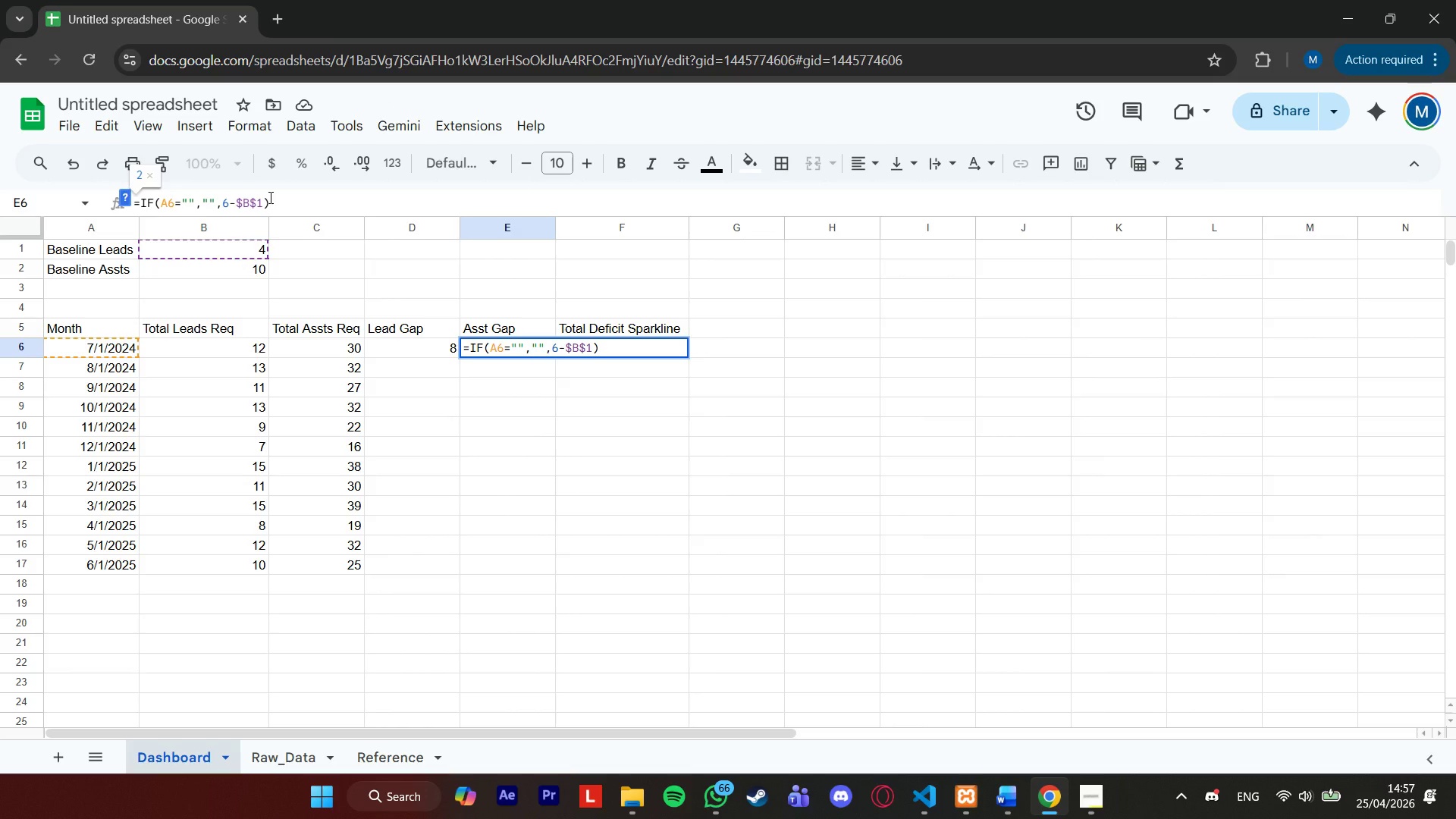 
key(C)
 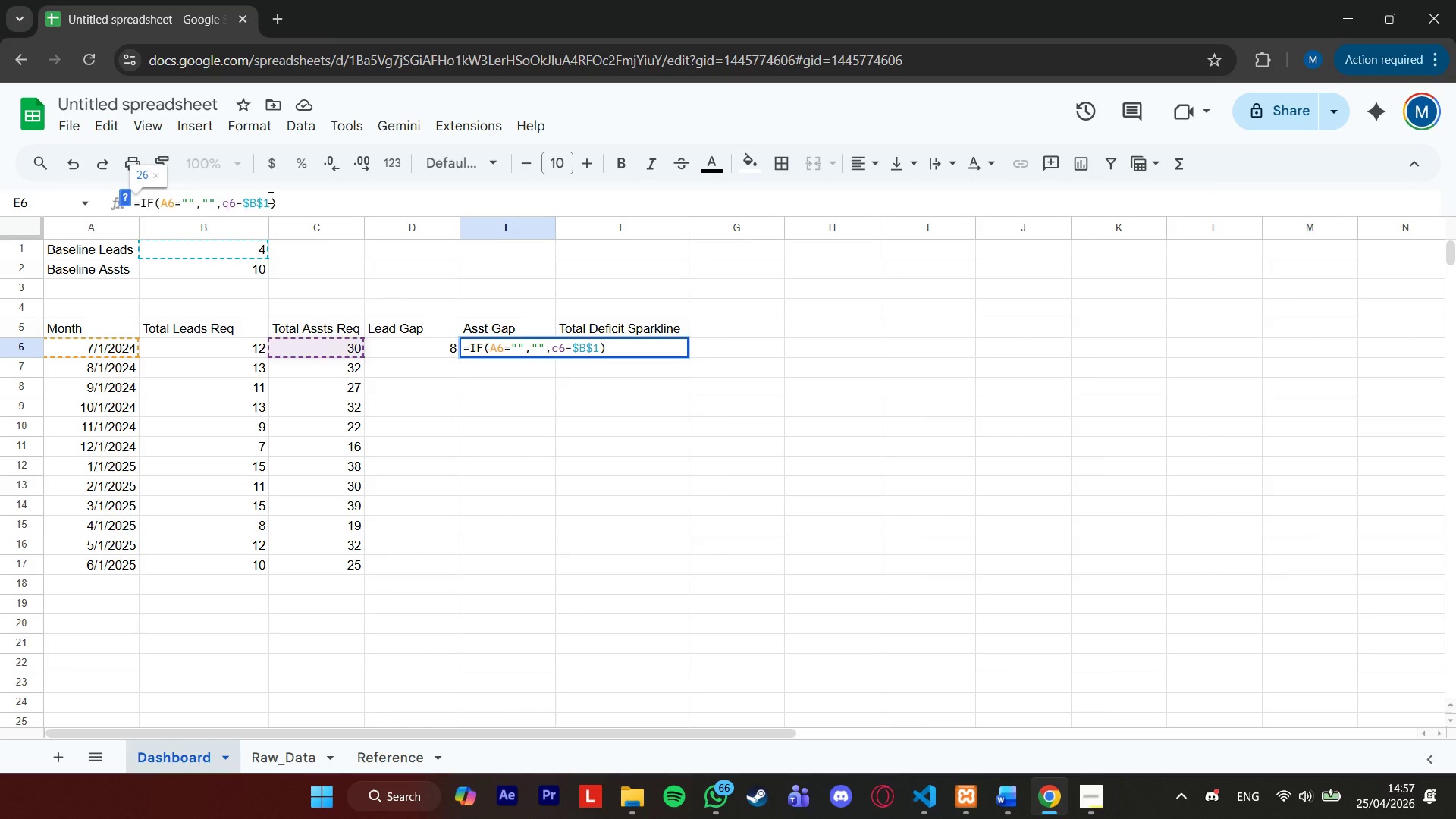 
key(ArrowRight)
 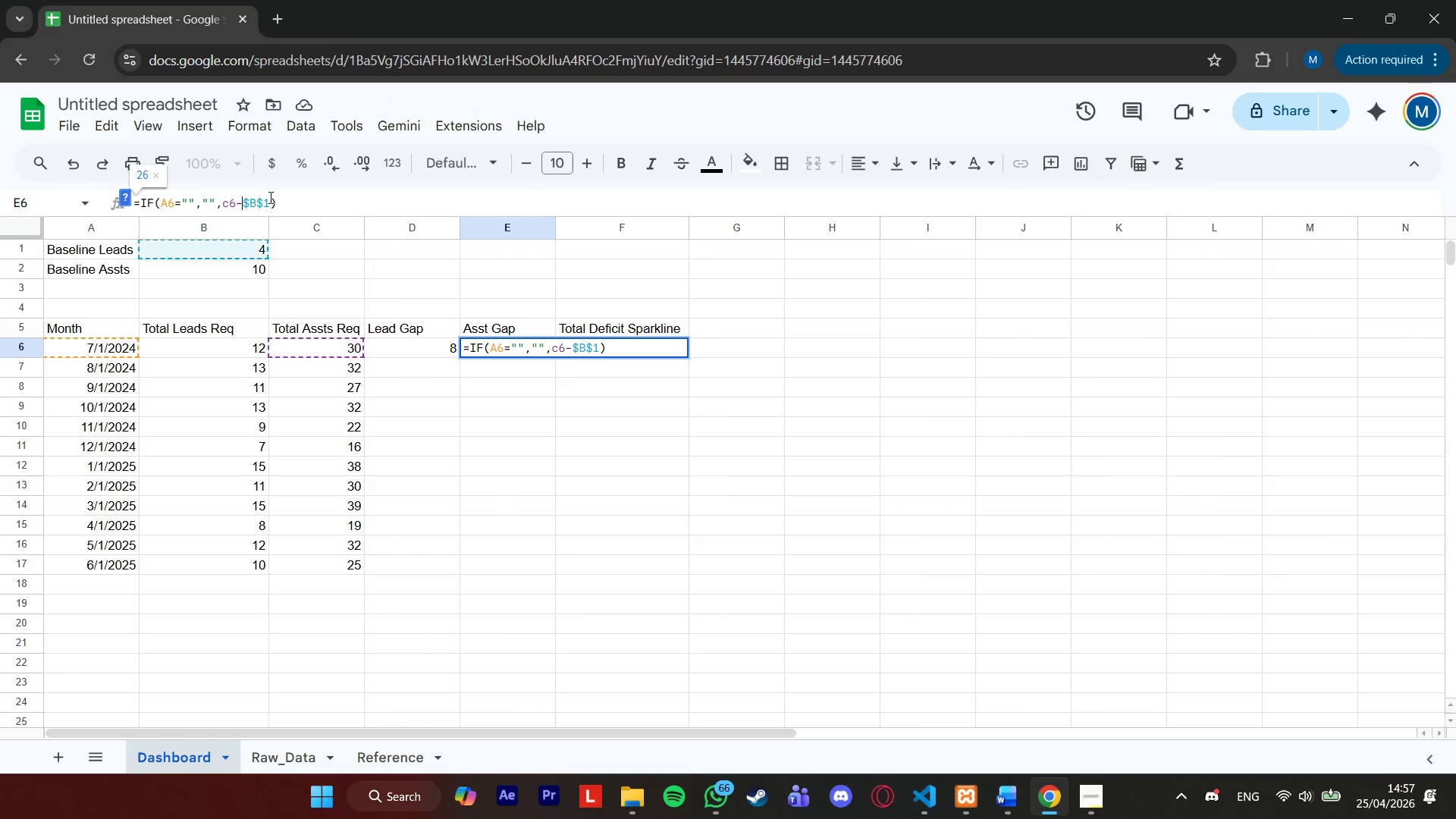 
key(ArrowRight)
 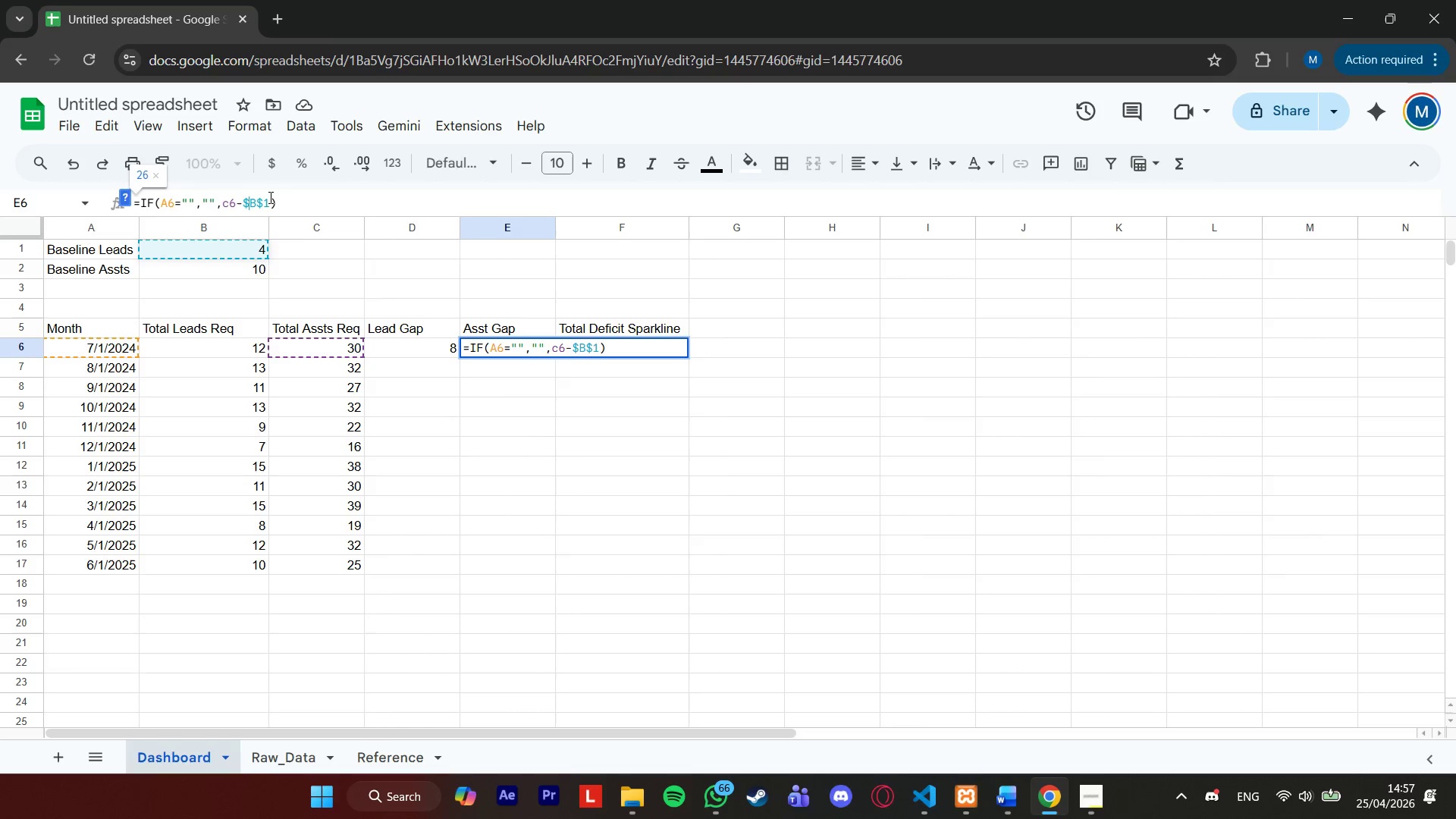 
key(ArrowRight)
 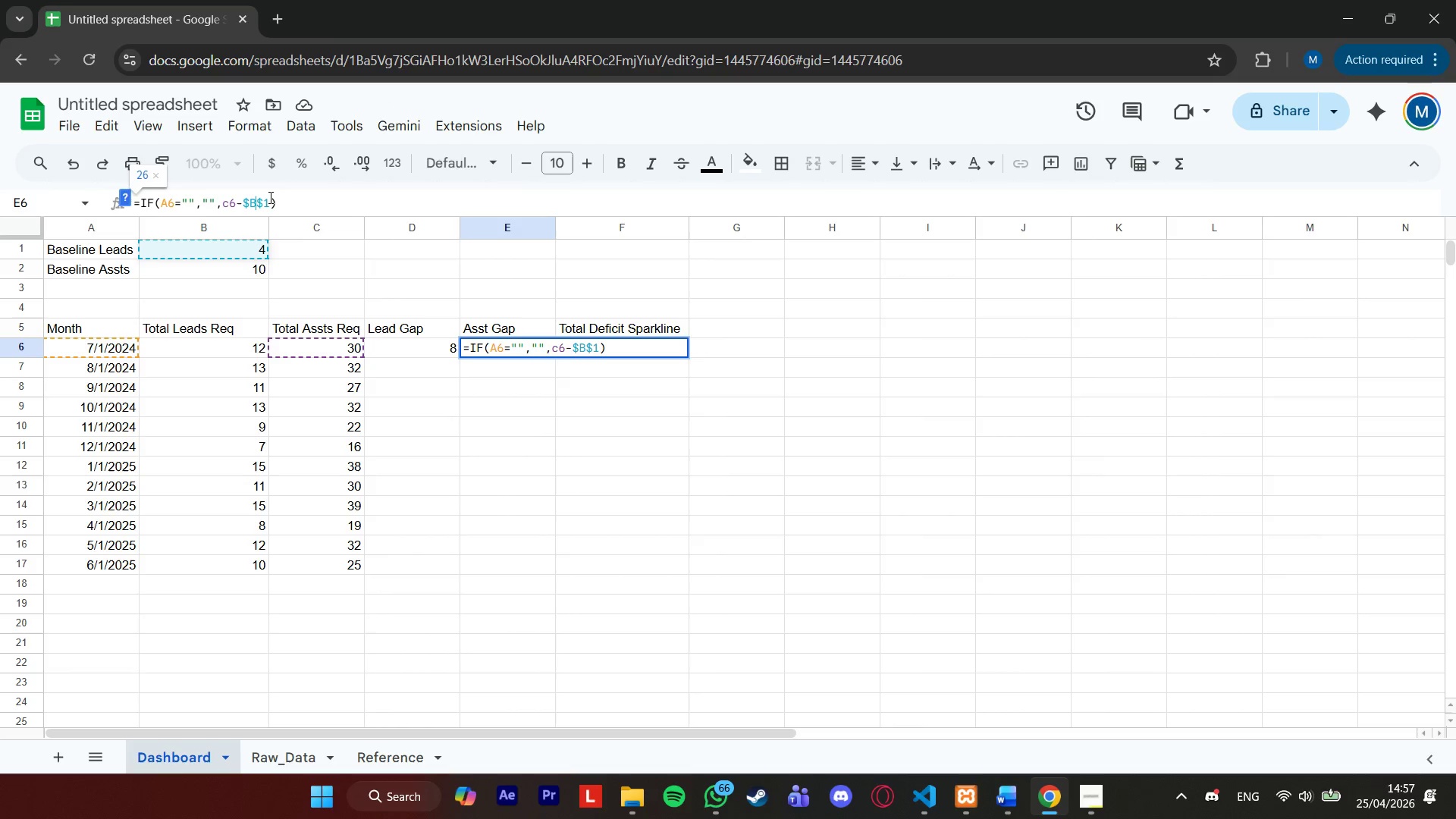 
key(ArrowRight)
 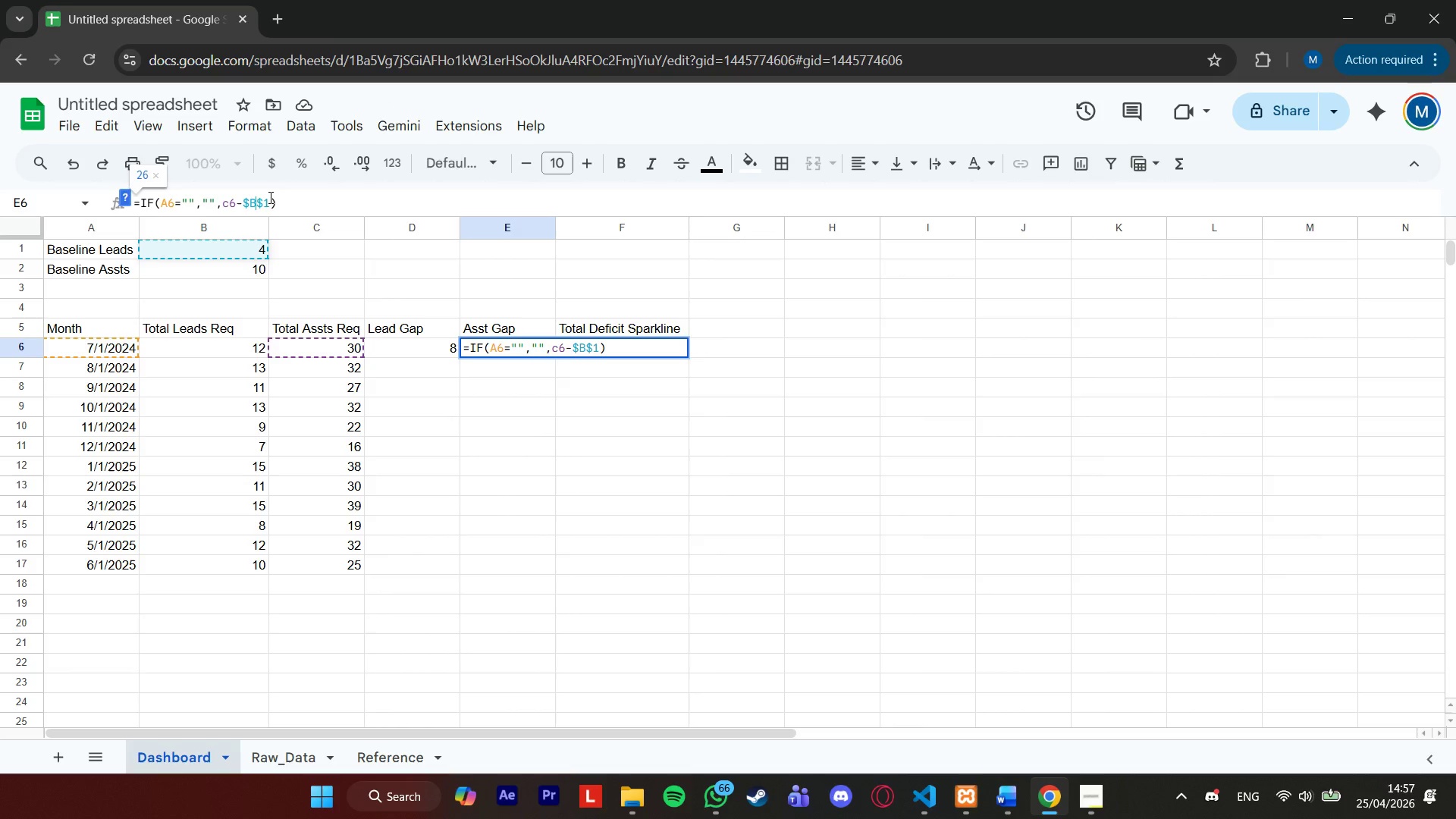 
key(ArrowRight)
 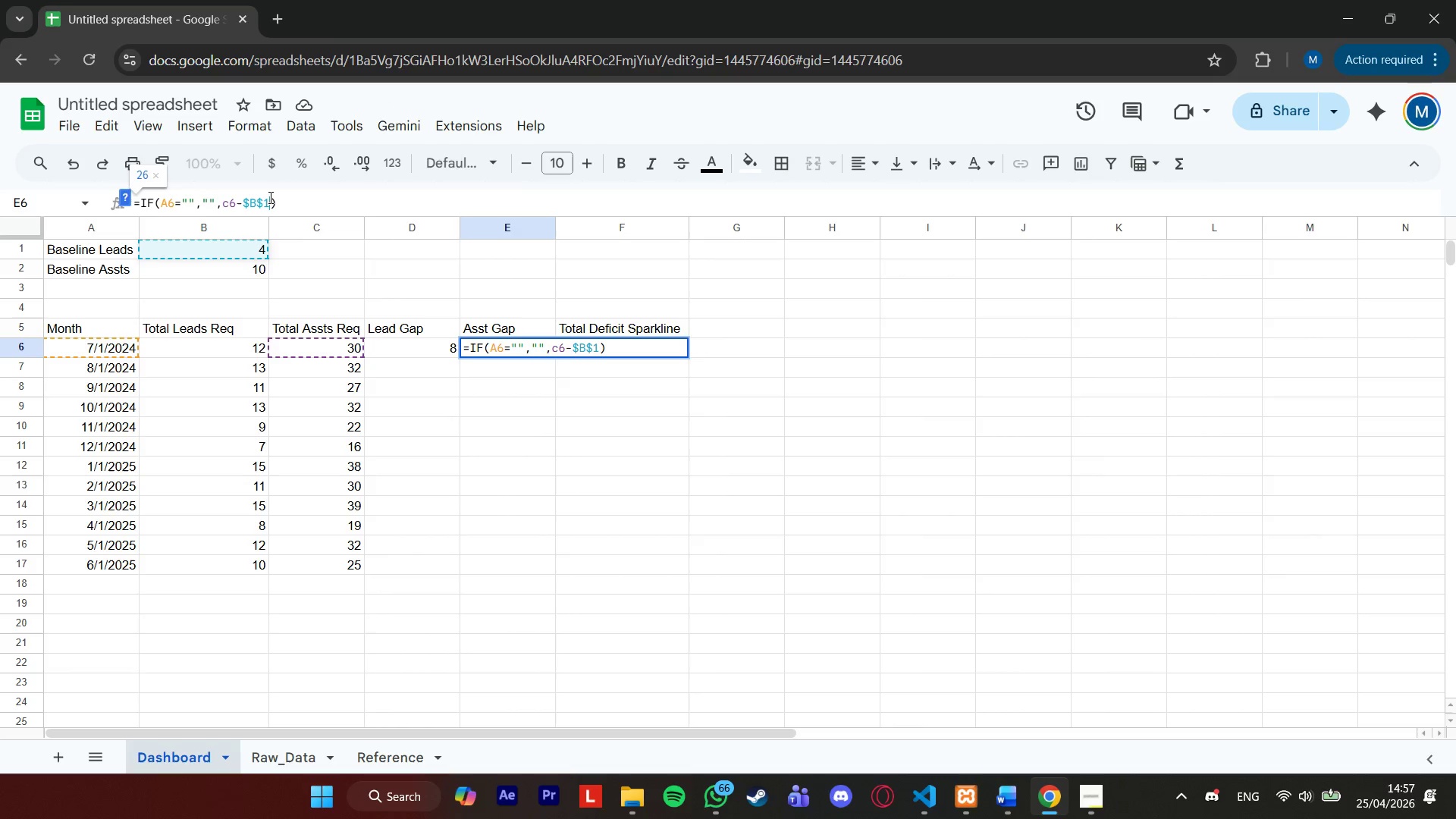 
key(ArrowRight)
 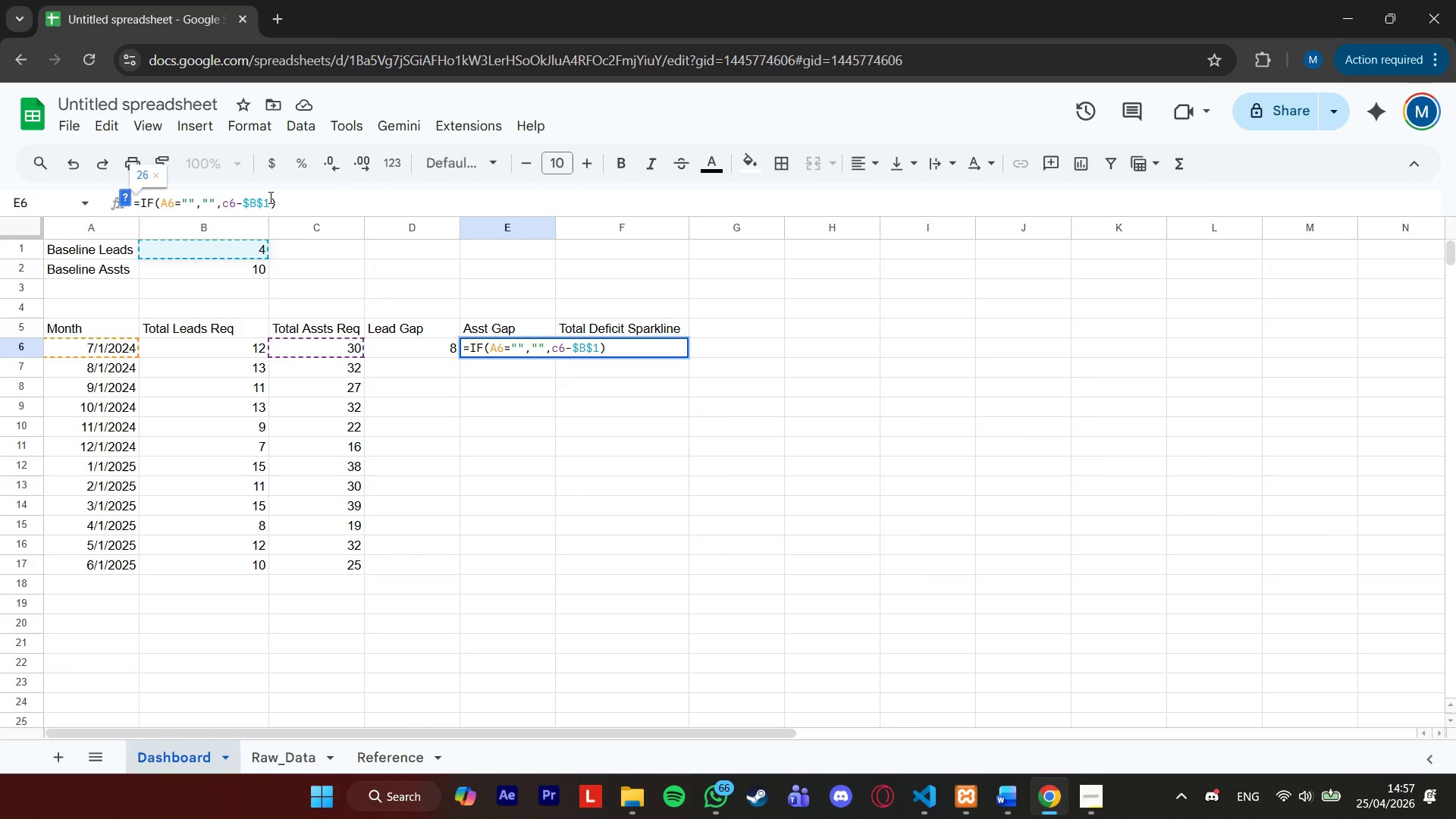 
key(Backspace)
 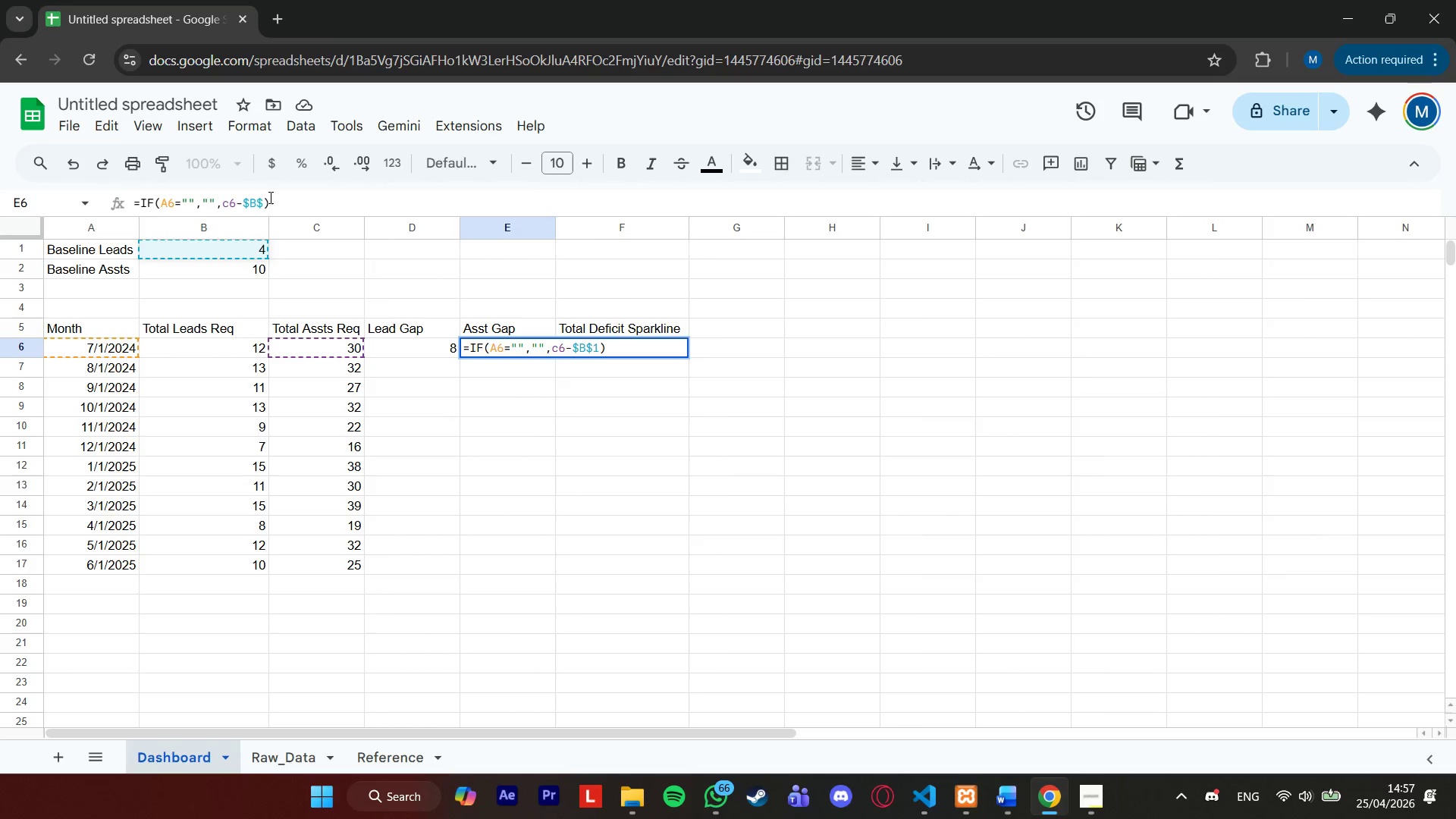 
key(2)
 